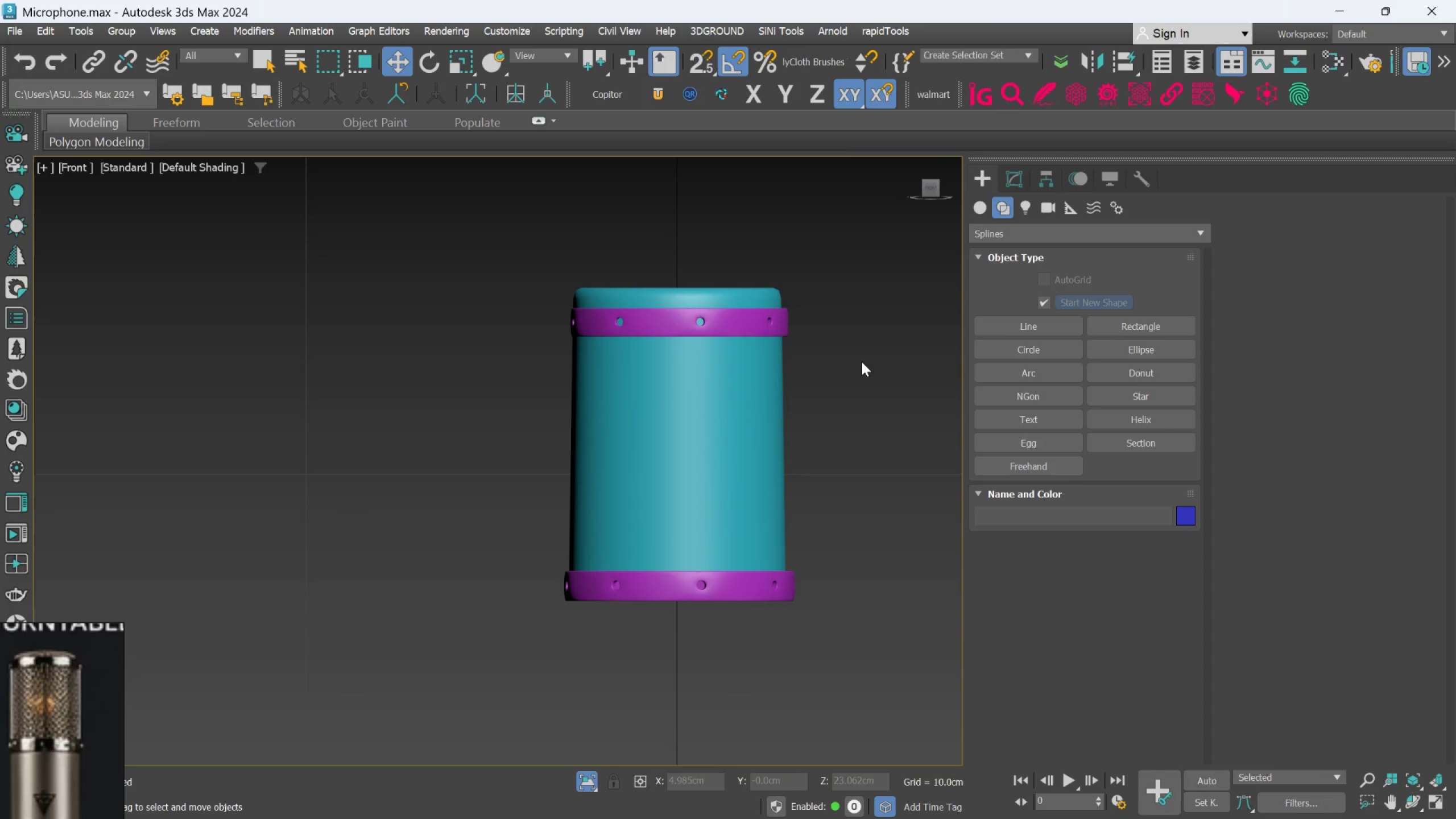 
hold_key(key=AltLeft, duration=0.57)
 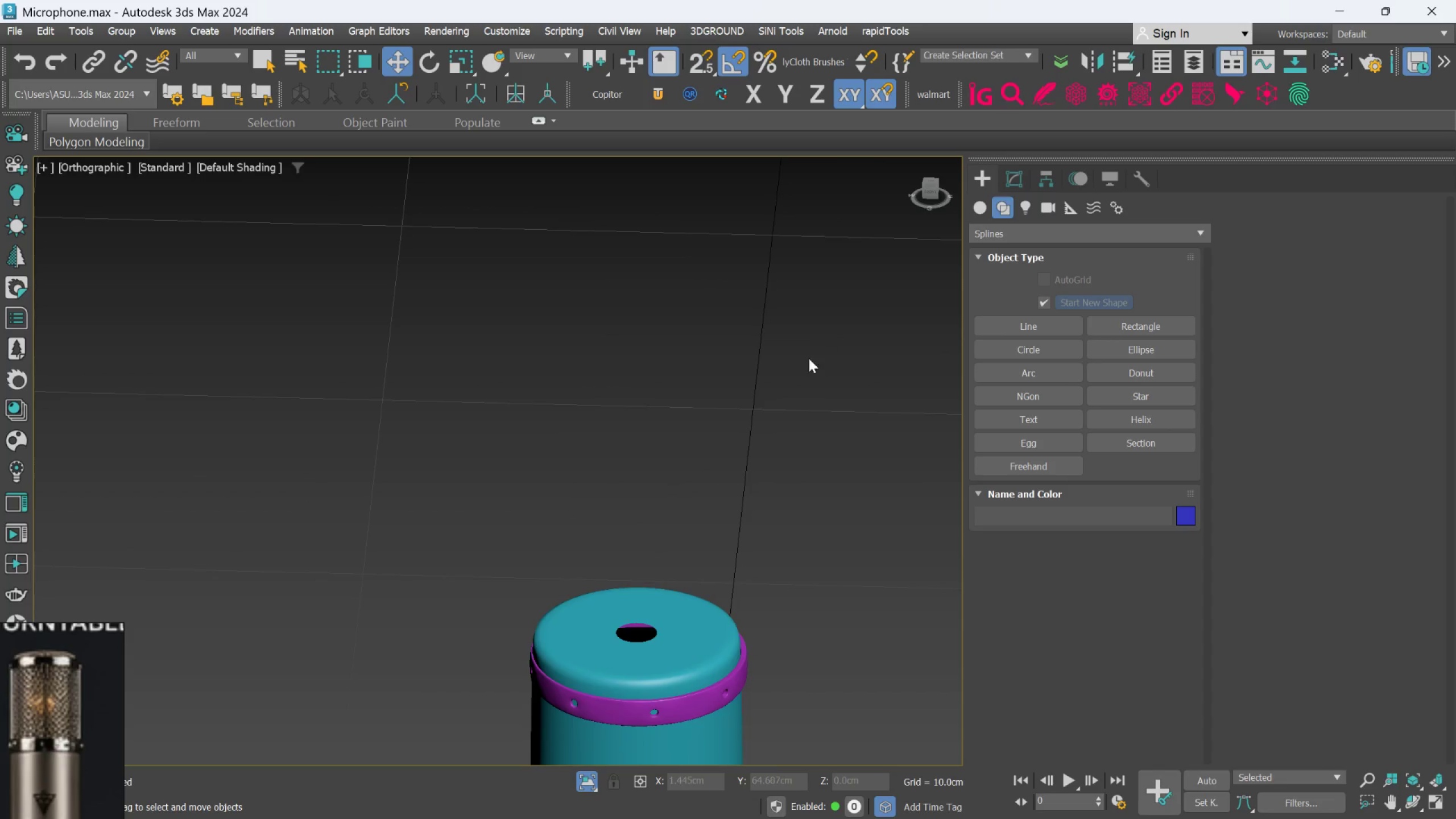 
scroll: coordinate [695, 556], scroll_direction: up, amount: 5.0
 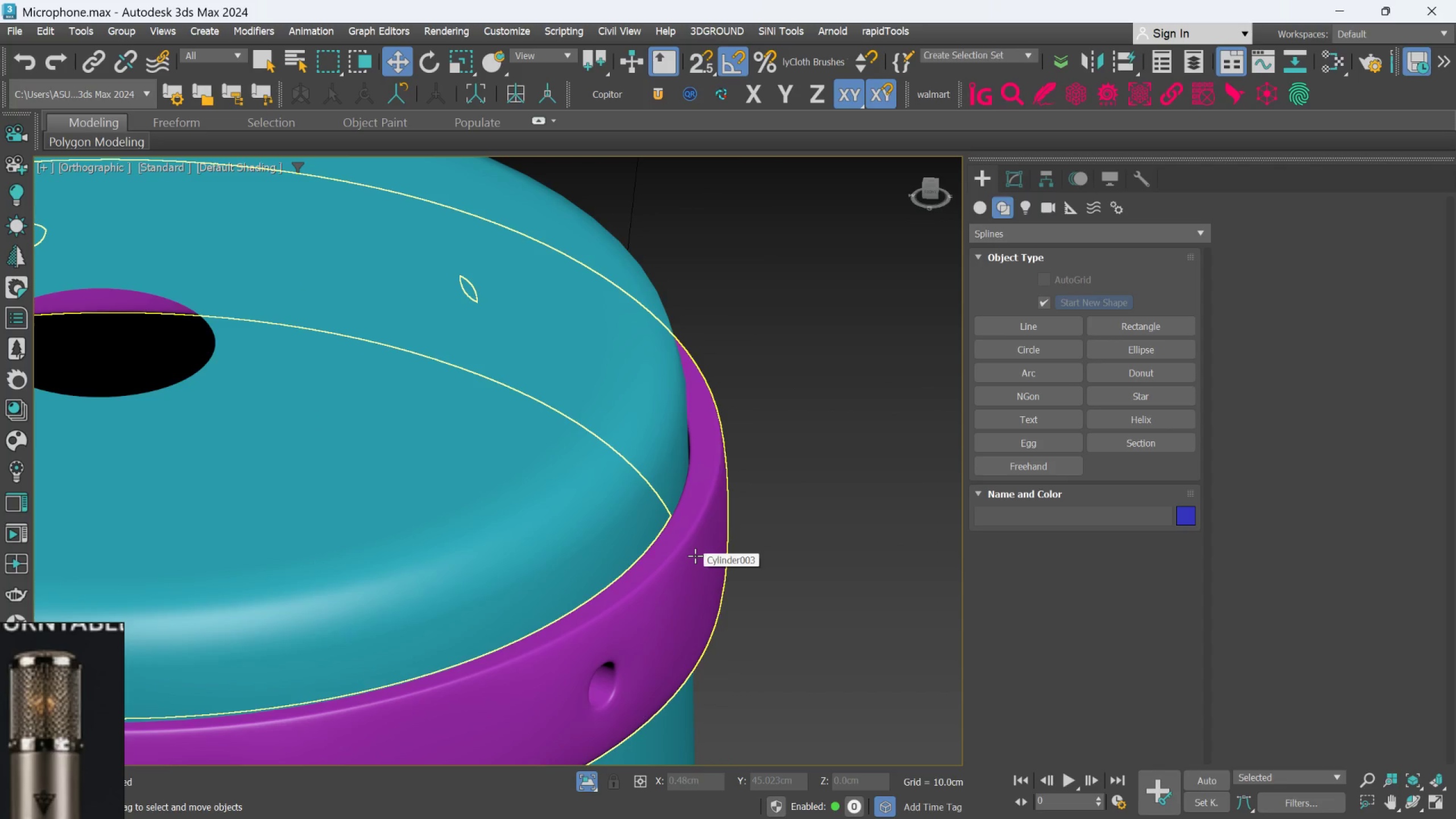 
scroll: coordinate [695, 556], scroll_direction: down, amount: 1.0
 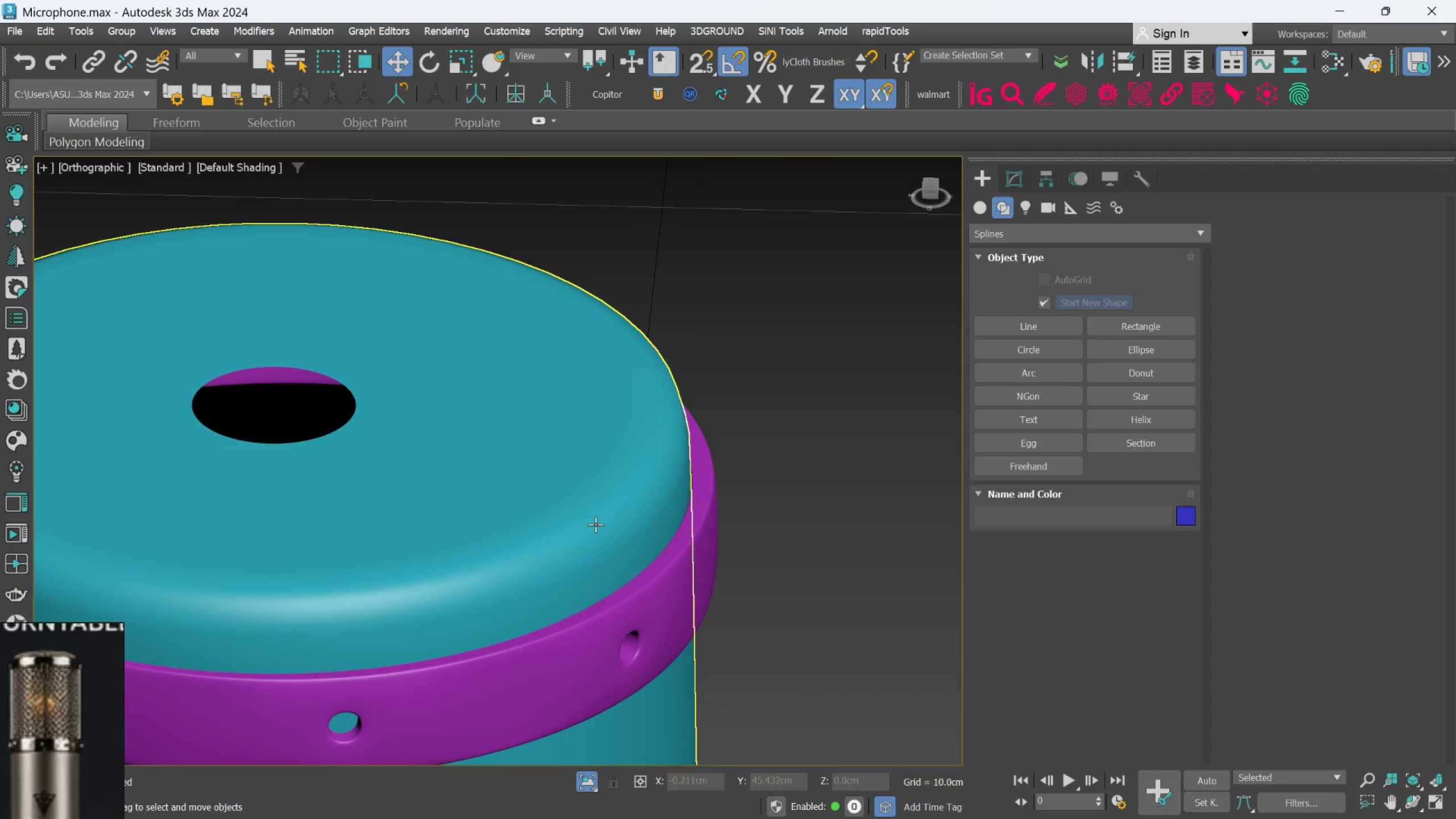 
left_click([595, 524])
 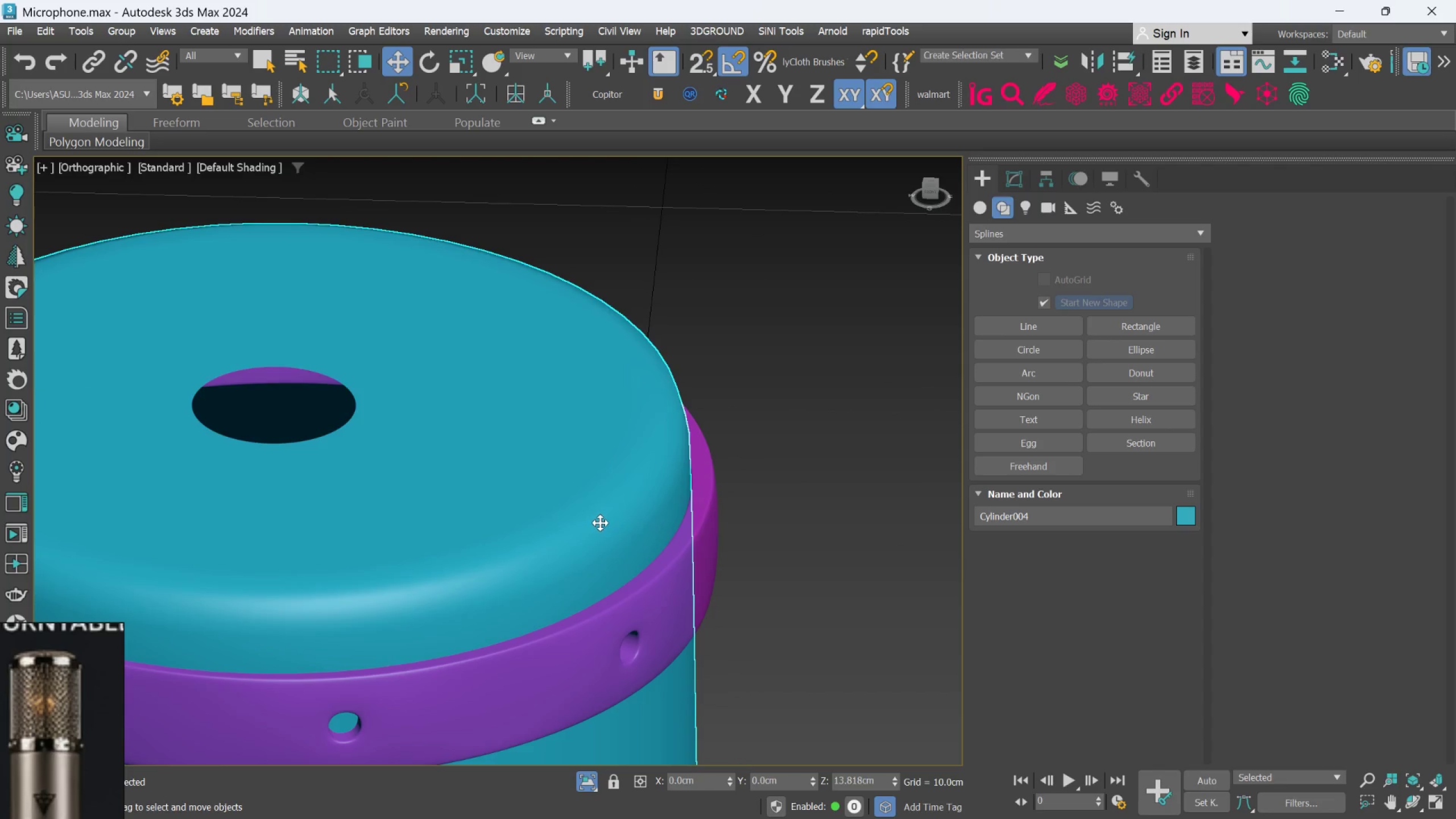 
scroll: coordinate [609, 515], scroll_direction: down, amount: 3.0
 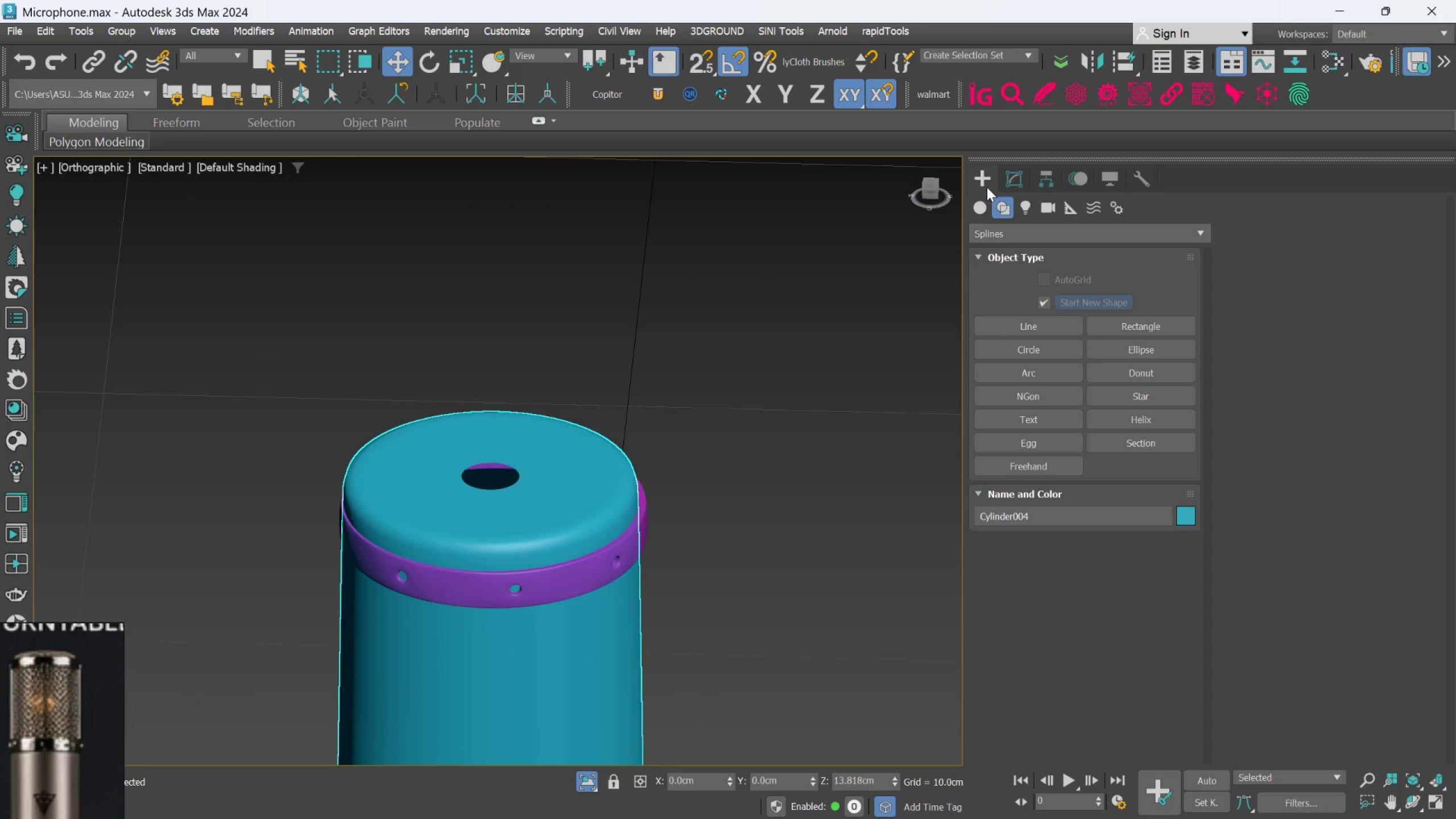 
left_click([1007, 180])
 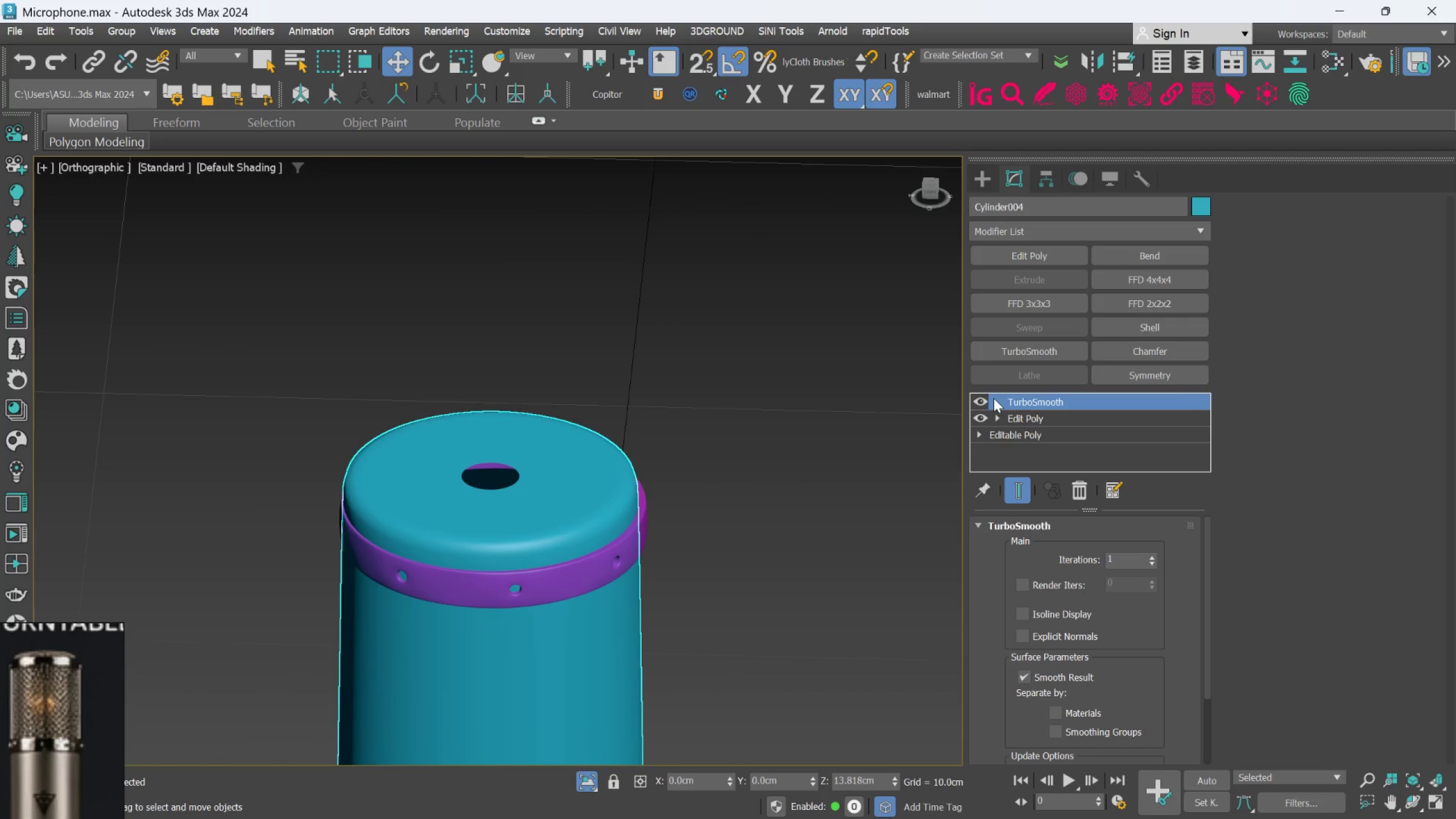 
left_click([1009, 416])
 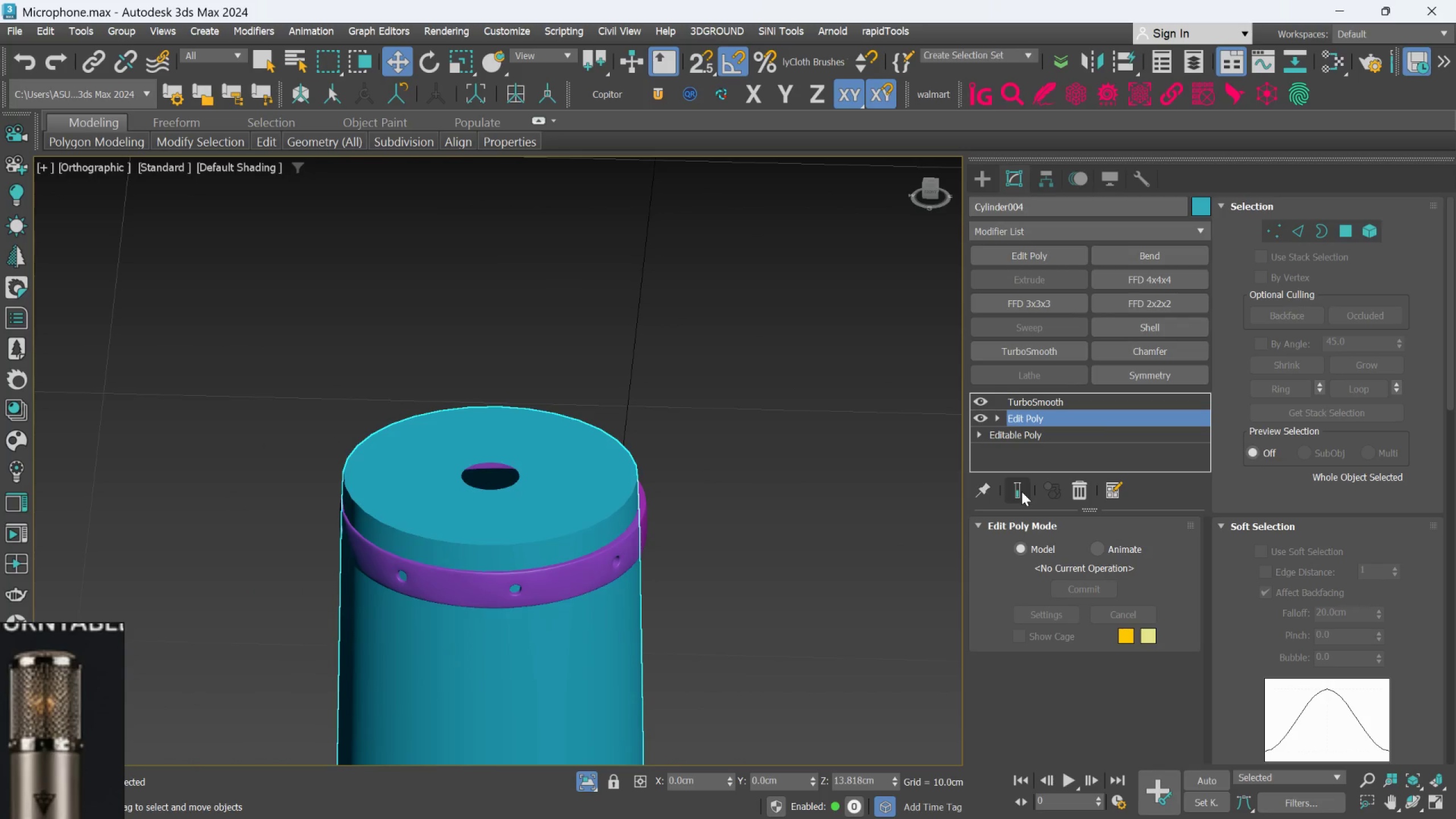 
key(F4)
 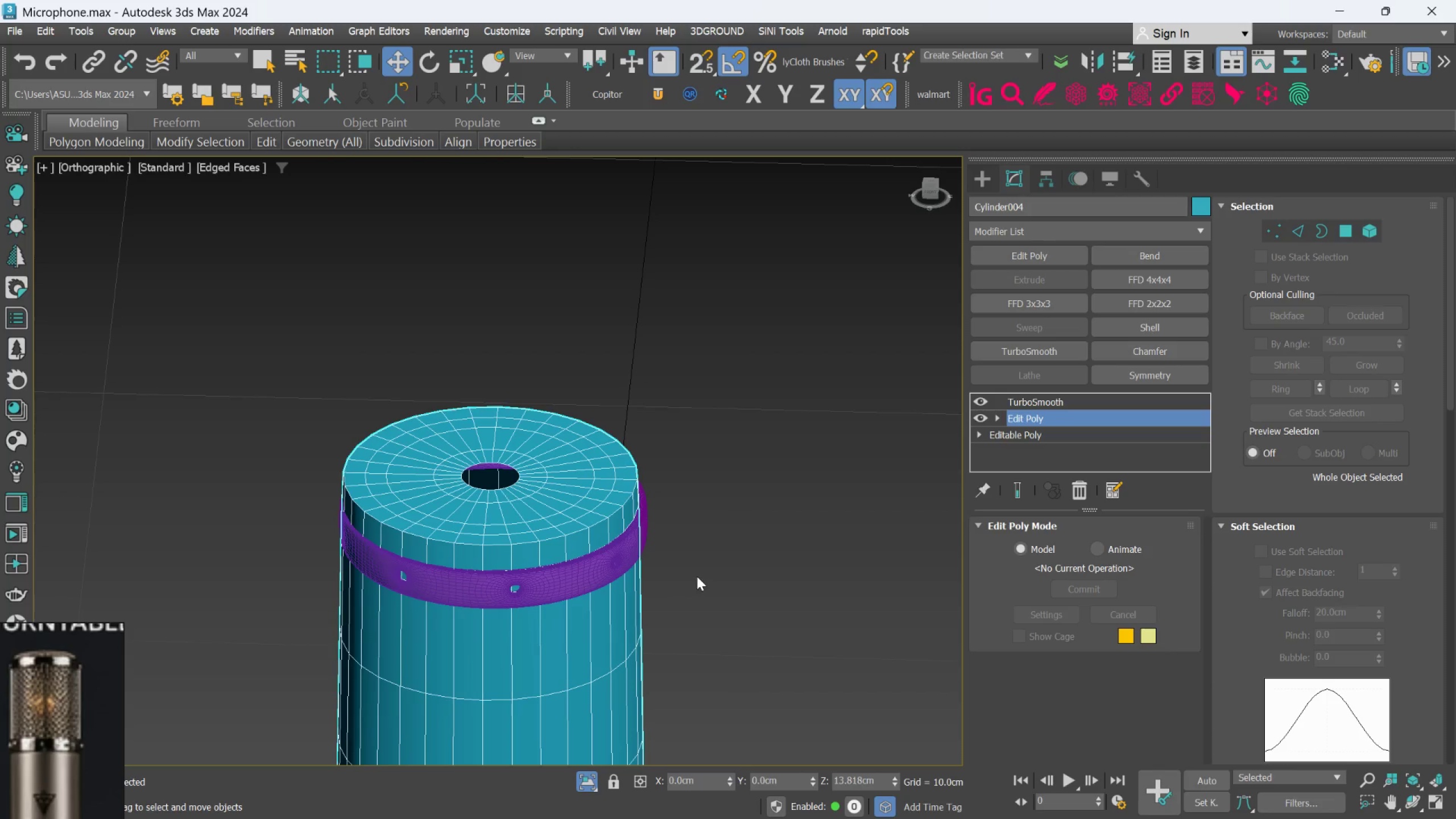 
key(F)
 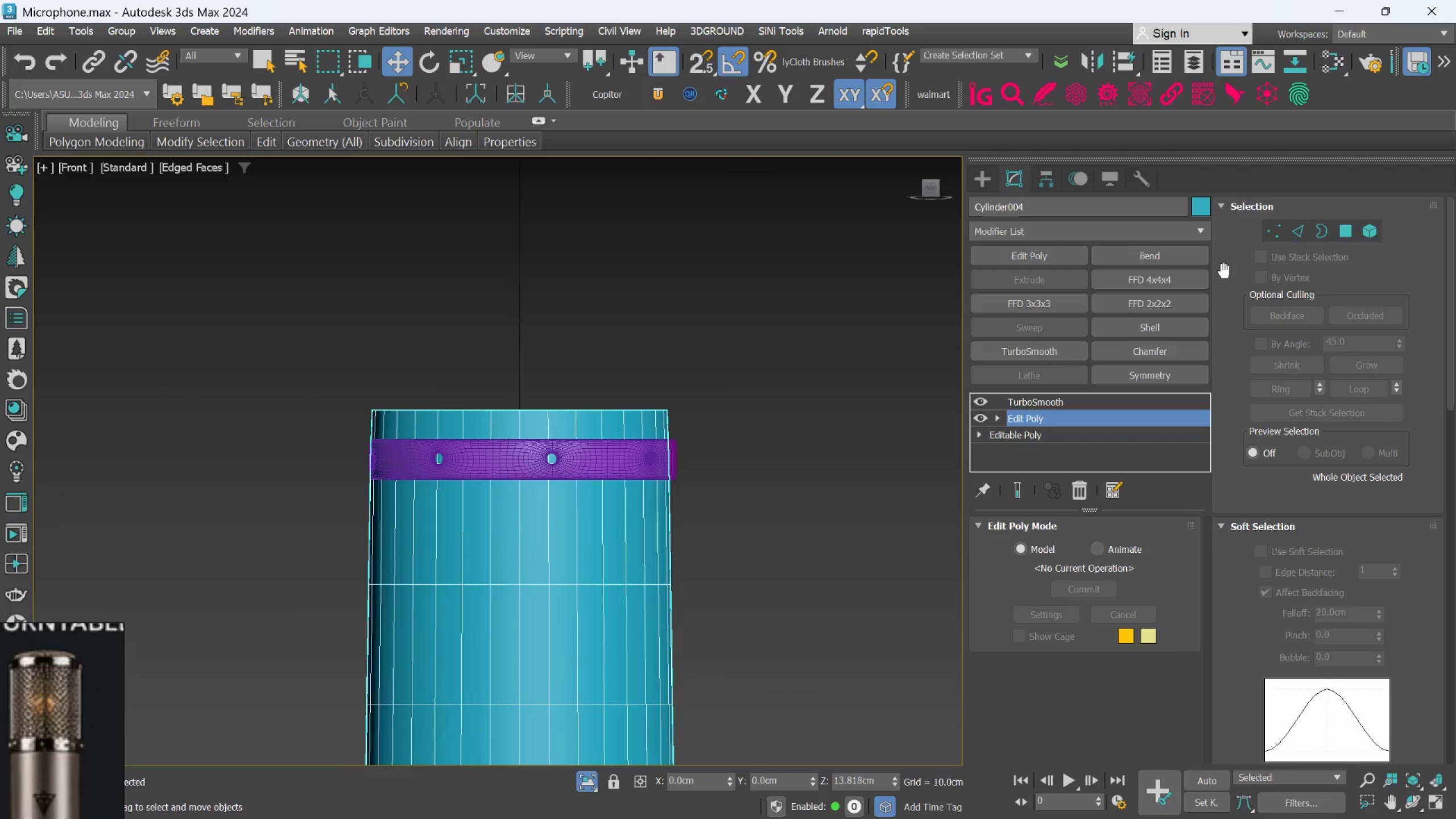 
left_click_drag(start_coordinate=[1270, 224], to_coordinate=[1268, 228])
 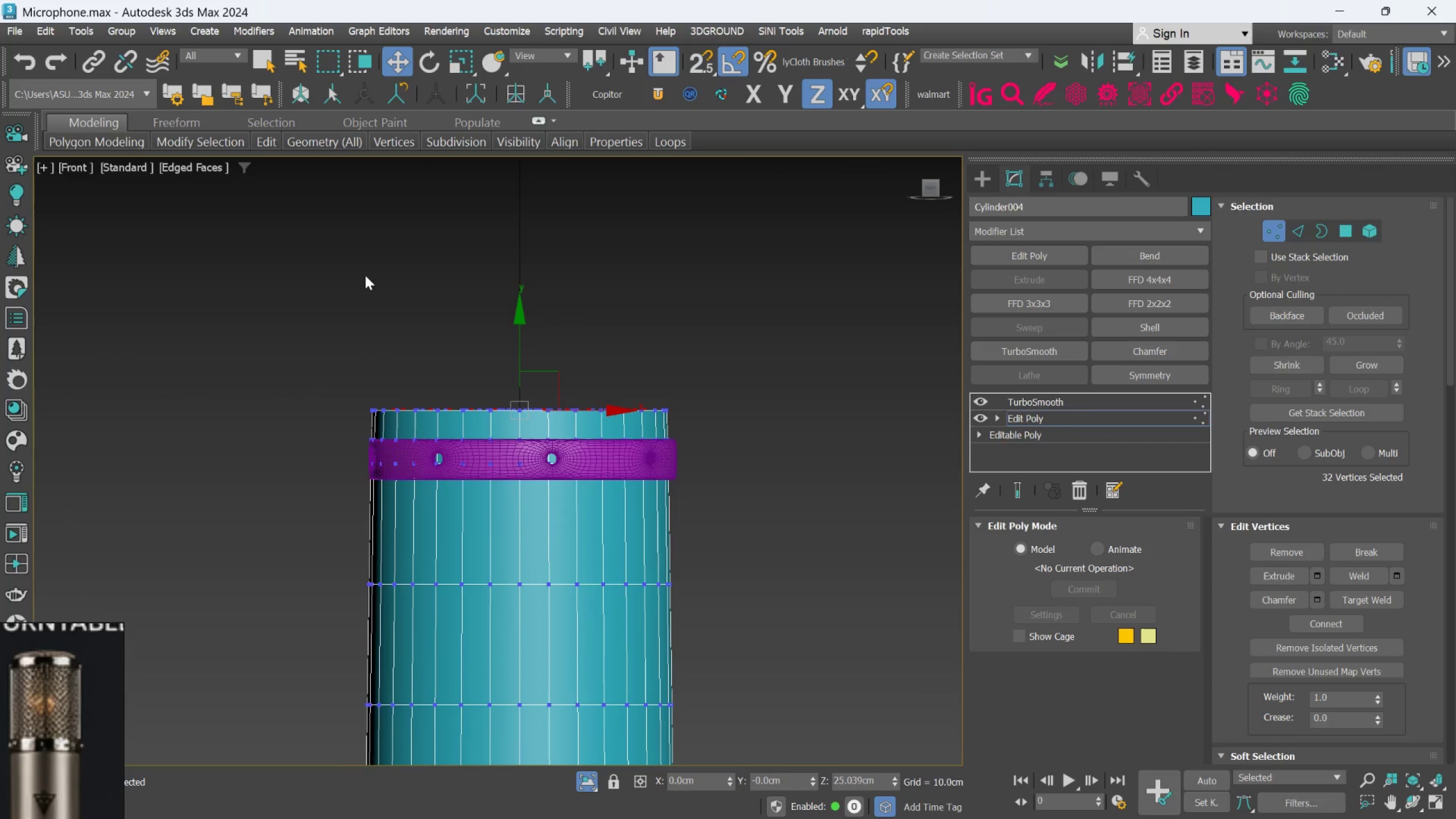 
left_click_drag(start_coordinate=[273, 278], to_coordinate=[733, 432])
 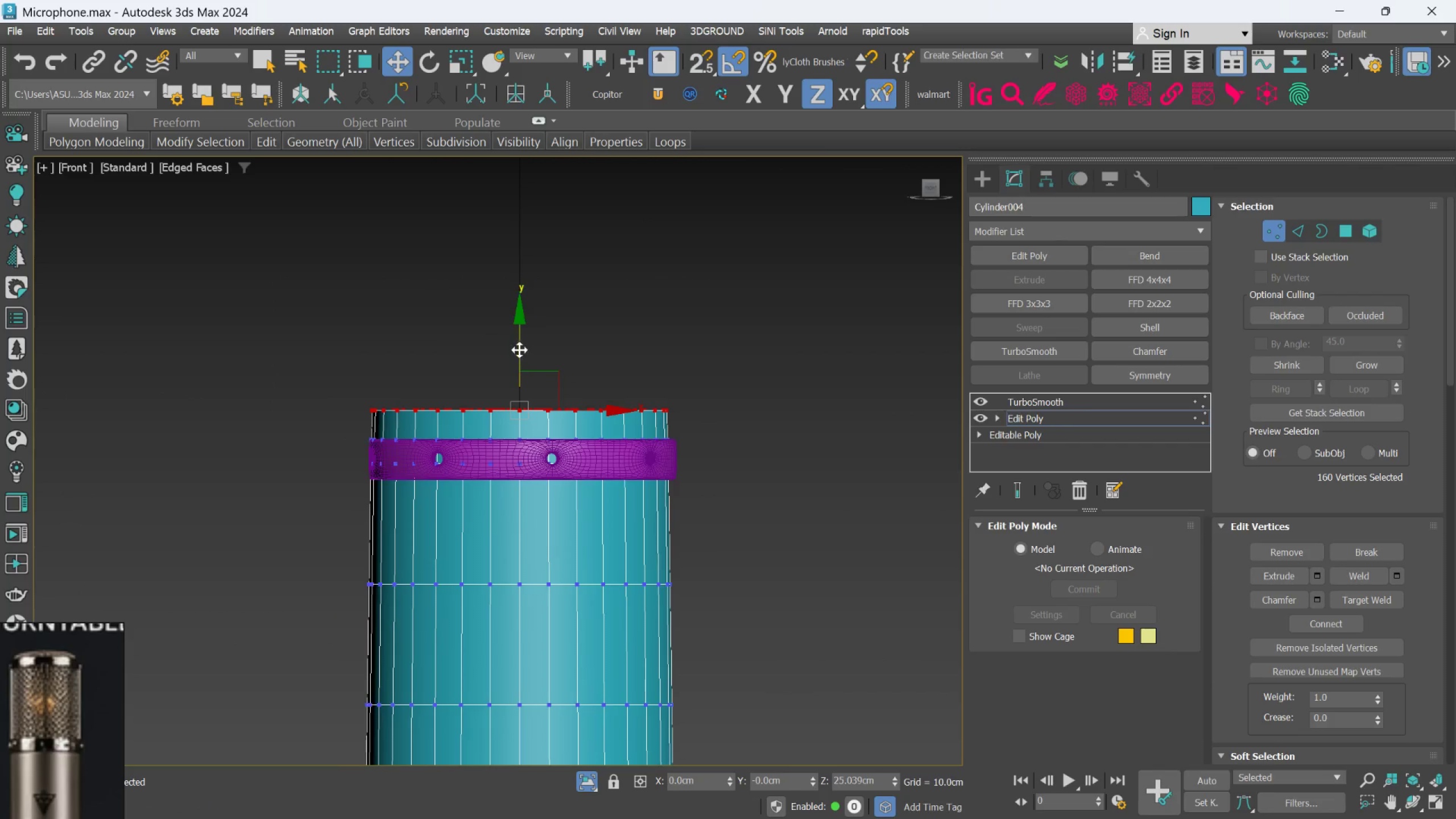 
left_click_drag(start_coordinate=[519, 349], to_coordinate=[520, 363])
 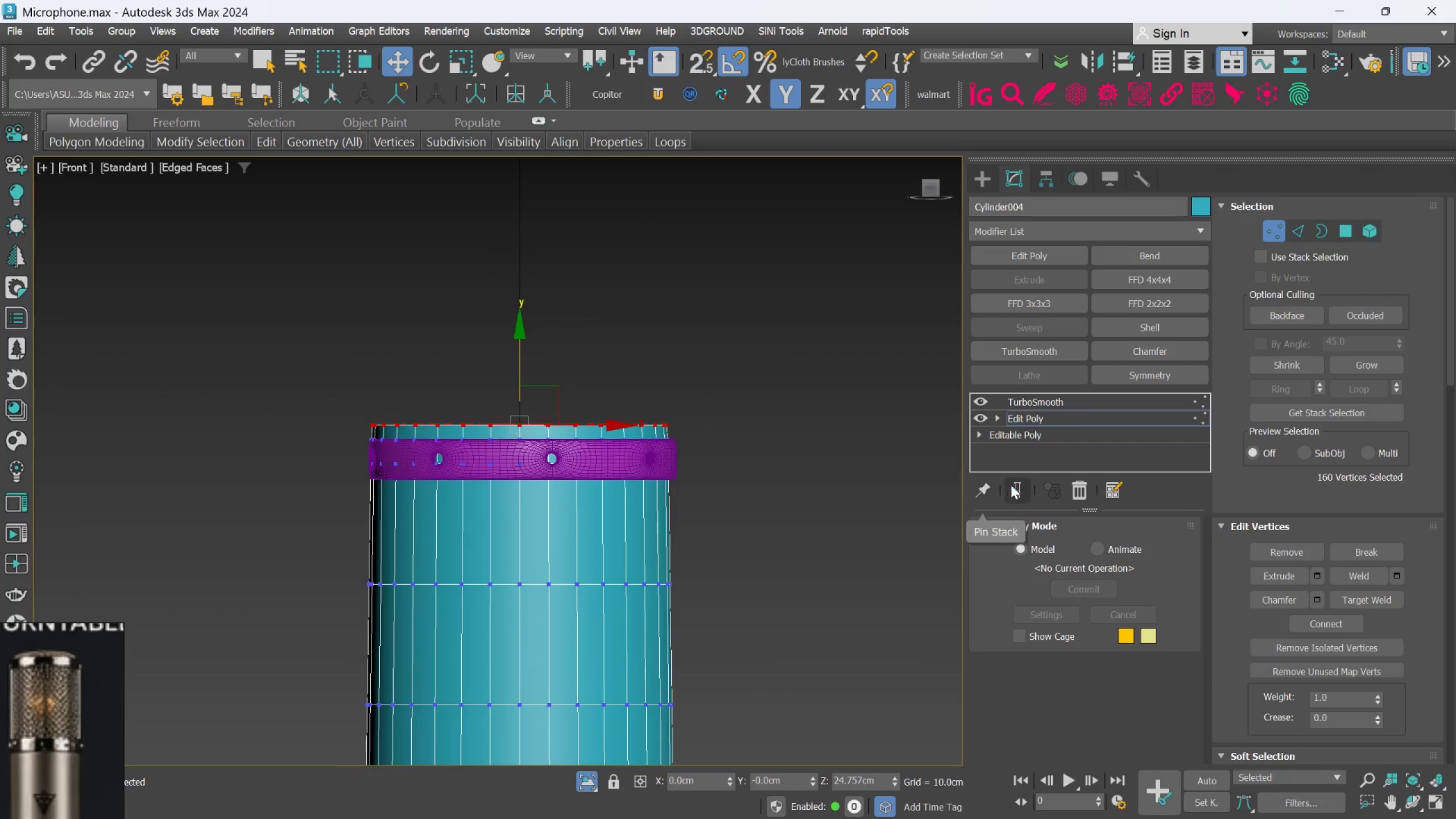 
left_click([1016, 485])
 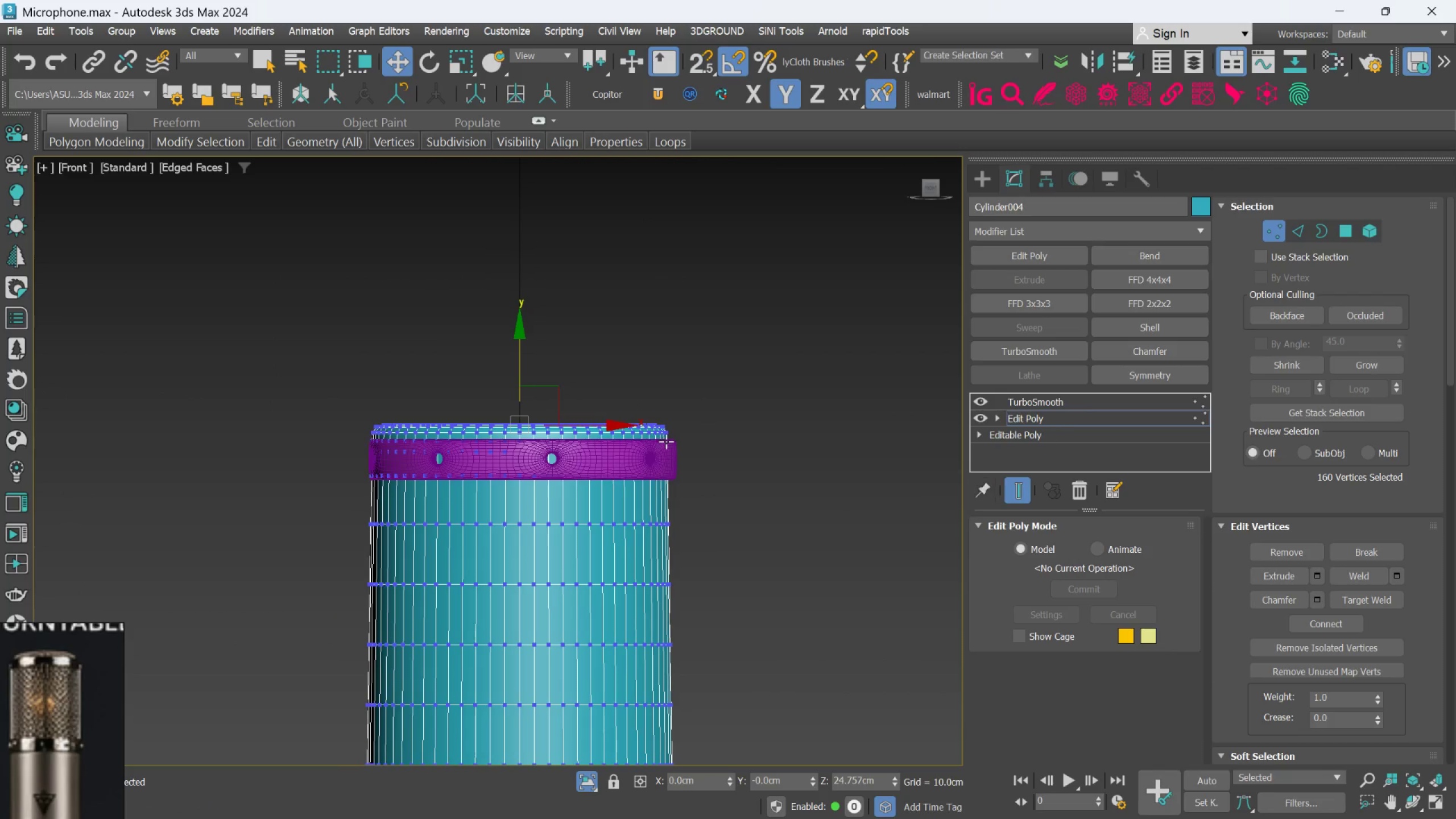 
scroll: coordinate [524, 412], scroll_direction: up, amount: 3.0
 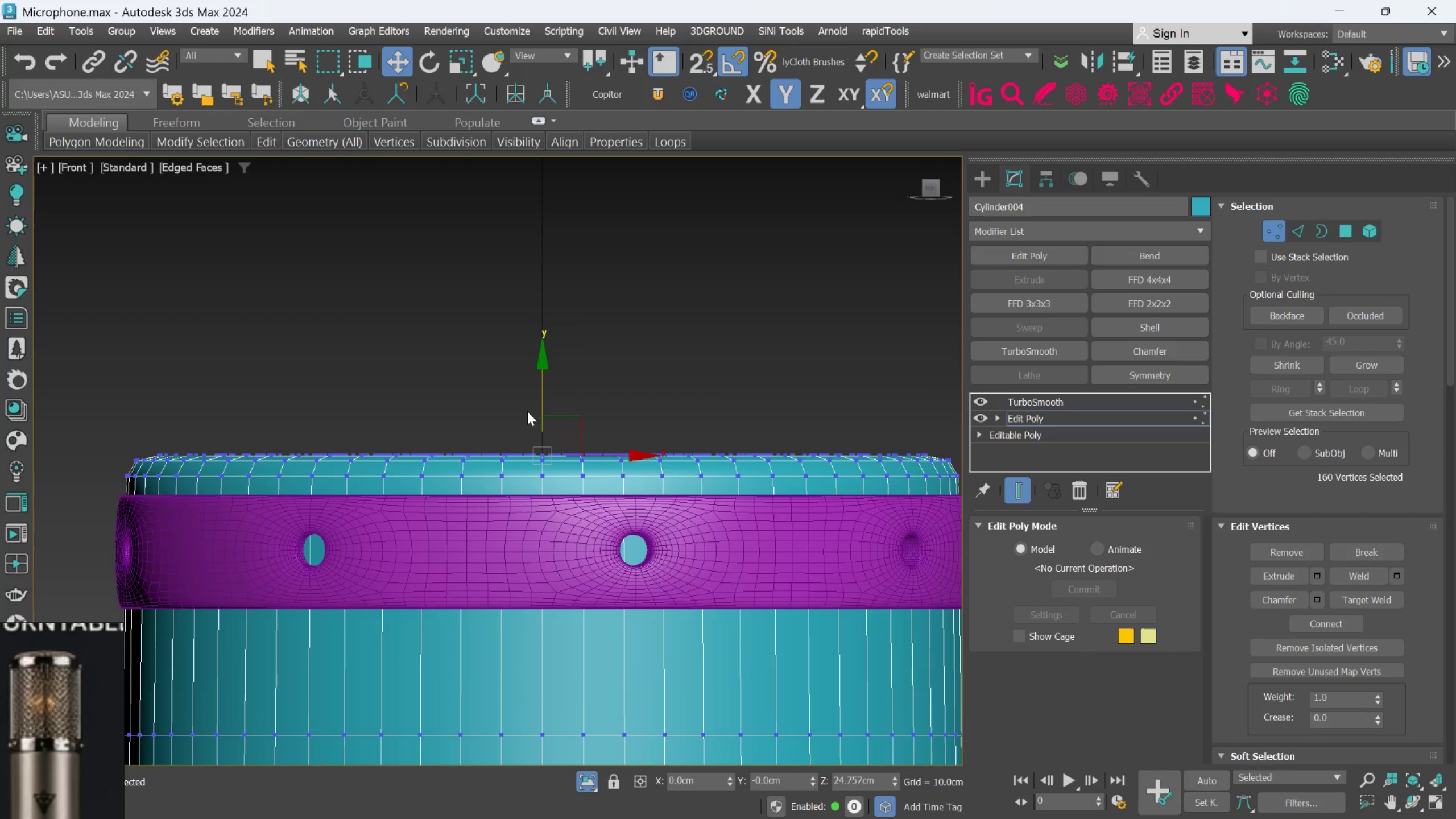 
hold_key(key=AltLeft, duration=1.3)
 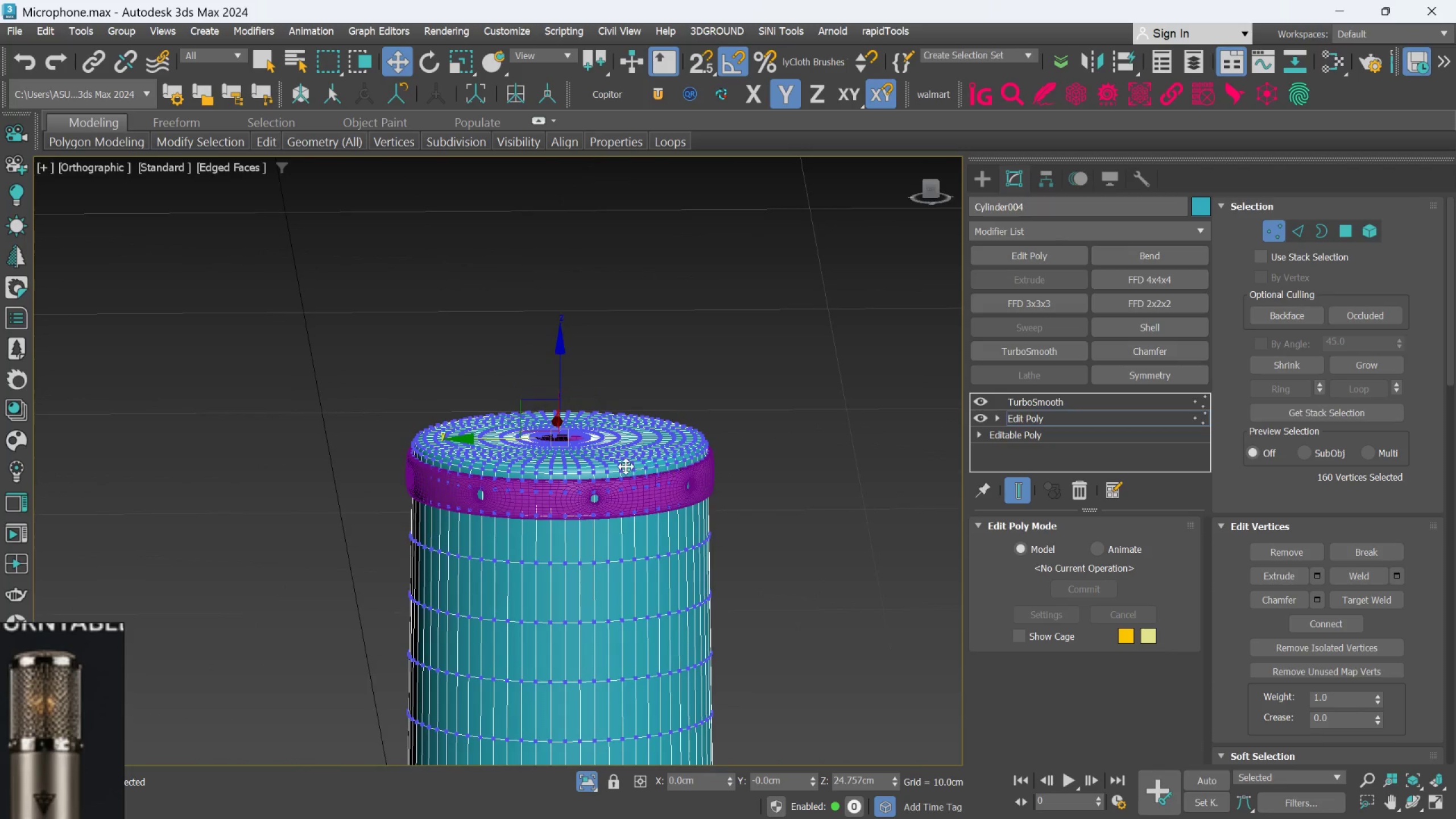 
scroll: coordinate [621, 449], scroll_direction: down, amount: 3.0
 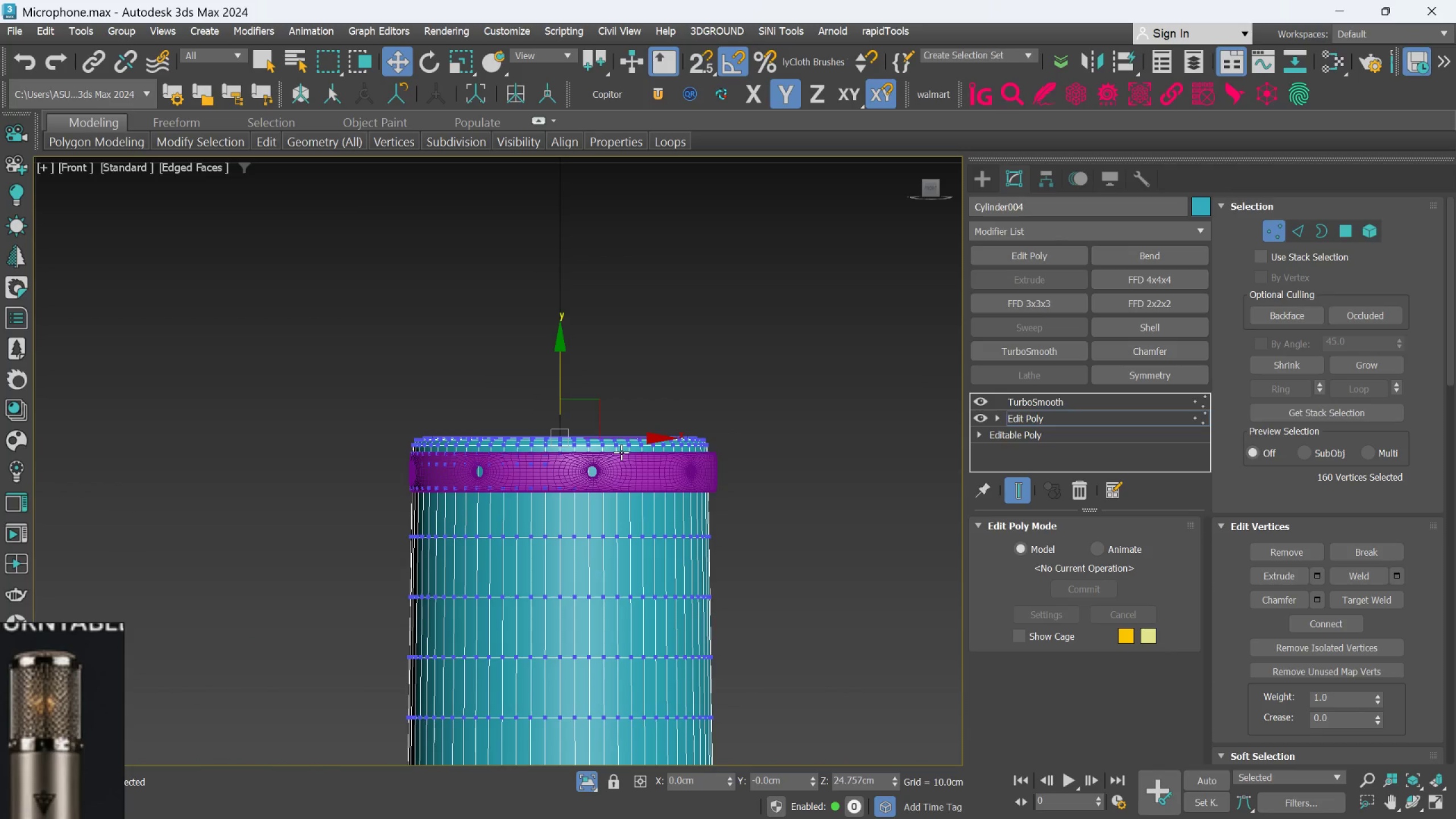 
scroll: coordinate [623, 464], scroll_direction: up, amount: 2.0
 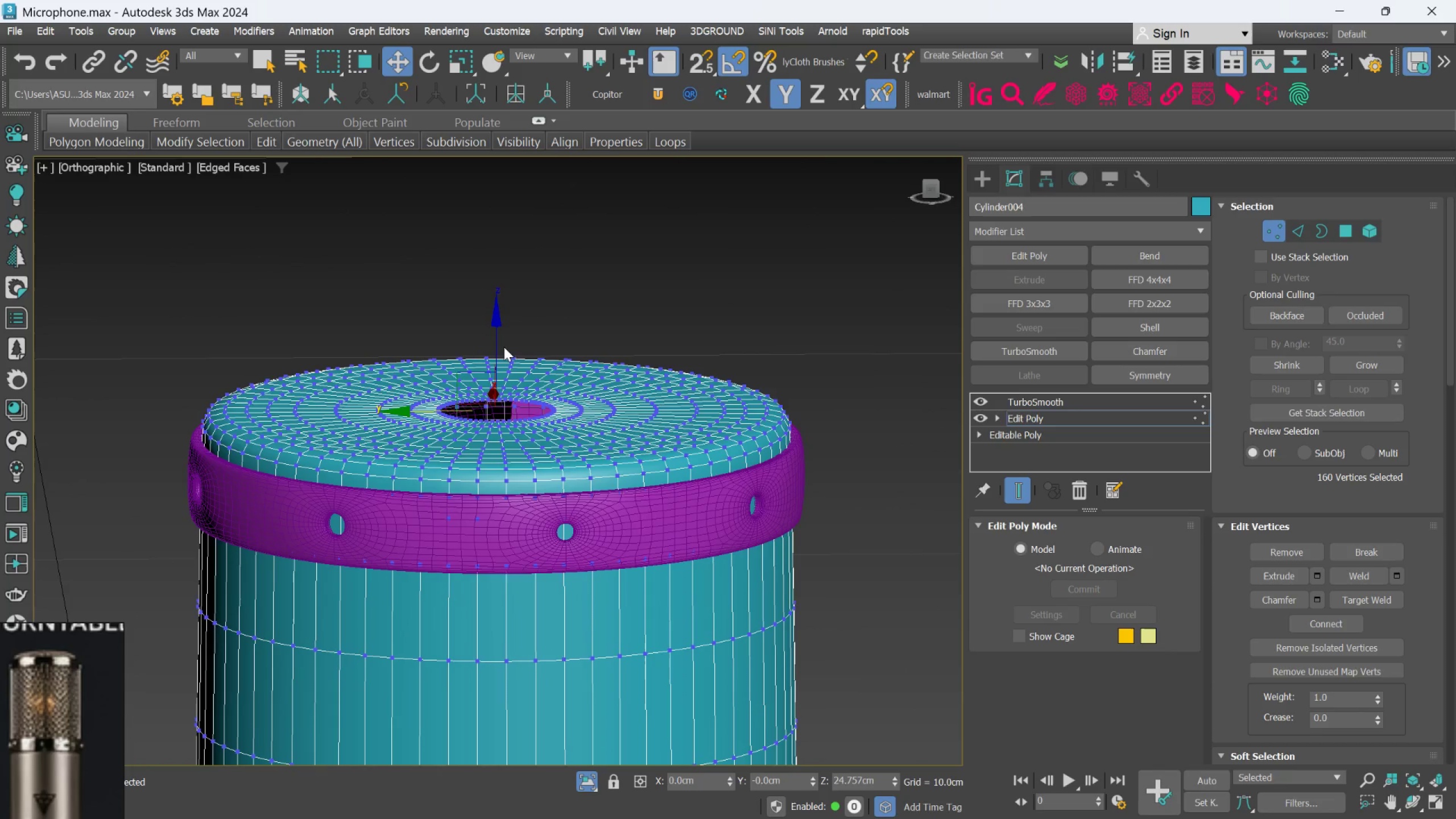 
left_click_drag(start_coordinate=[497, 348], to_coordinate=[497, 353])
 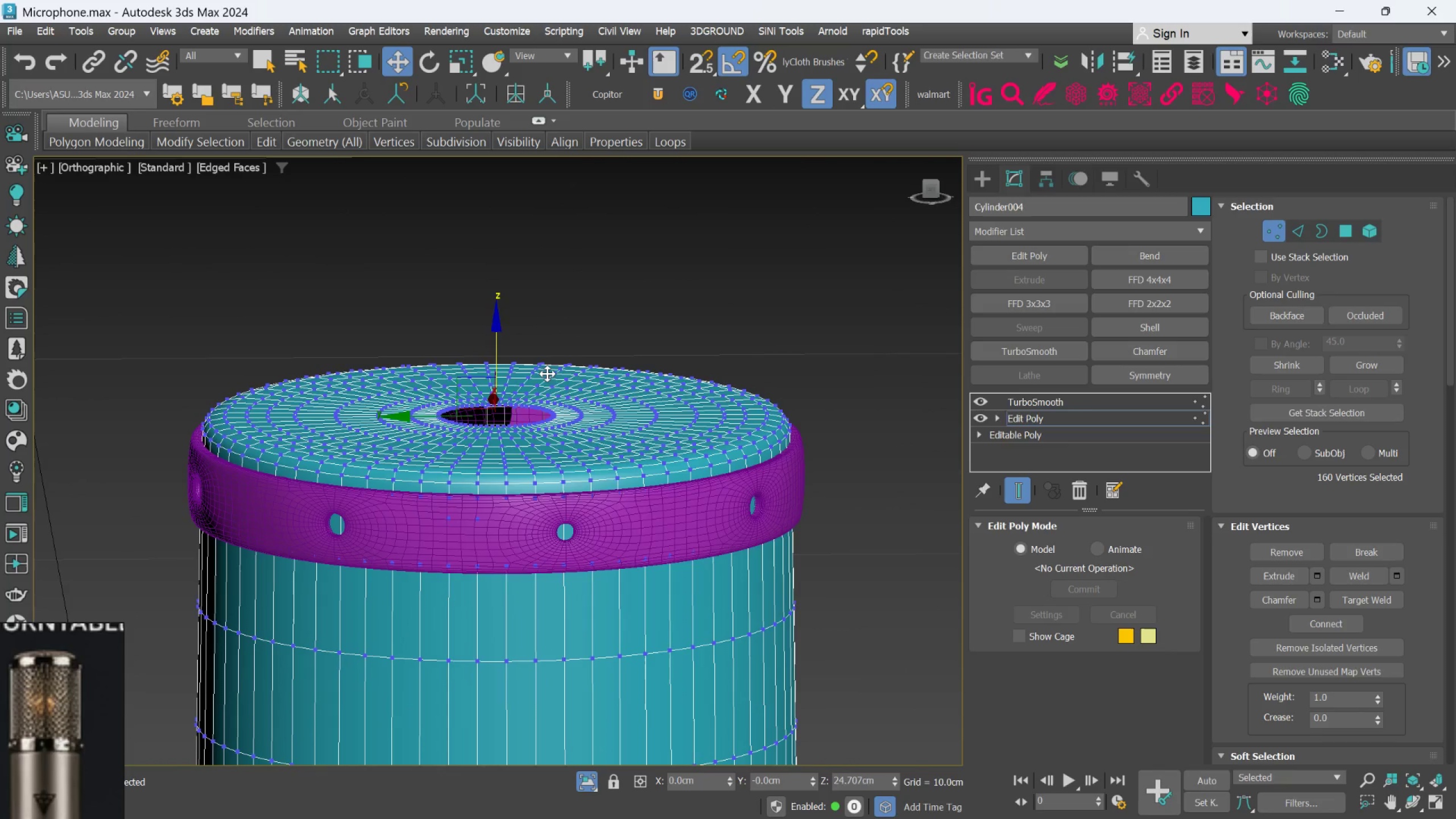 
hold_key(key=AltLeft, duration=0.97)
 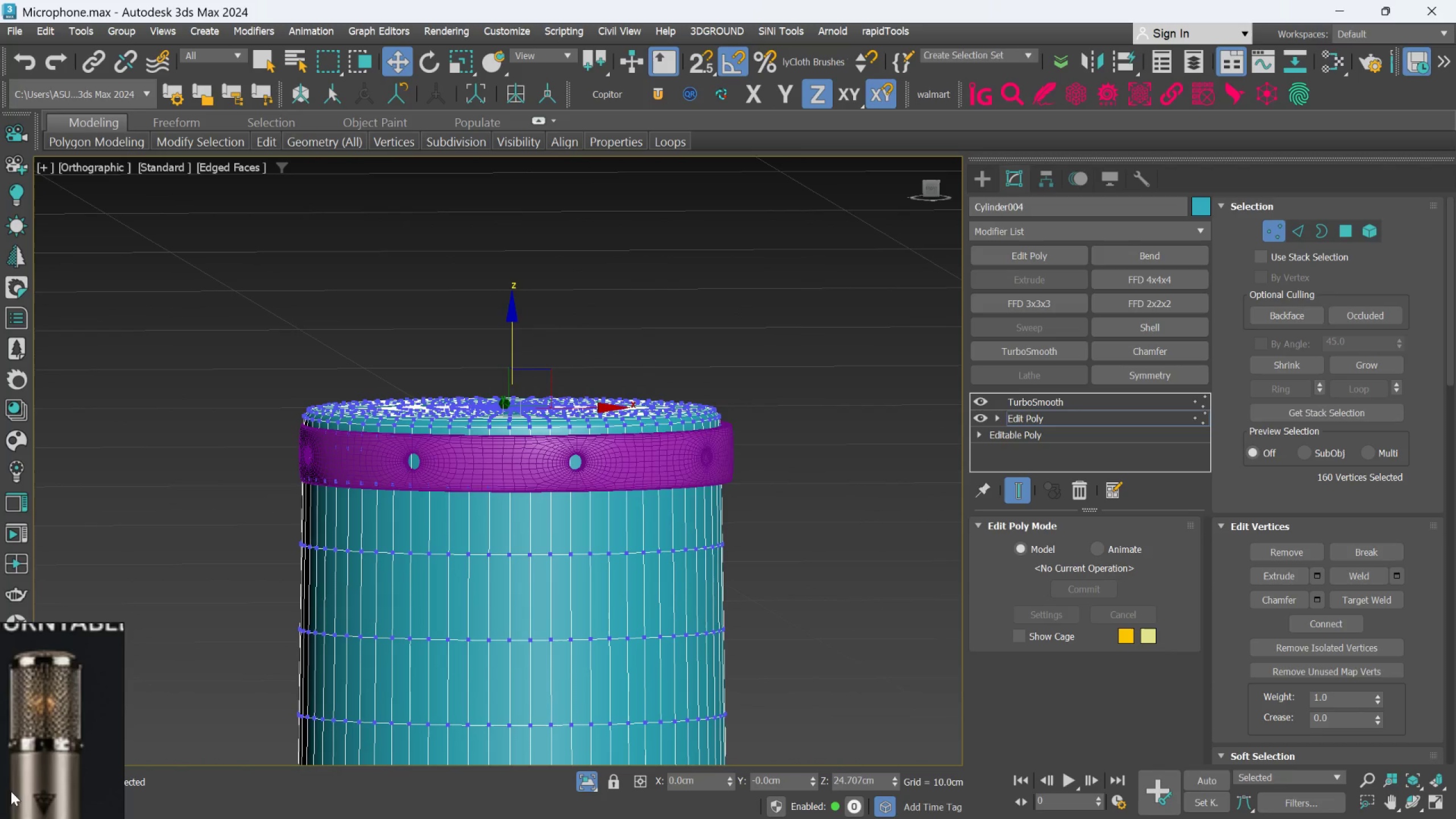 
scroll: coordinate [549, 389], scroll_direction: down, amount: 1.0
 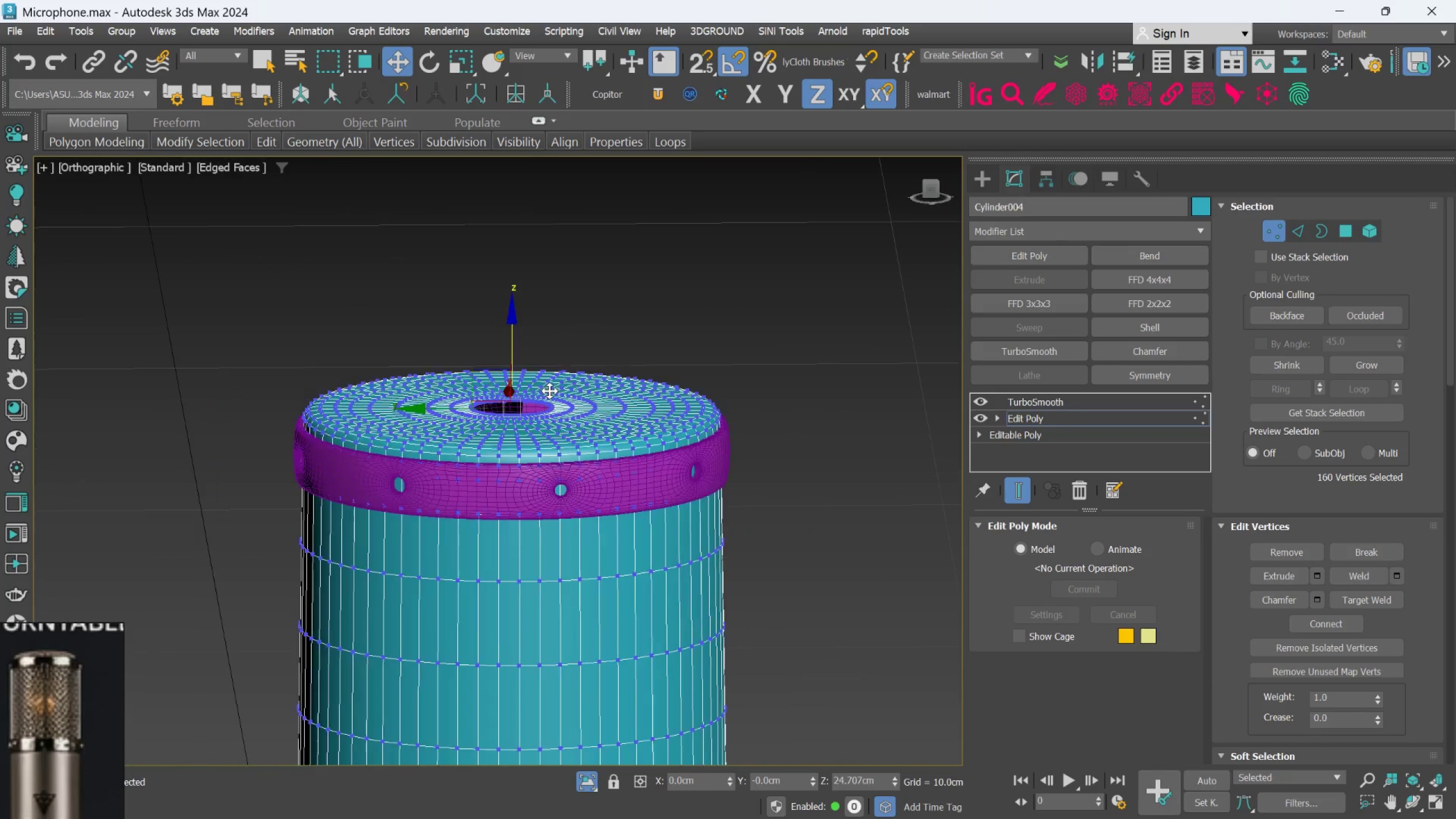 
scroll: coordinate [46, 719], scroll_direction: up, amount: 1.0
 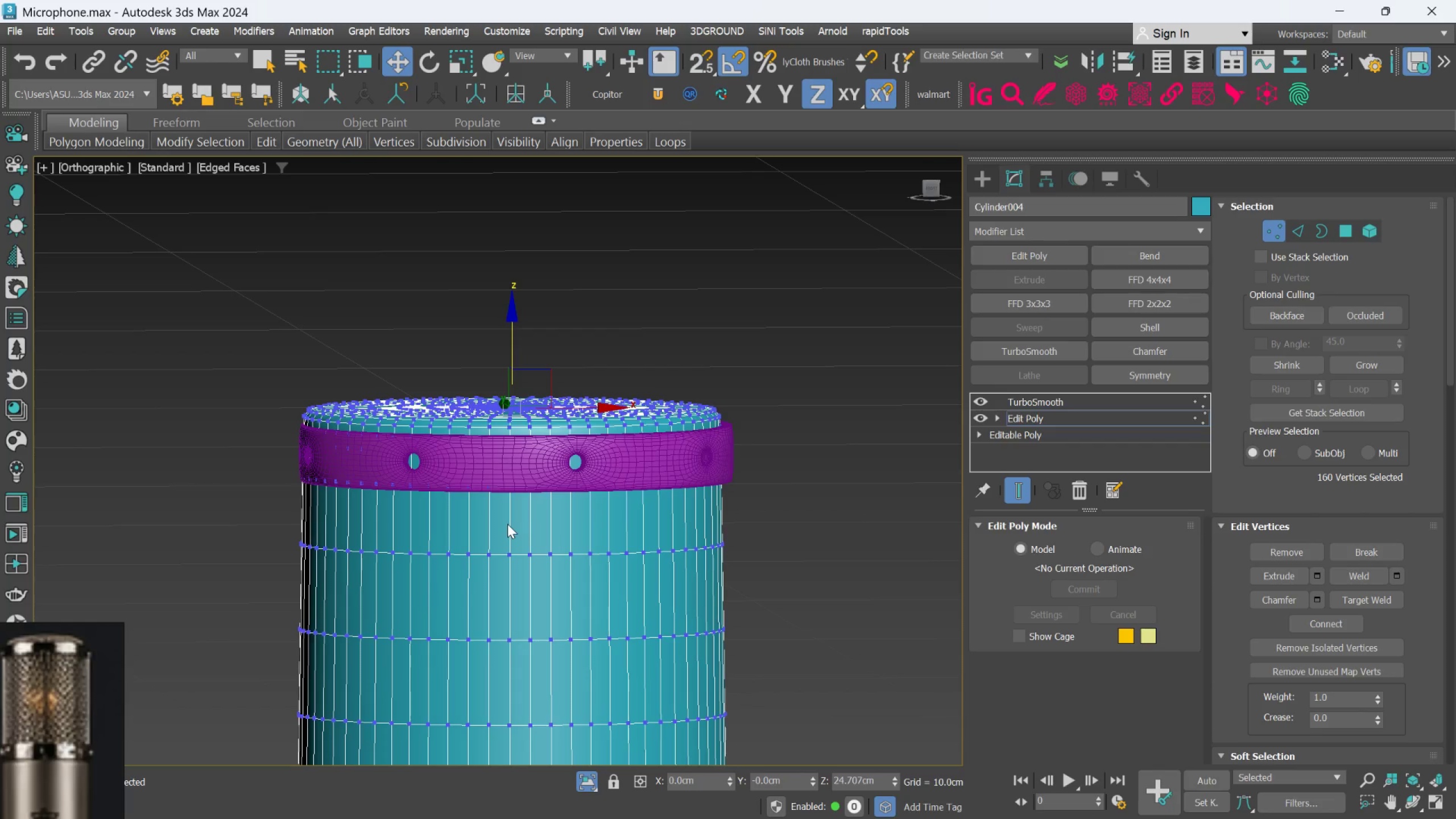 
hold_key(key=AltLeft, duration=0.58)
 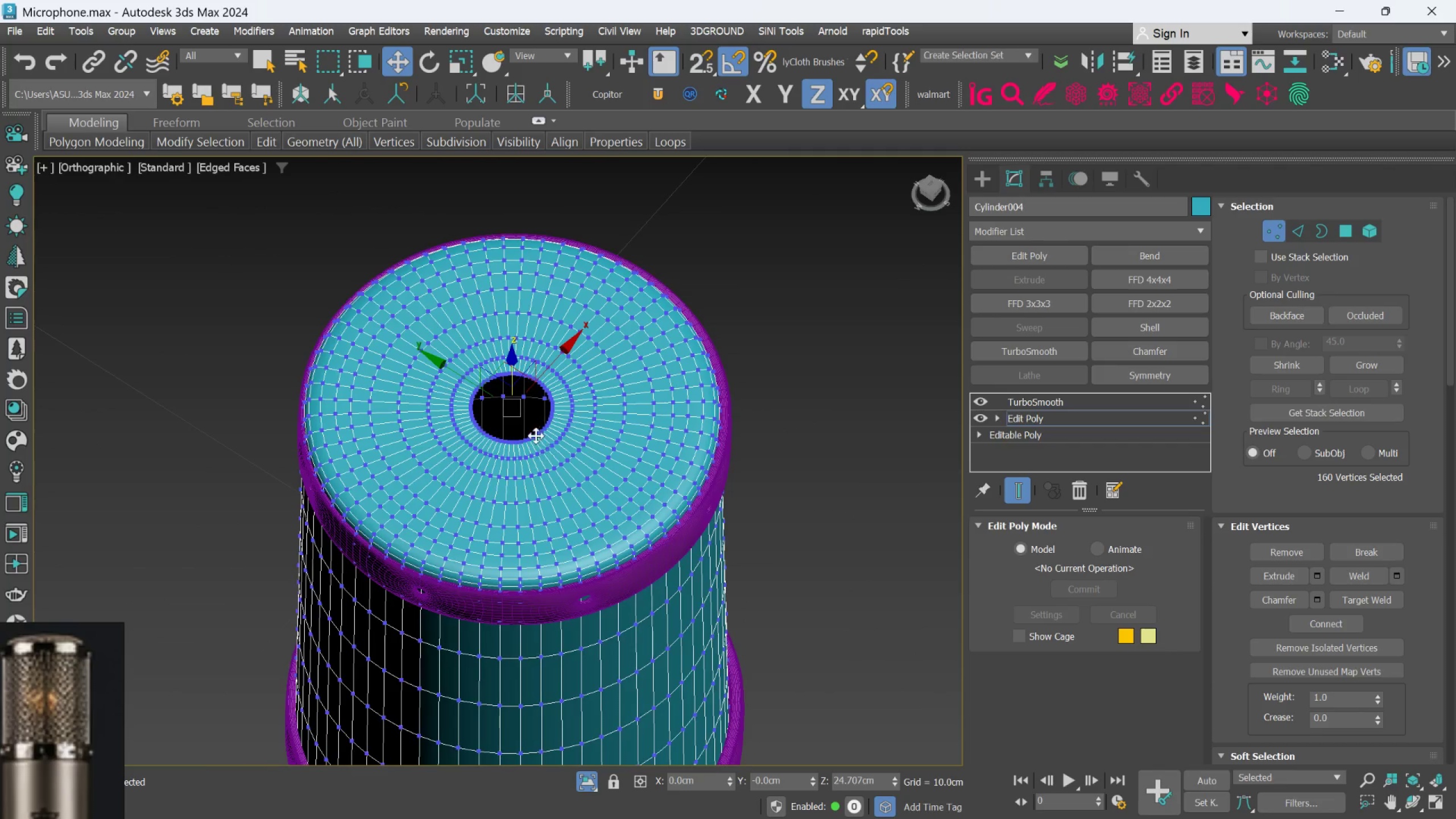 
hold_key(key=AltLeft, duration=0.48)
 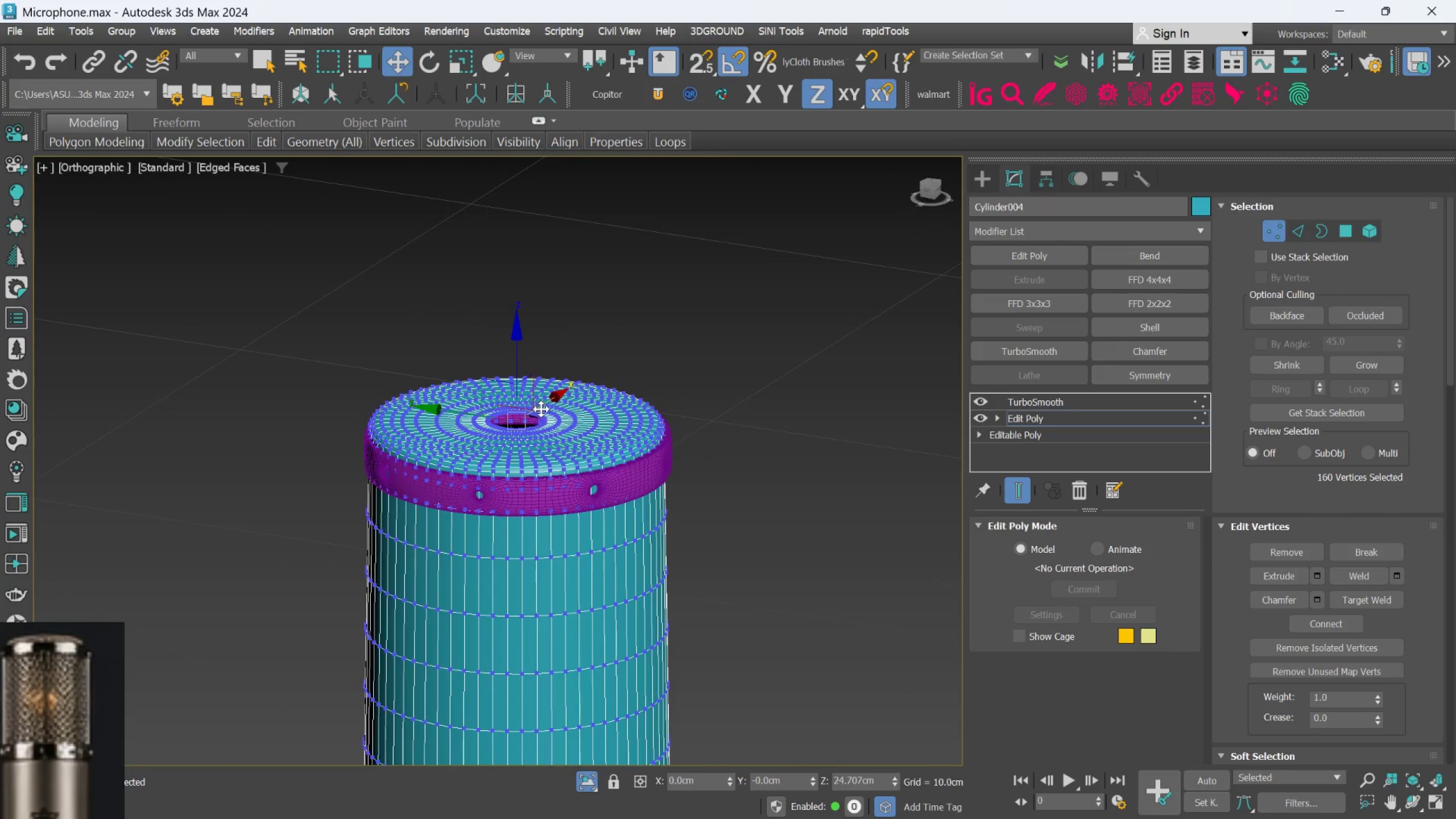 
scroll: coordinate [531, 444], scroll_direction: down, amount: 1.0
 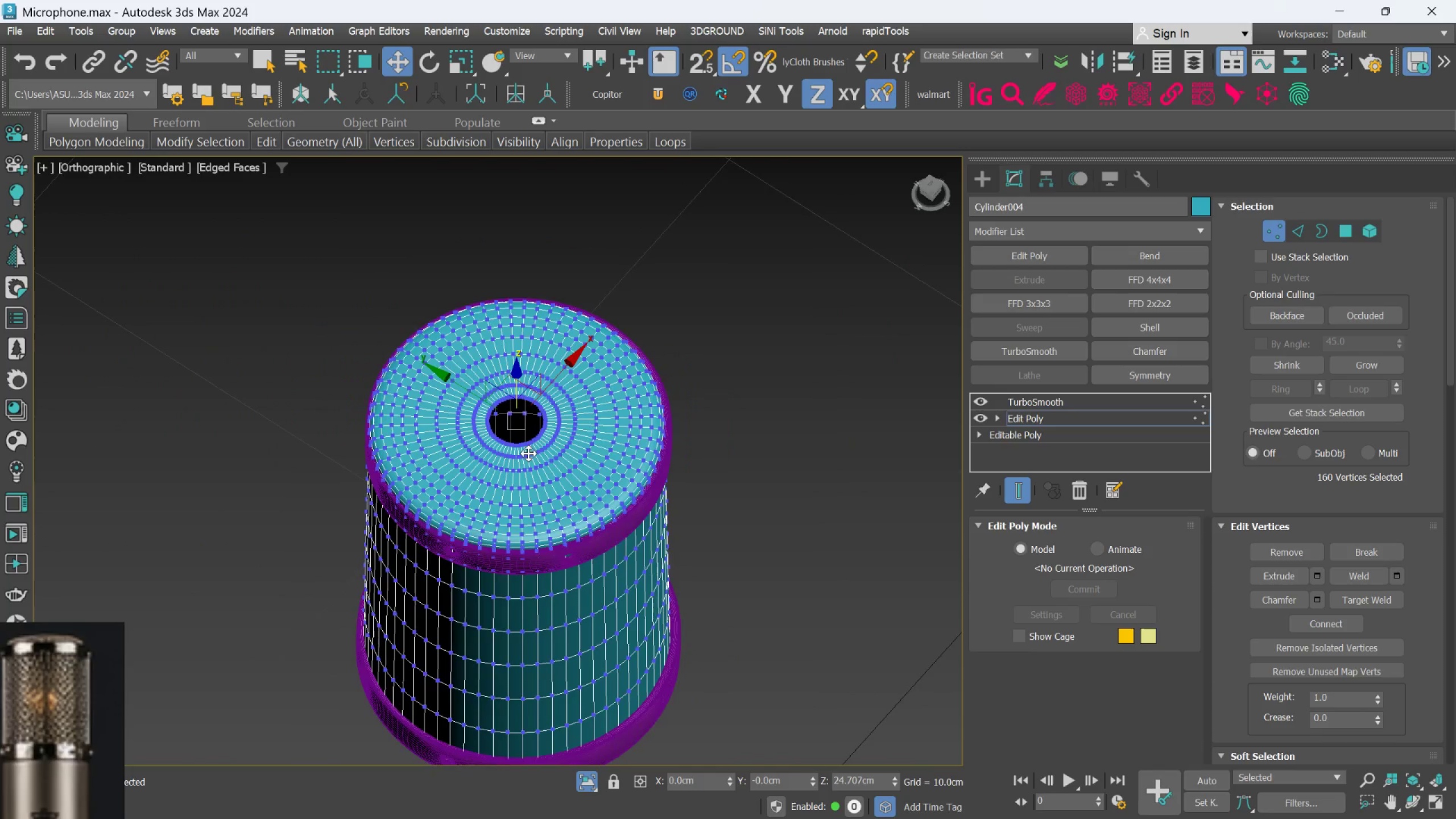 
hold_key(key=AltLeft, duration=1.47)
 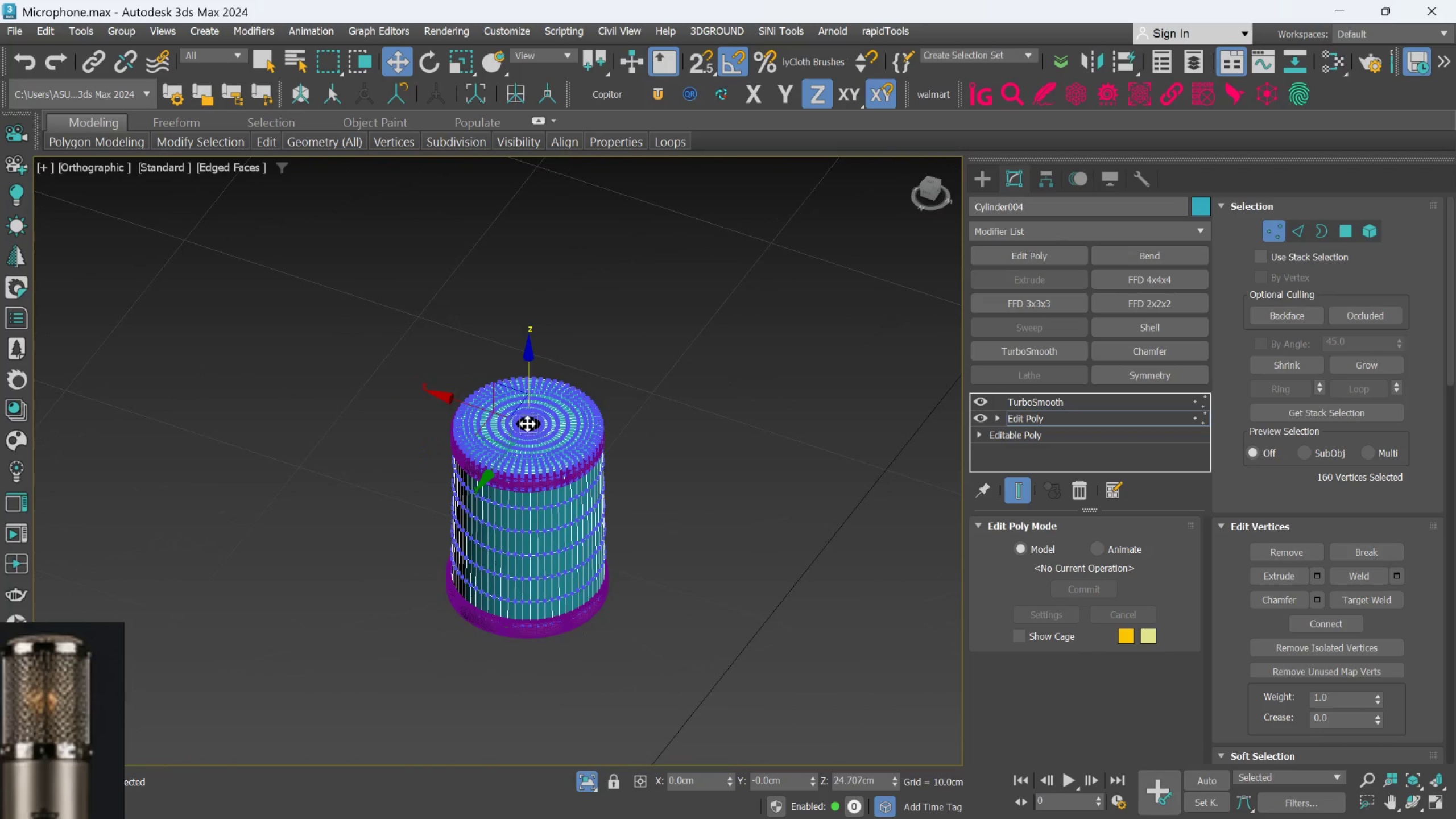 
scroll: coordinate [540, 430], scroll_direction: down, amount: 2.0
 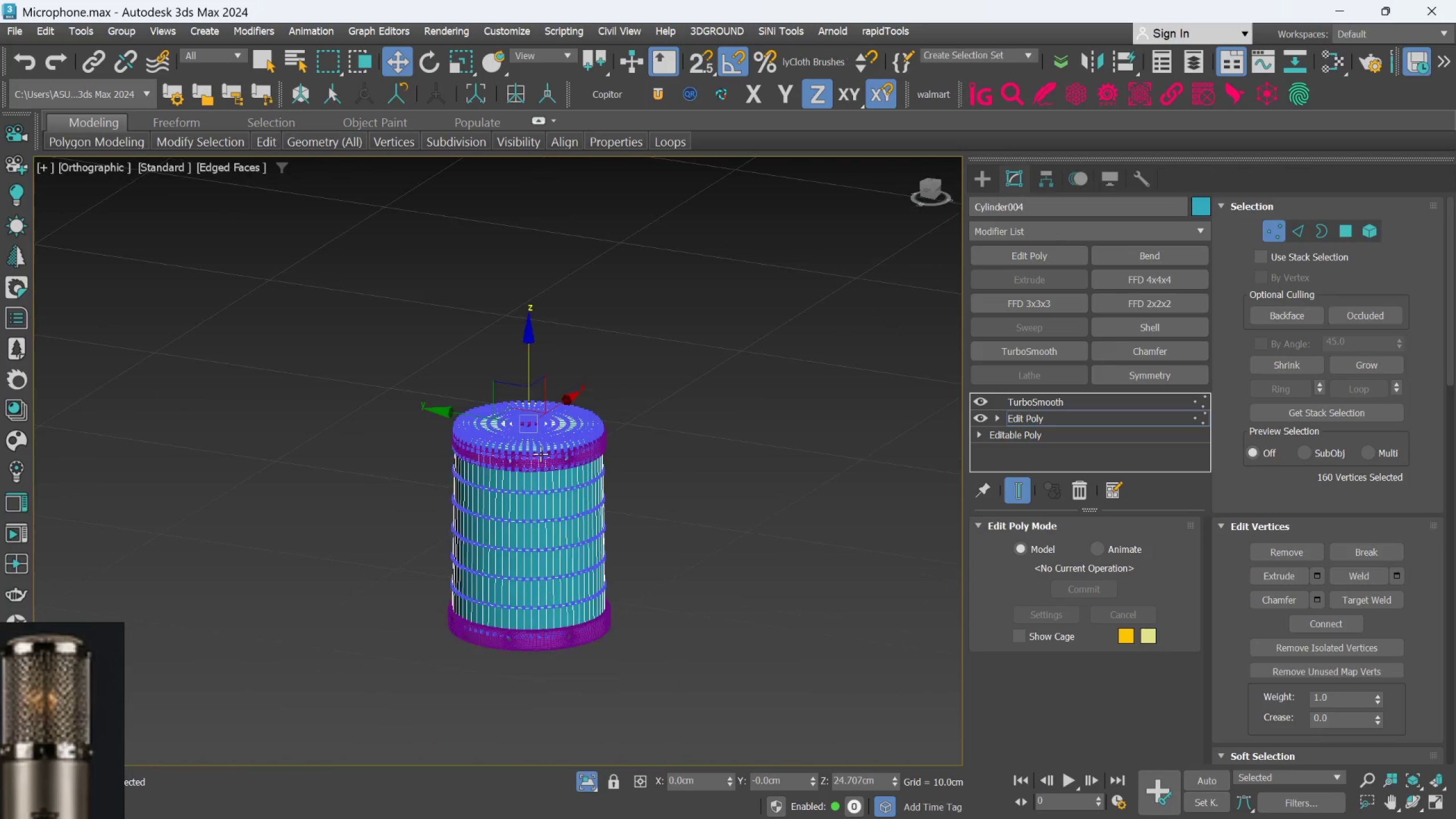 
scroll: coordinate [535, 412], scroll_direction: up, amount: 3.0
 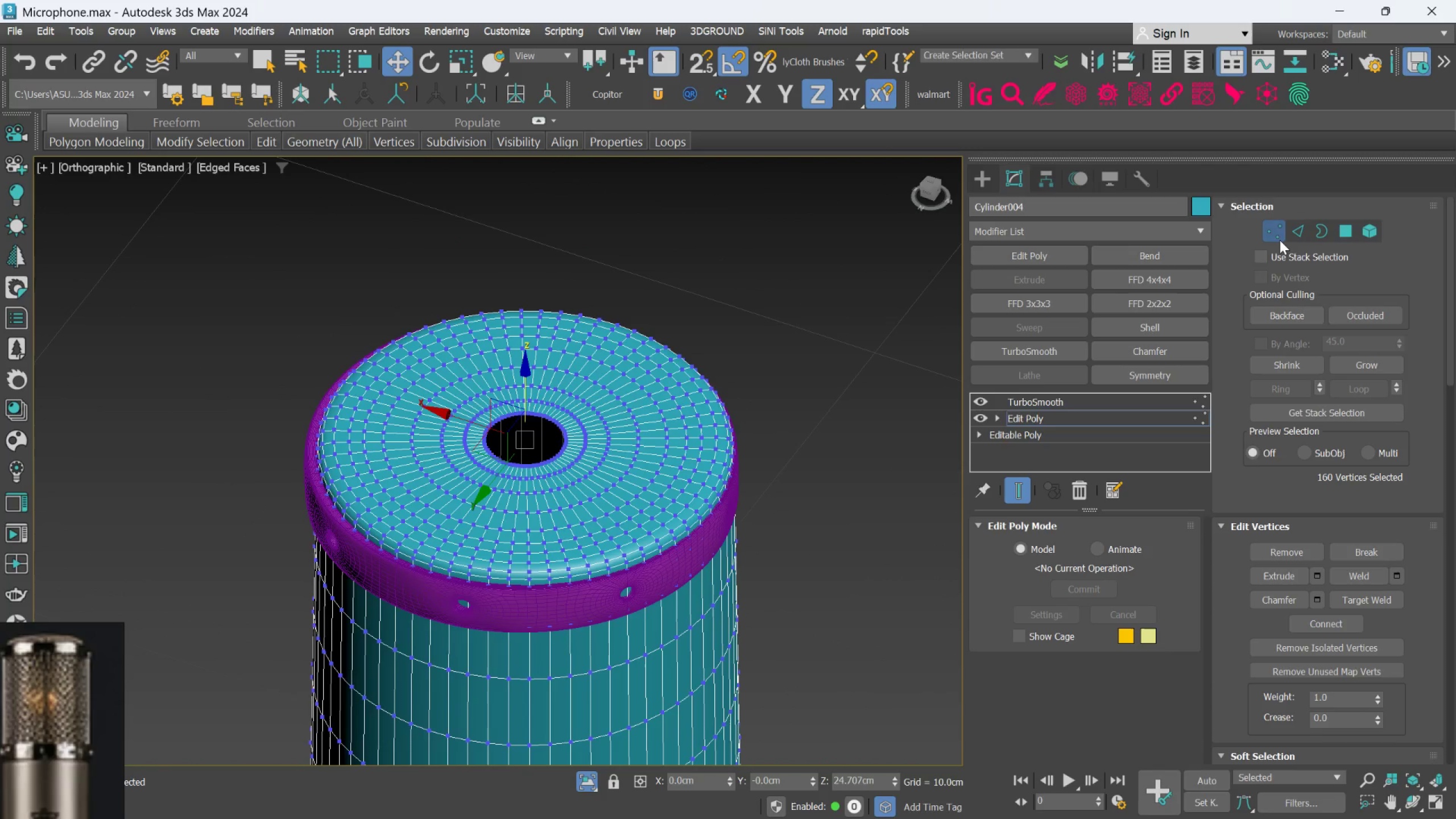 
left_click([1277, 237])
 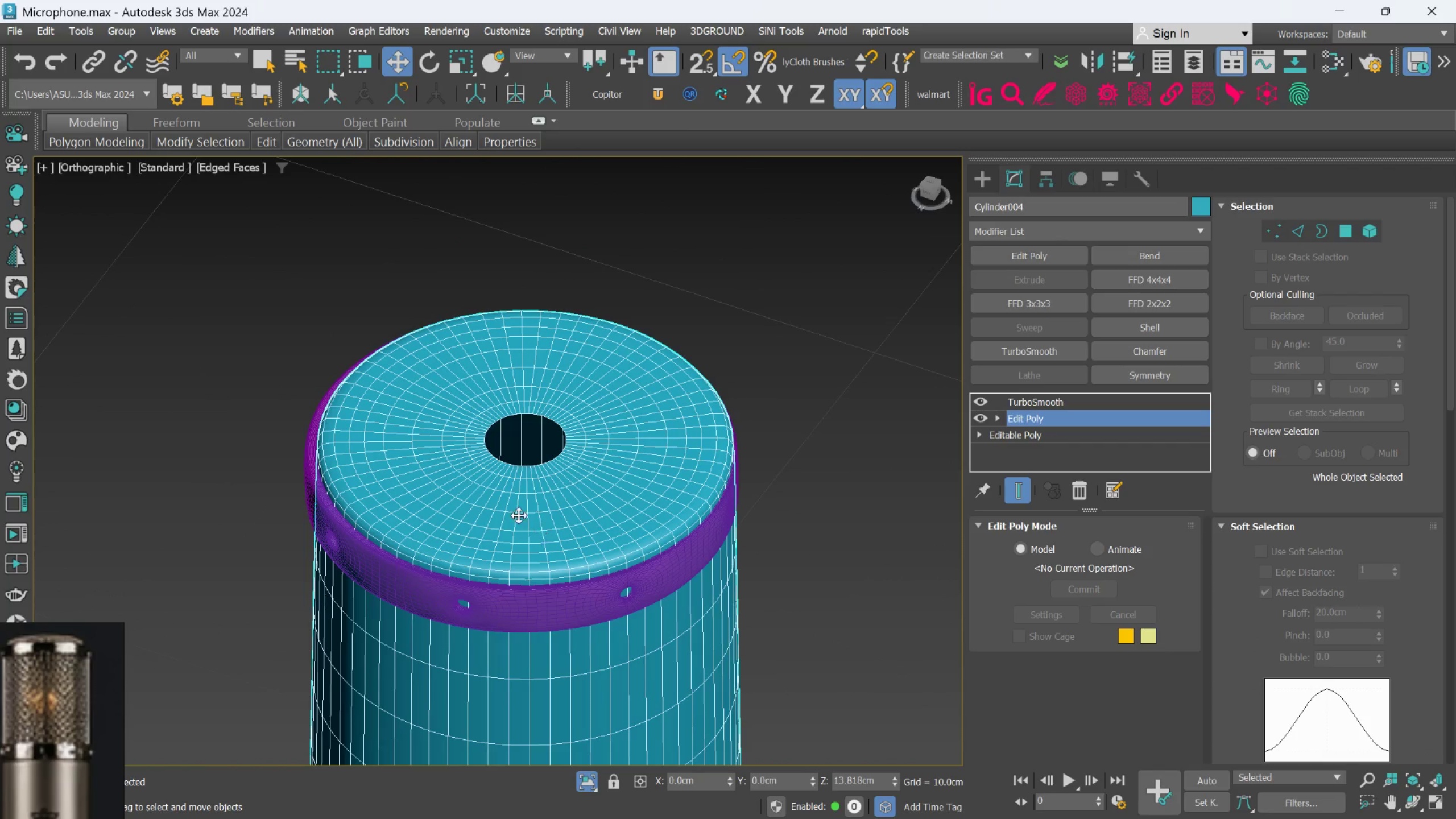 
scroll: coordinate [511, 486], scroll_direction: up, amount: 3.0
 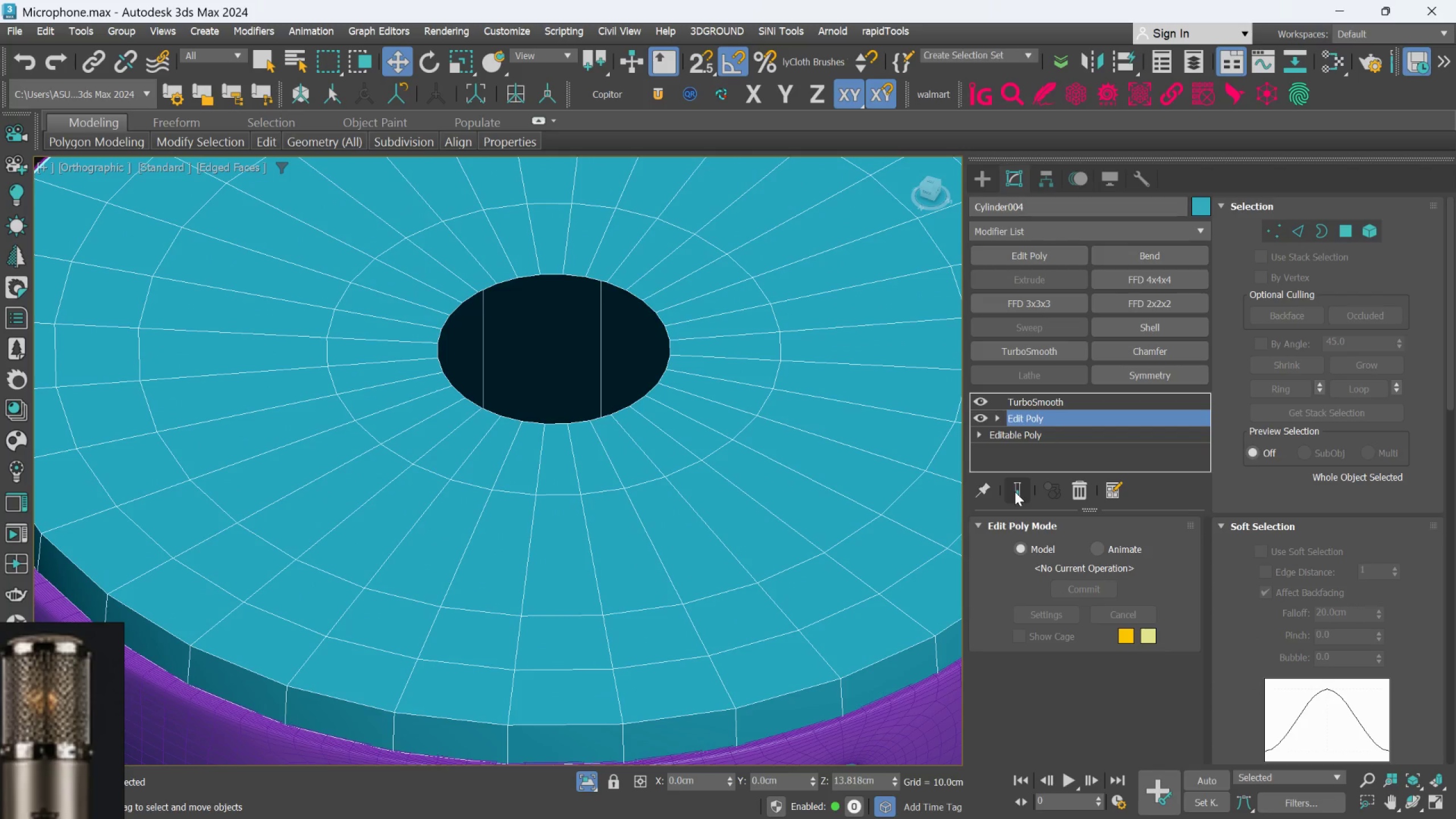 
scroll: coordinate [617, 483], scroll_direction: down, amount: 2.0
 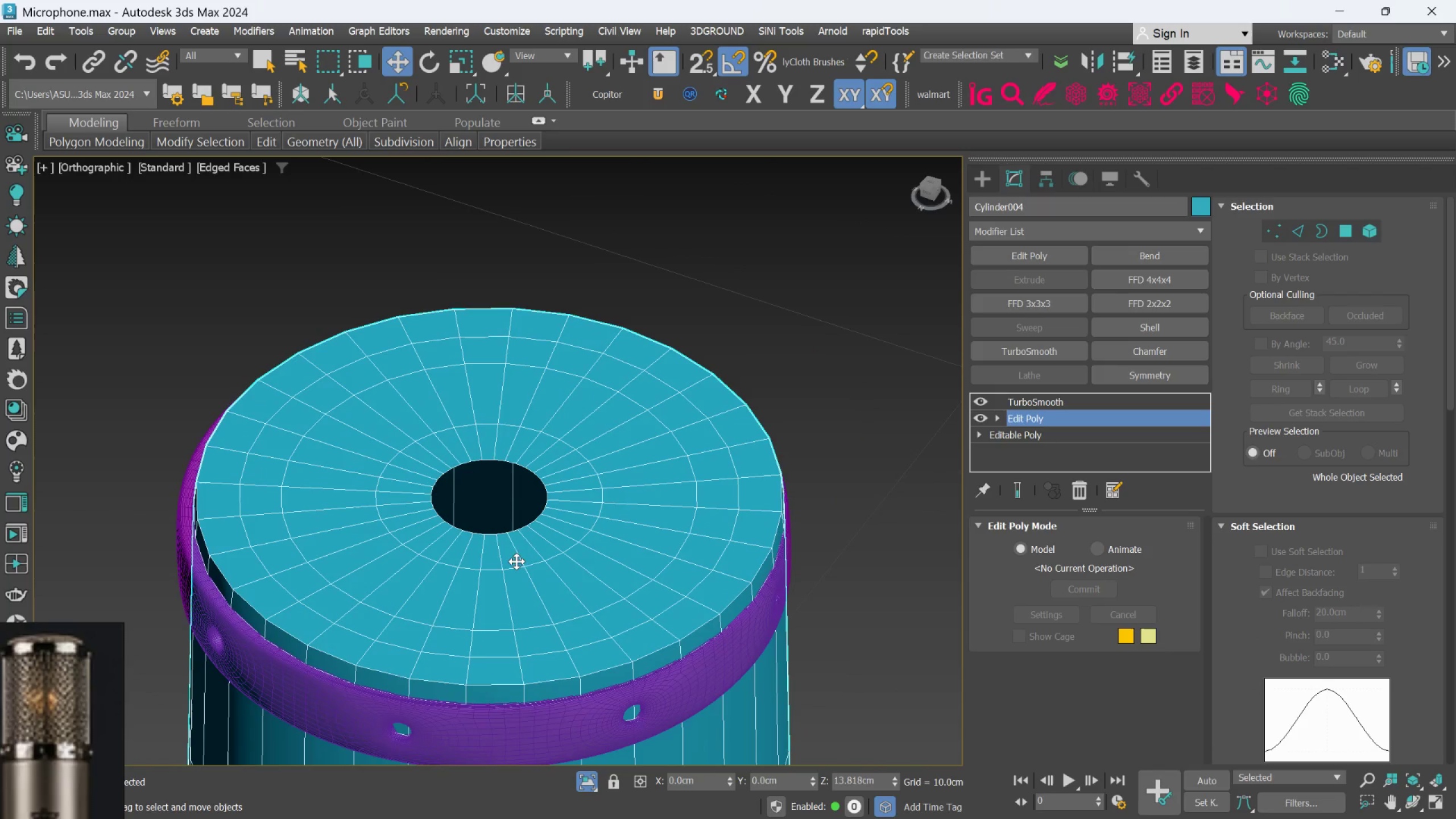 
scroll: coordinate [477, 535], scroll_direction: up, amount: 2.0
 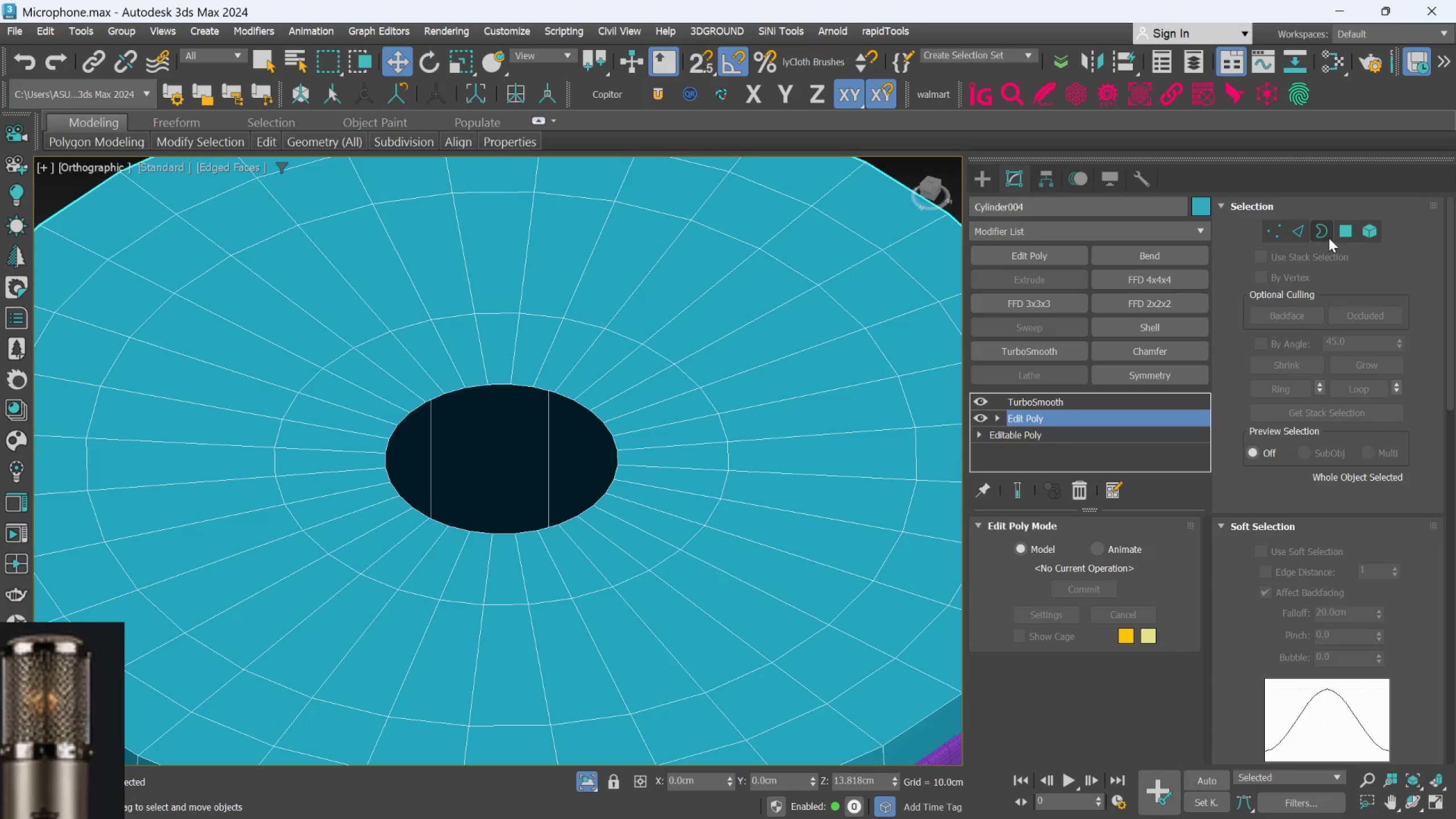 
left_click_drag(start_coordinate=[1341, 230], to_coordinate=[1337, 237])
 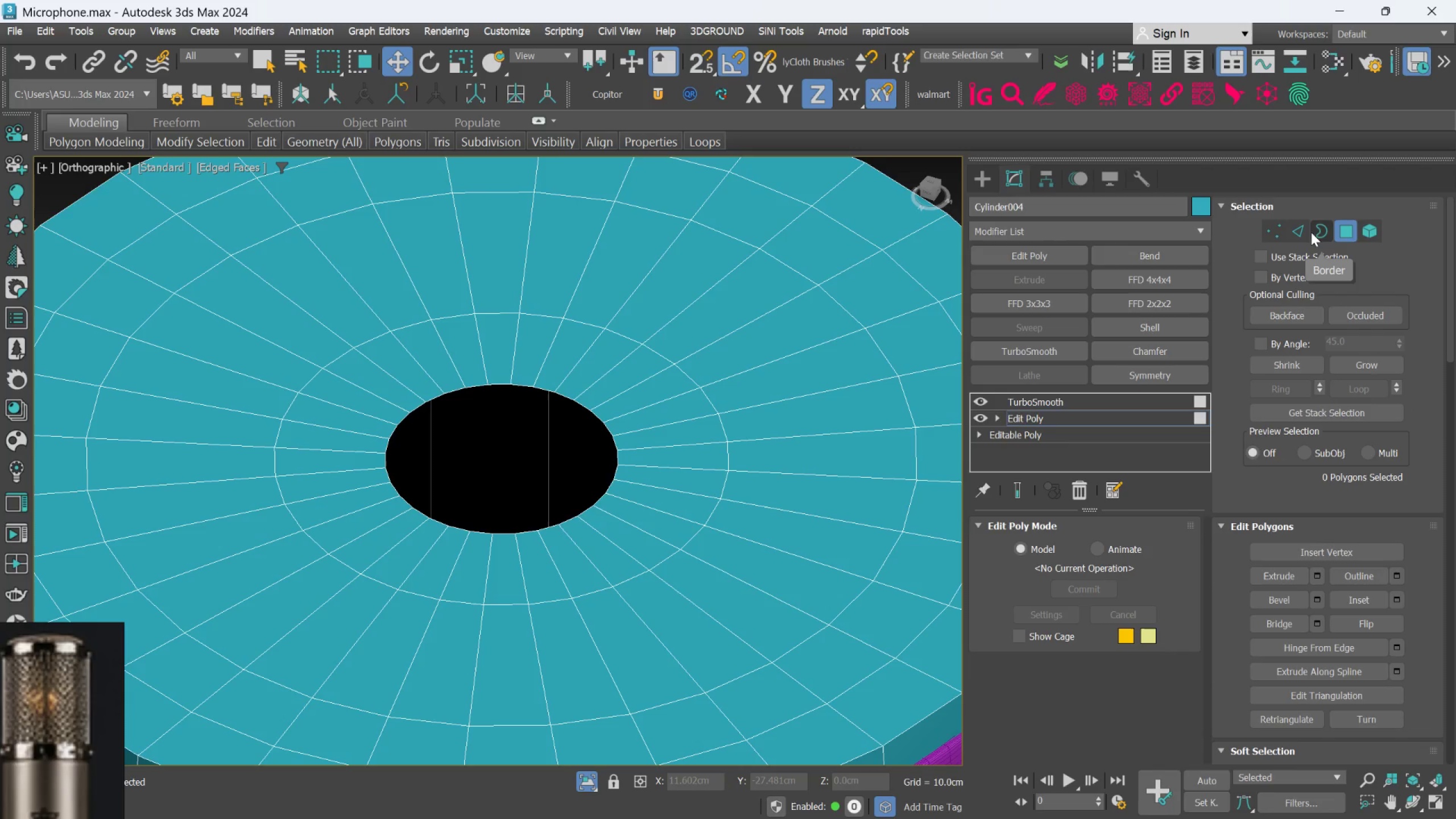 
left_click([1301, 228])
 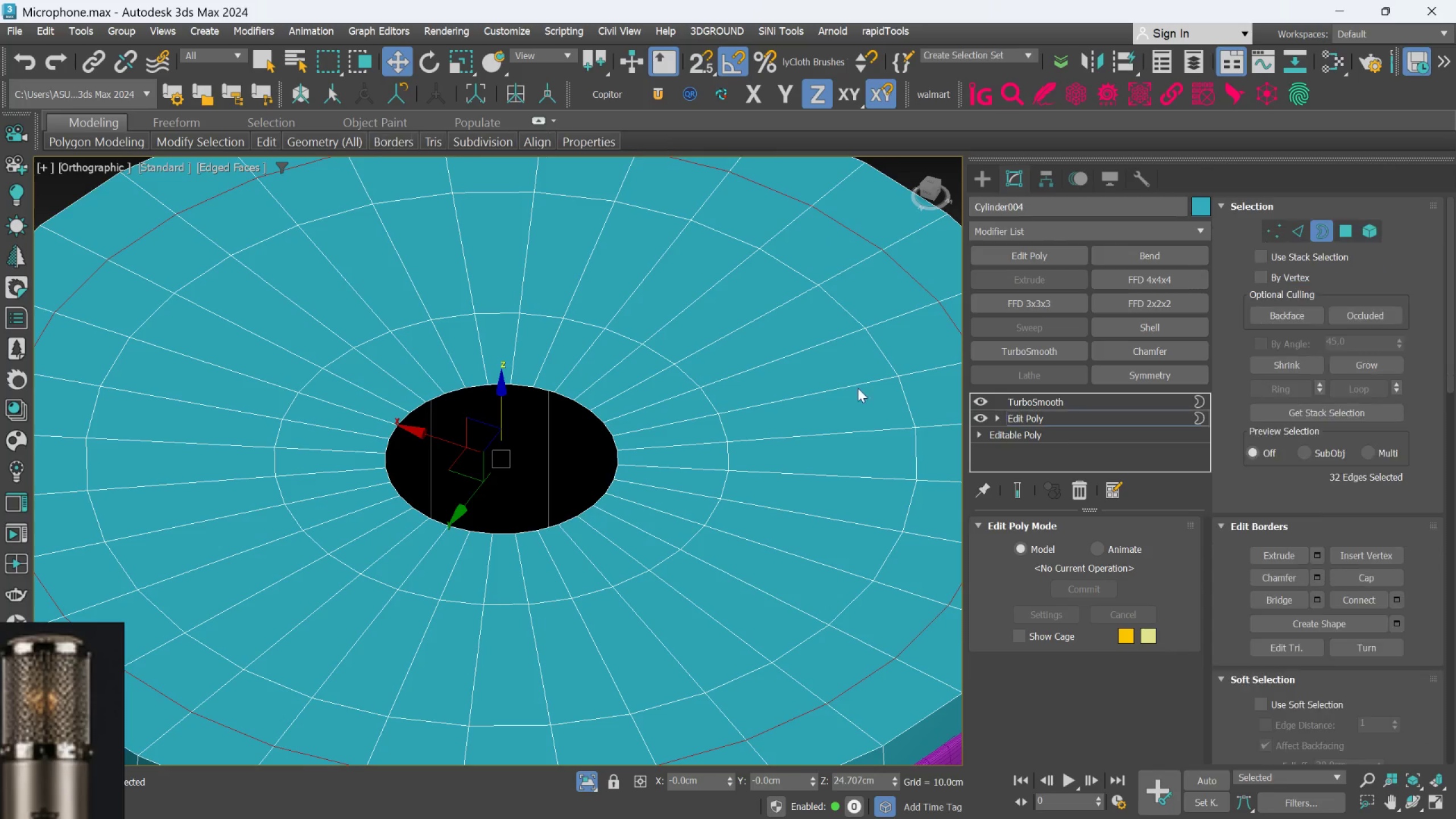 
wait(5.2)
 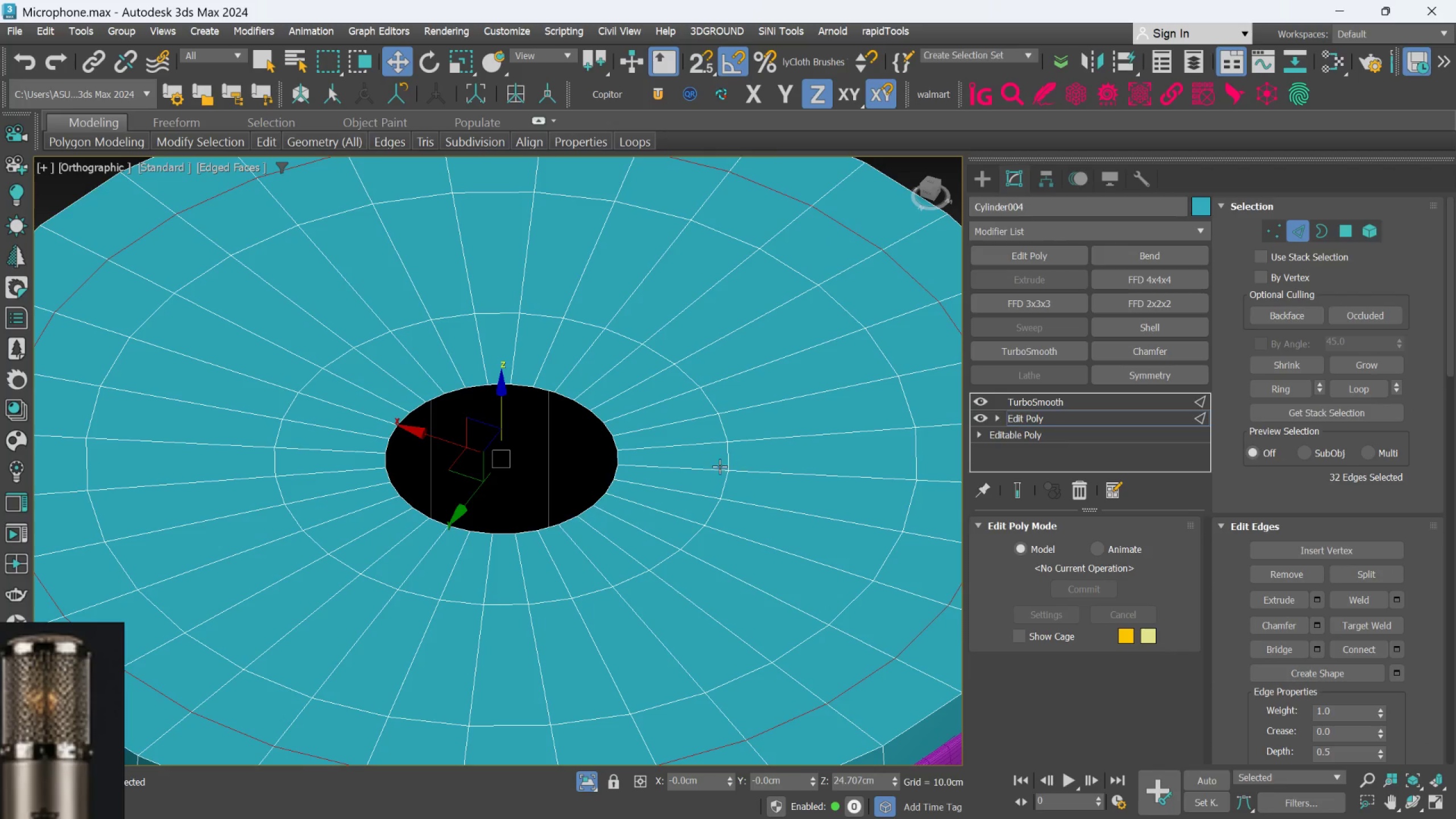 
left_click([611, 470])
 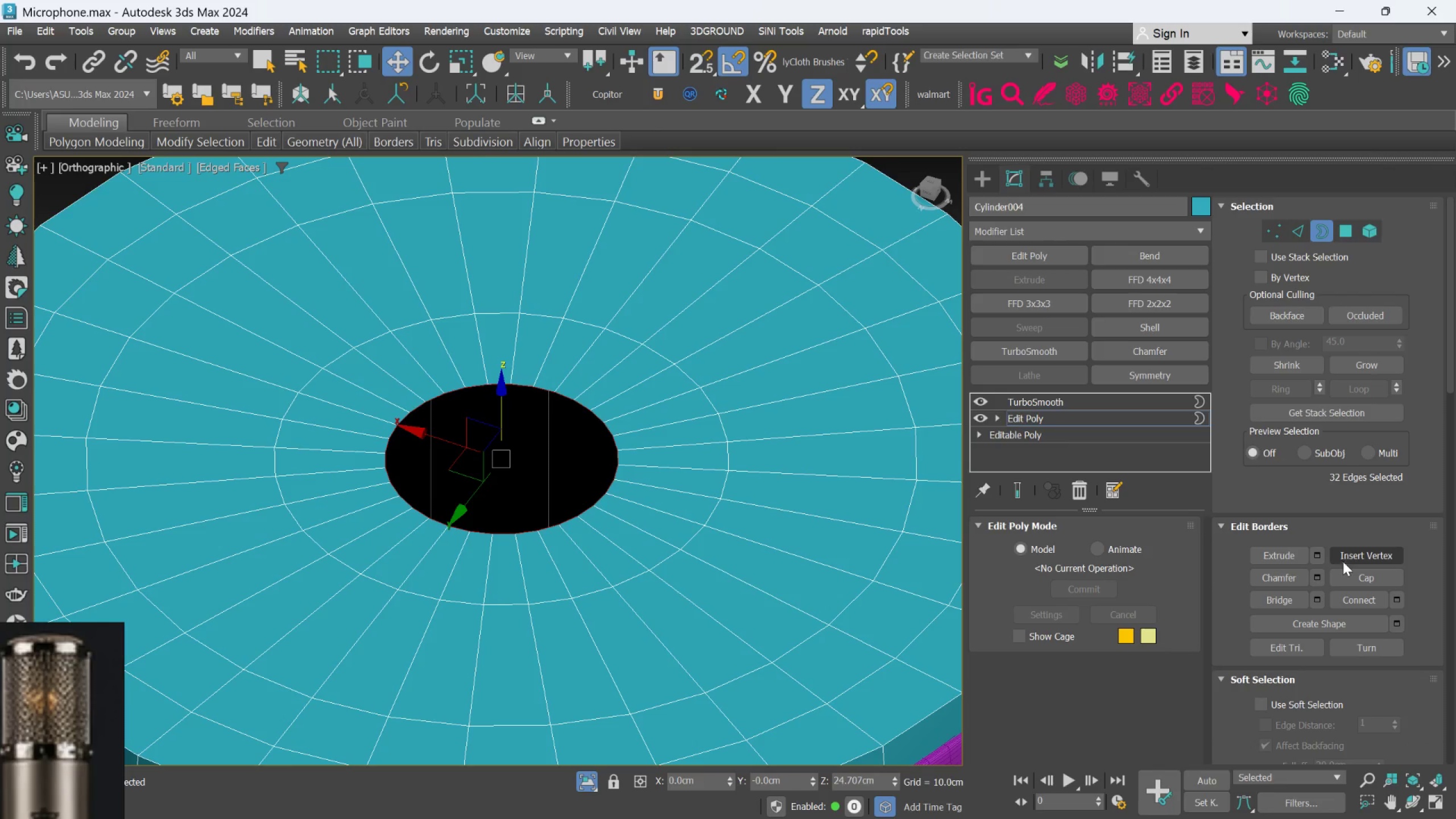 
left_click([1349, 572])
 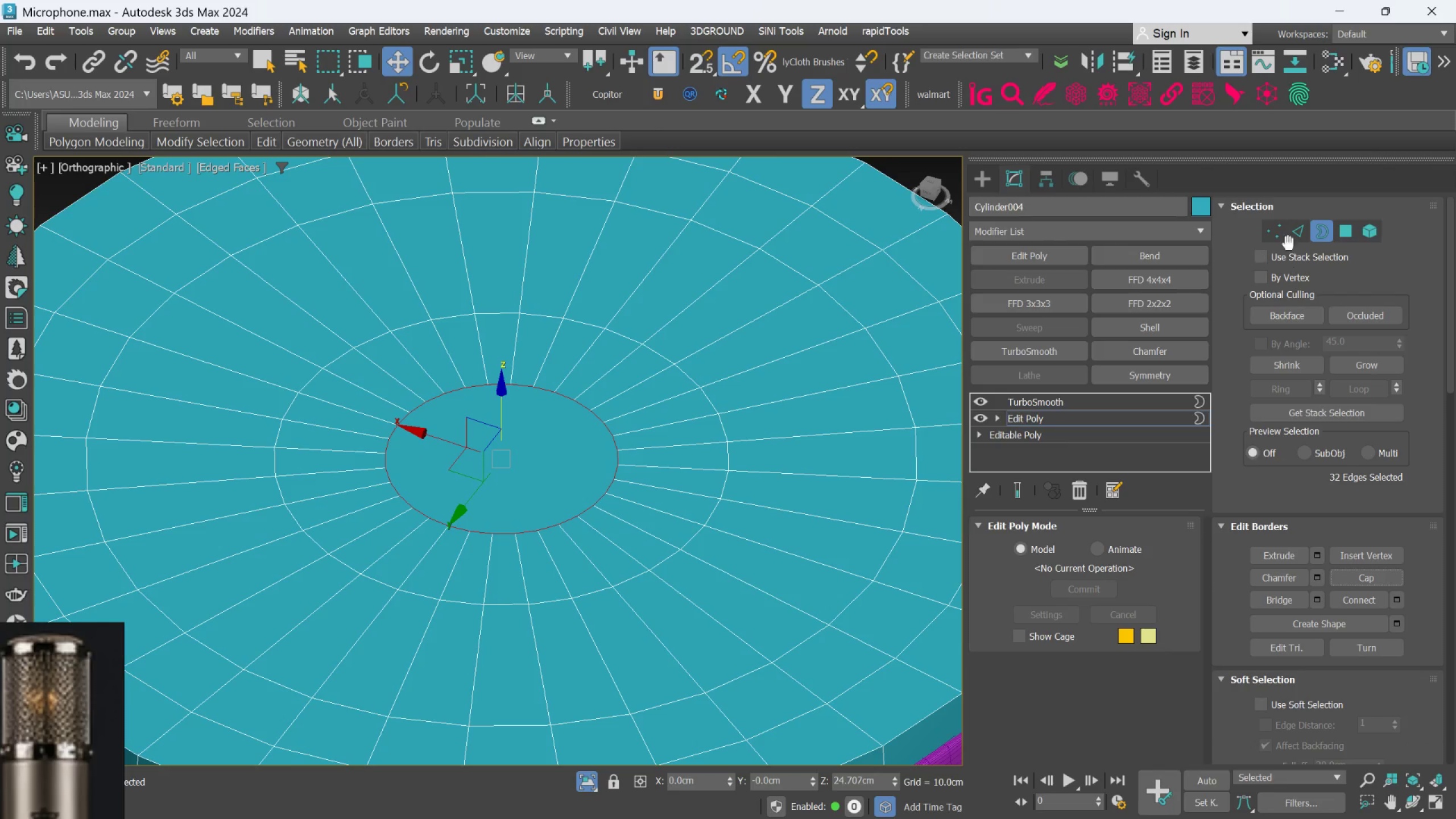 
left_click([1296, 234])
 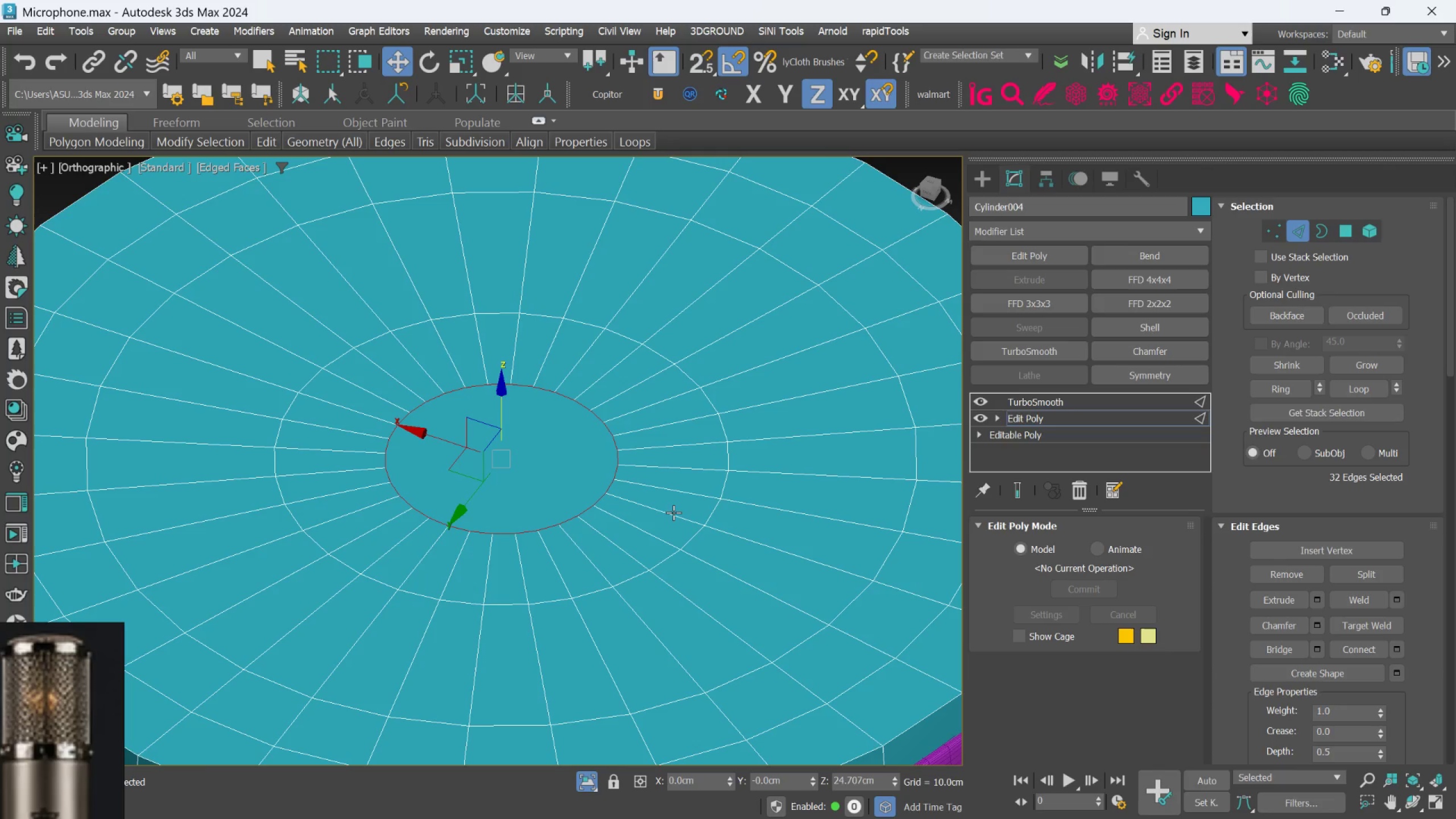 
hold_key(key=AltLeft, duration=0.35)
 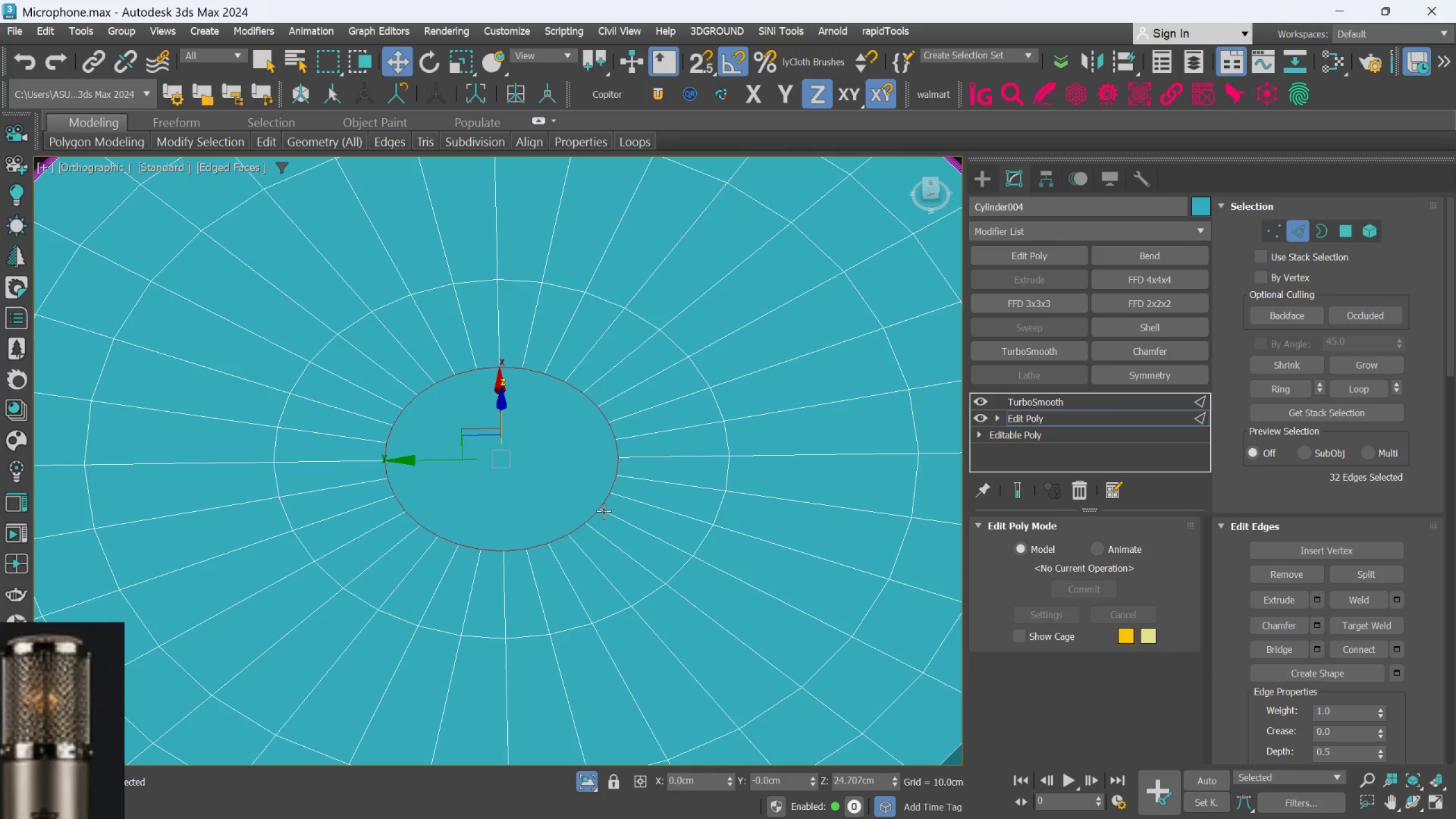 
key(Alt+1)
 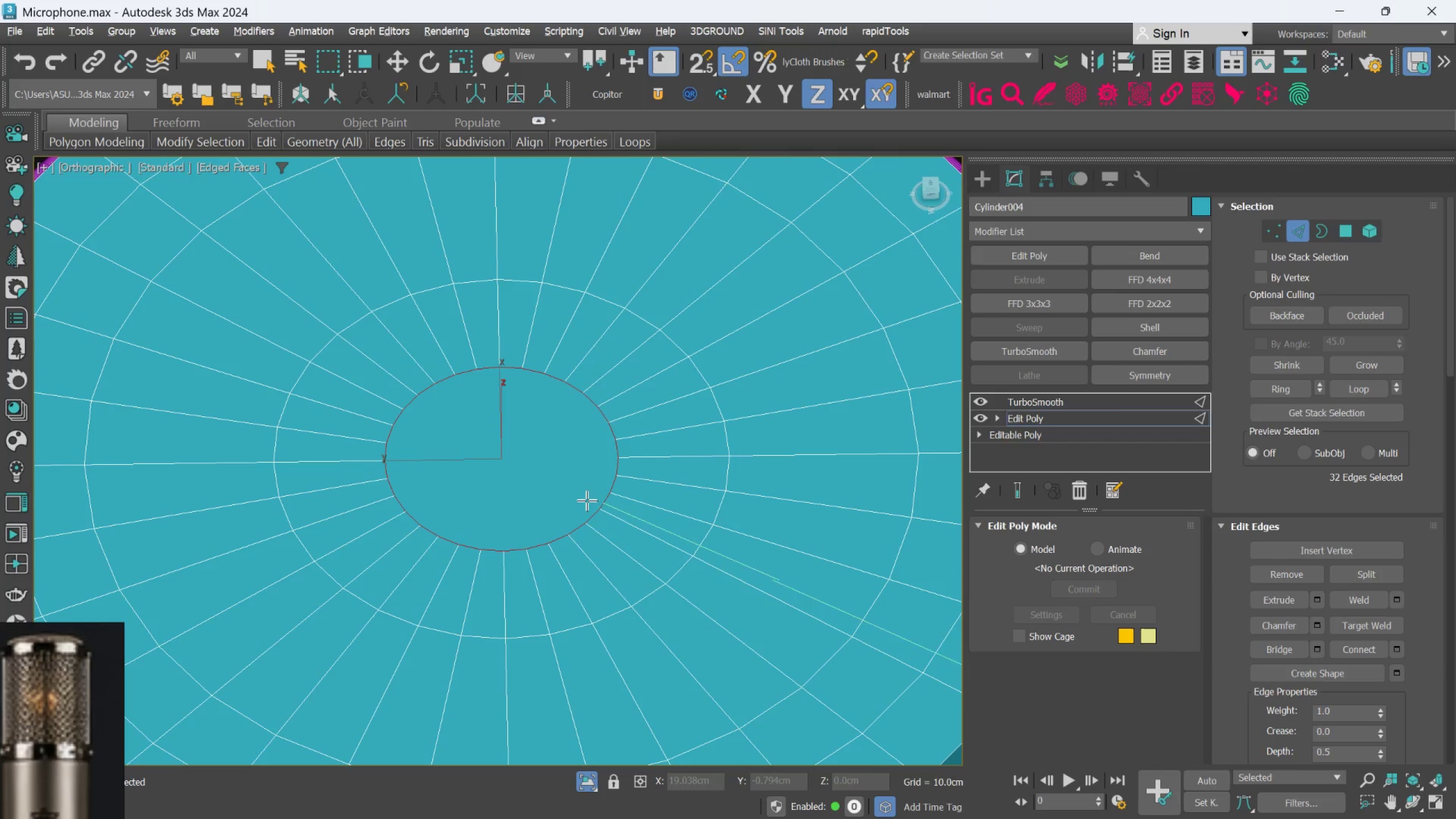 
hold_key(key=AltLeft, duration=0.38)
 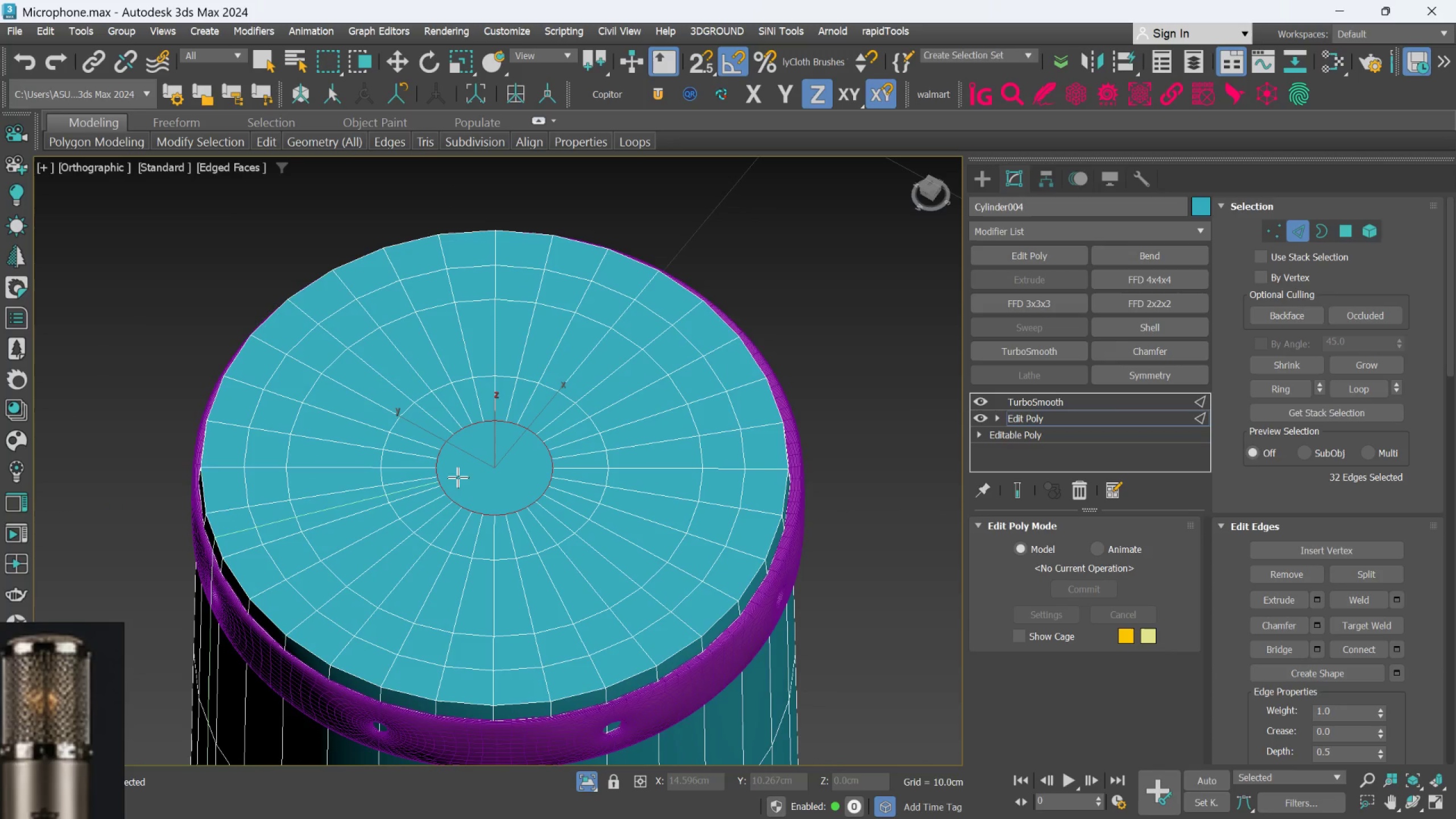 
scroll: coordinate [489, 476], scroll_direction: down, amount: 2.0
 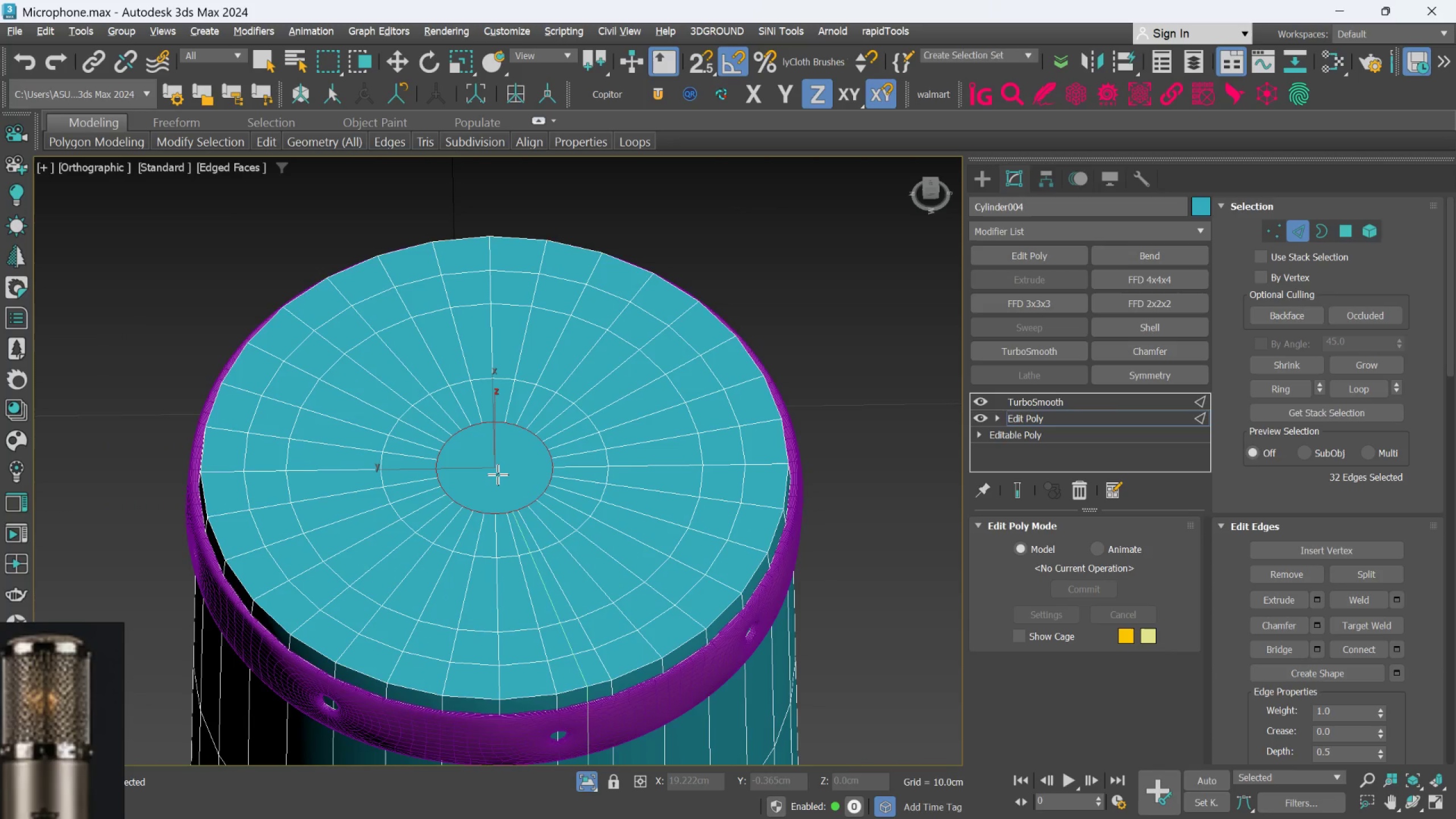 
key(Alt+AltLeft)
 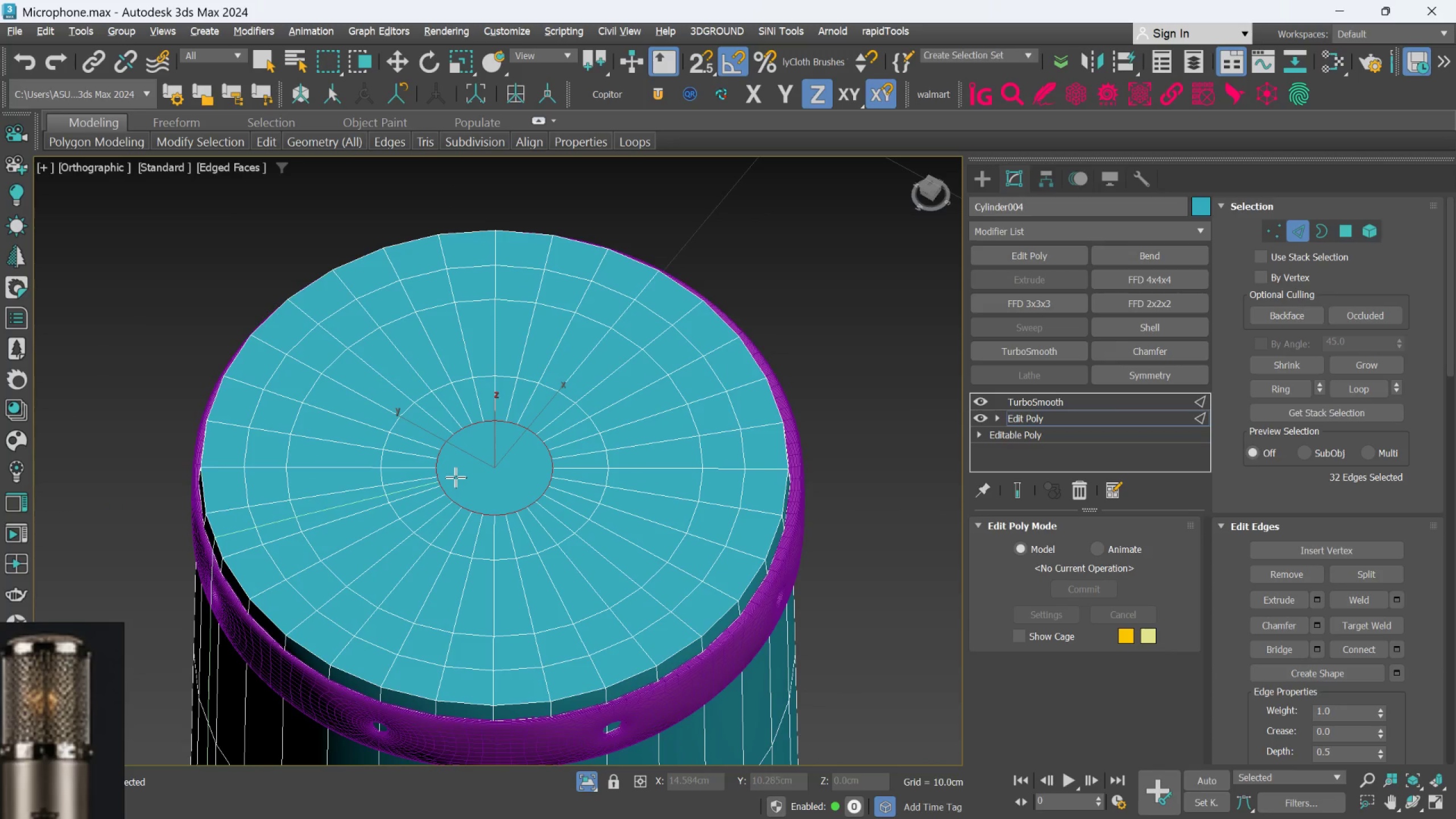 
key(1)
 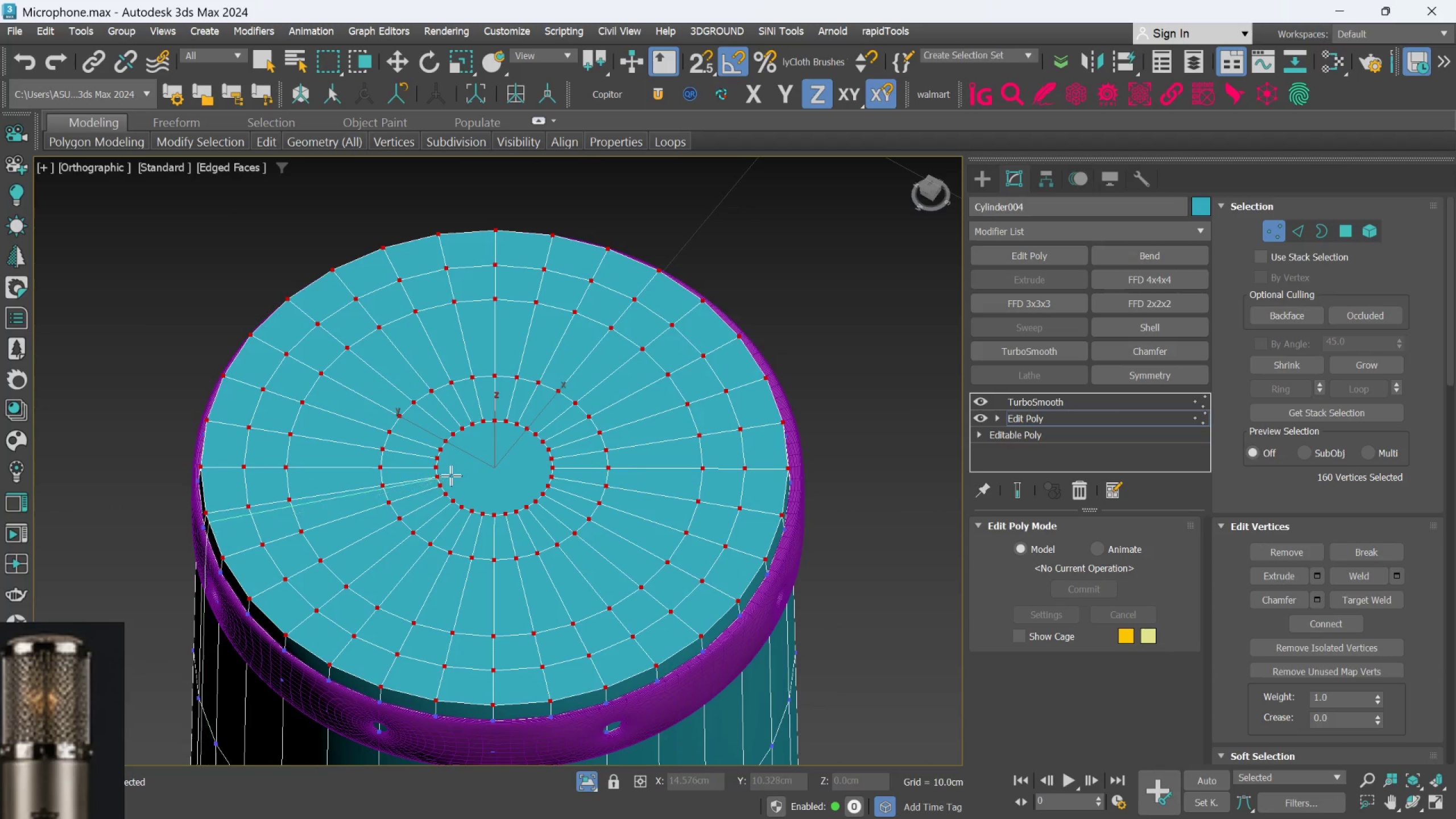 
key(Alt+C)
 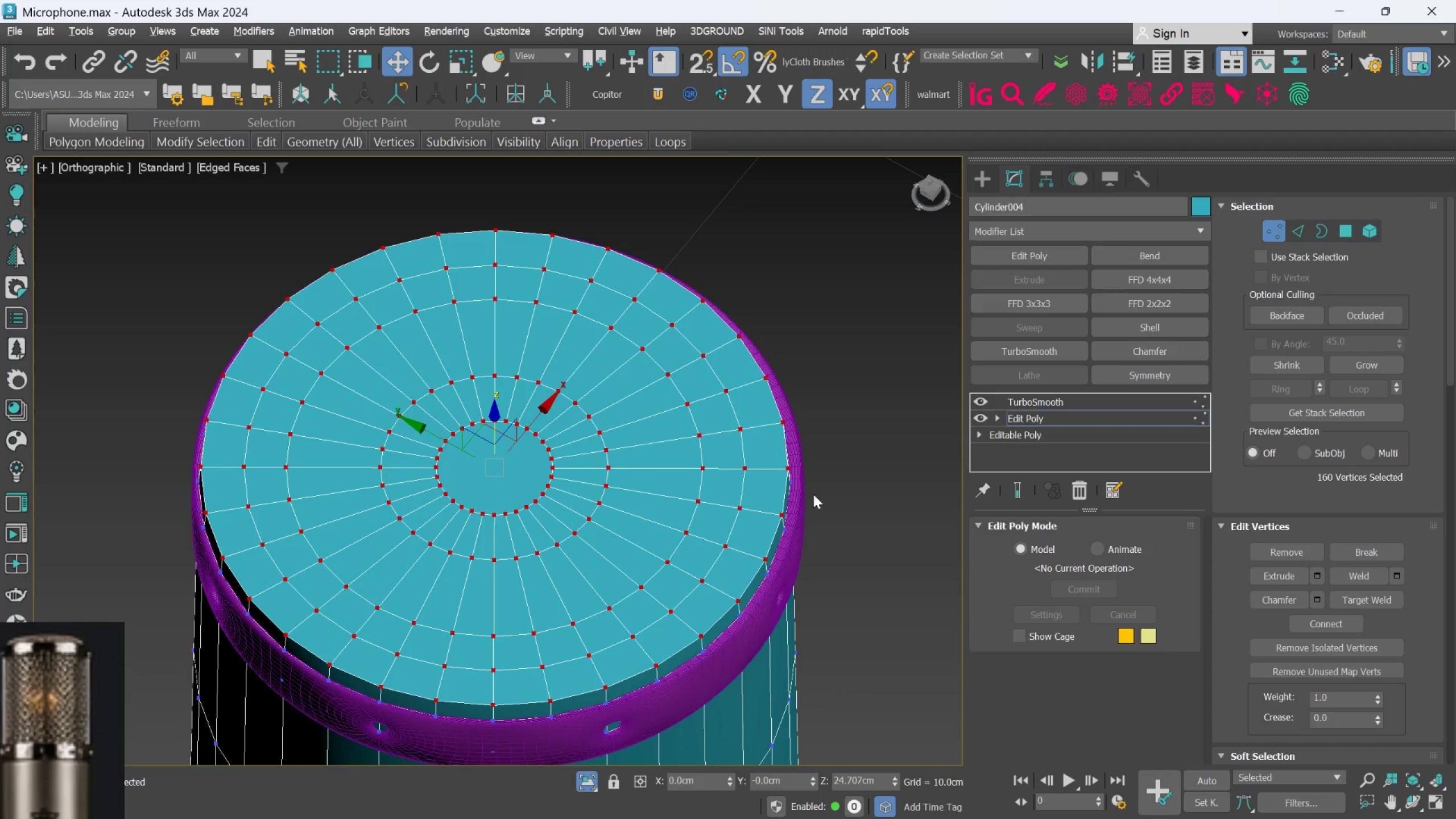 
left_click([862, 409])
 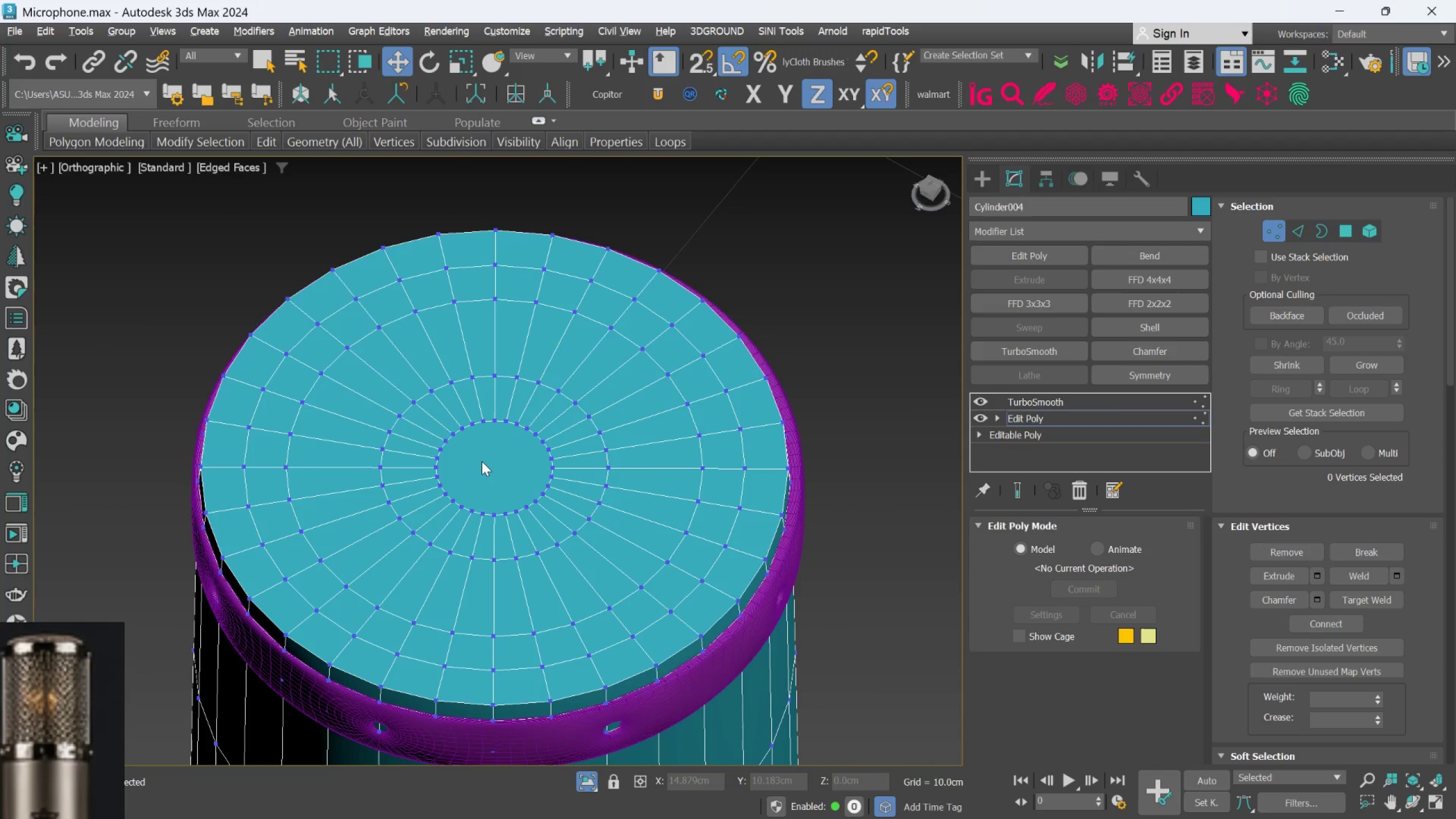 
key(Alt+AltLeft)
 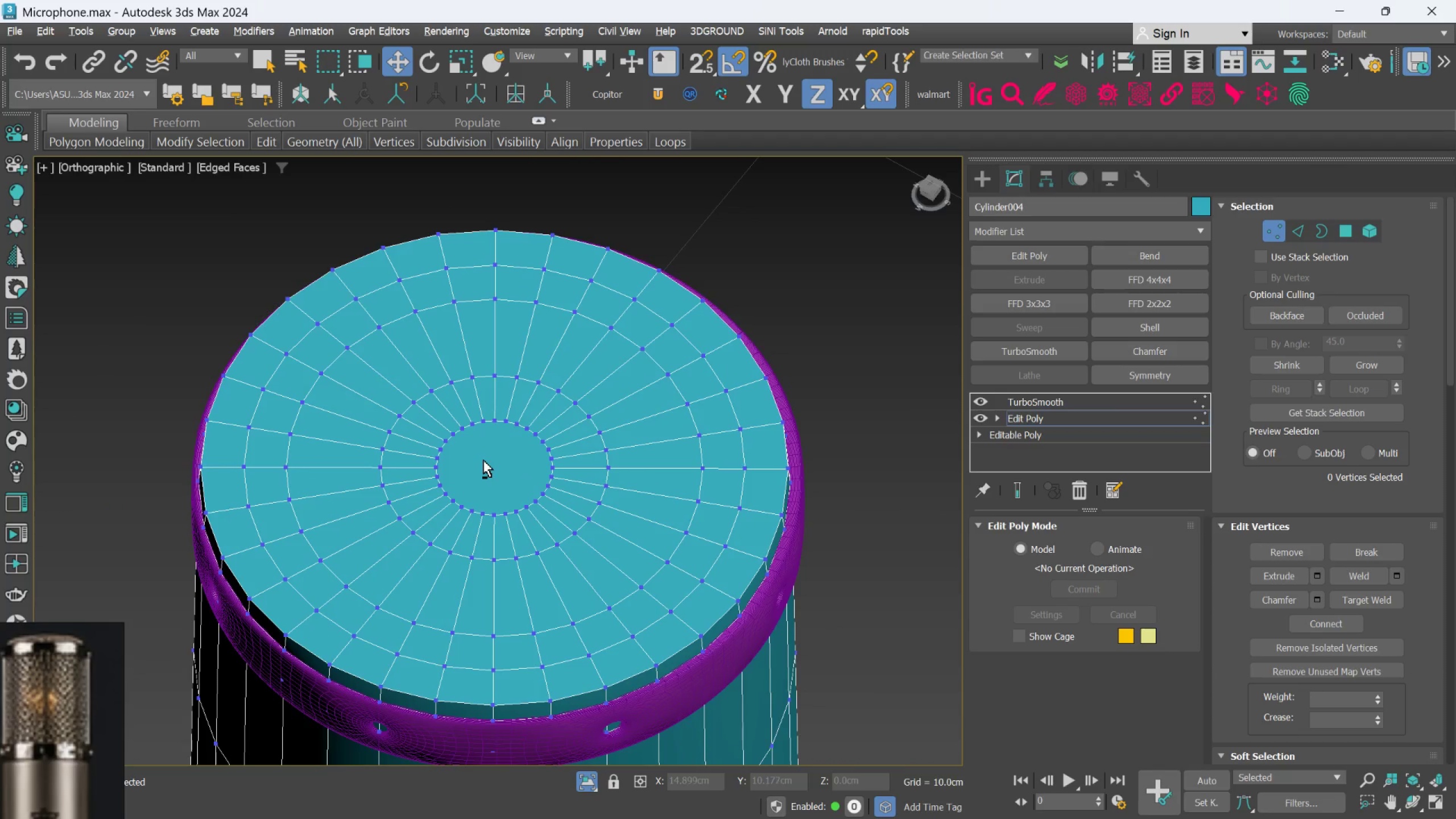 
key(Alt+C)
 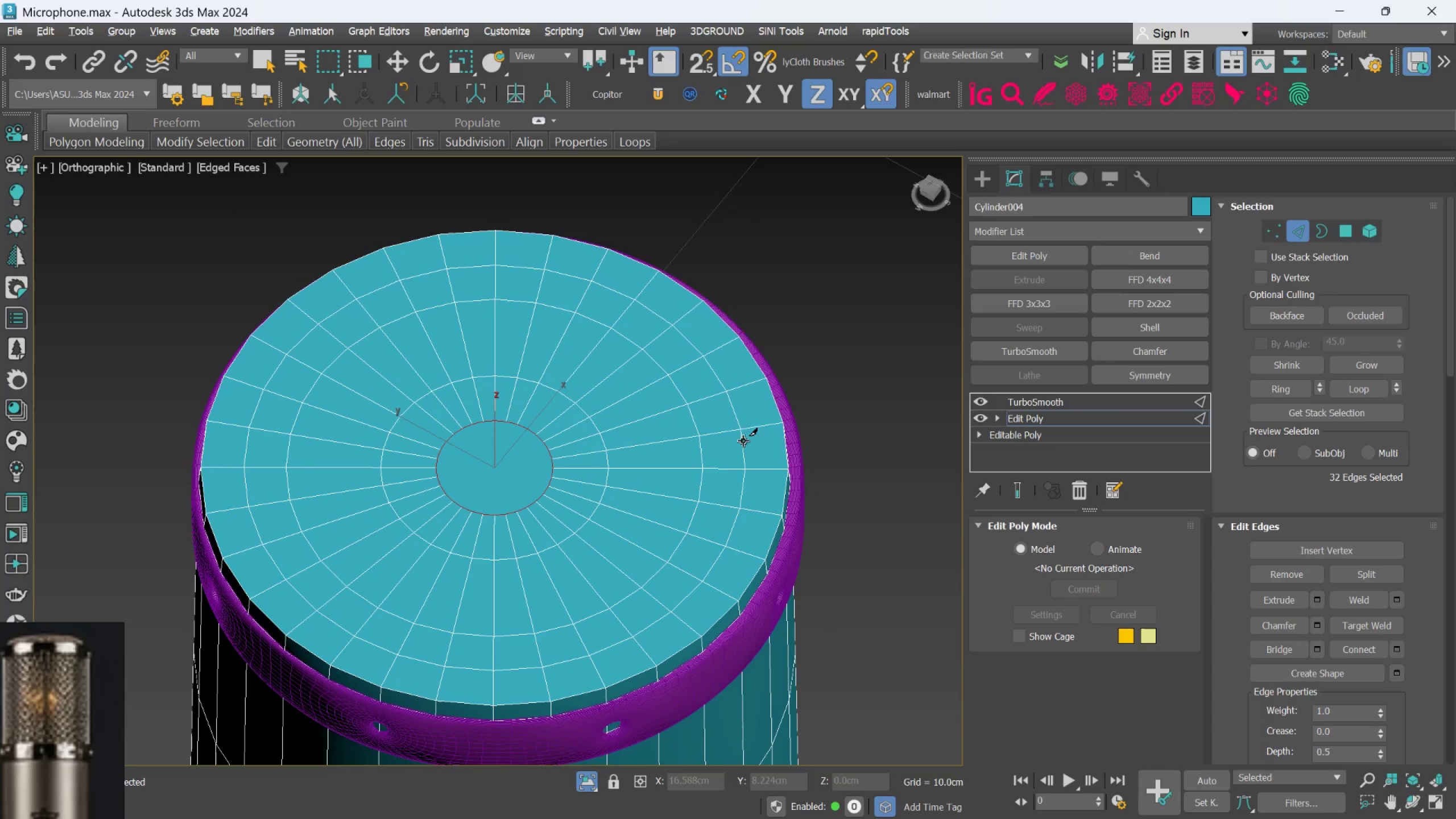 
scroll: coordinate [508, 466], scroll_direction: up, amount: 2.0
 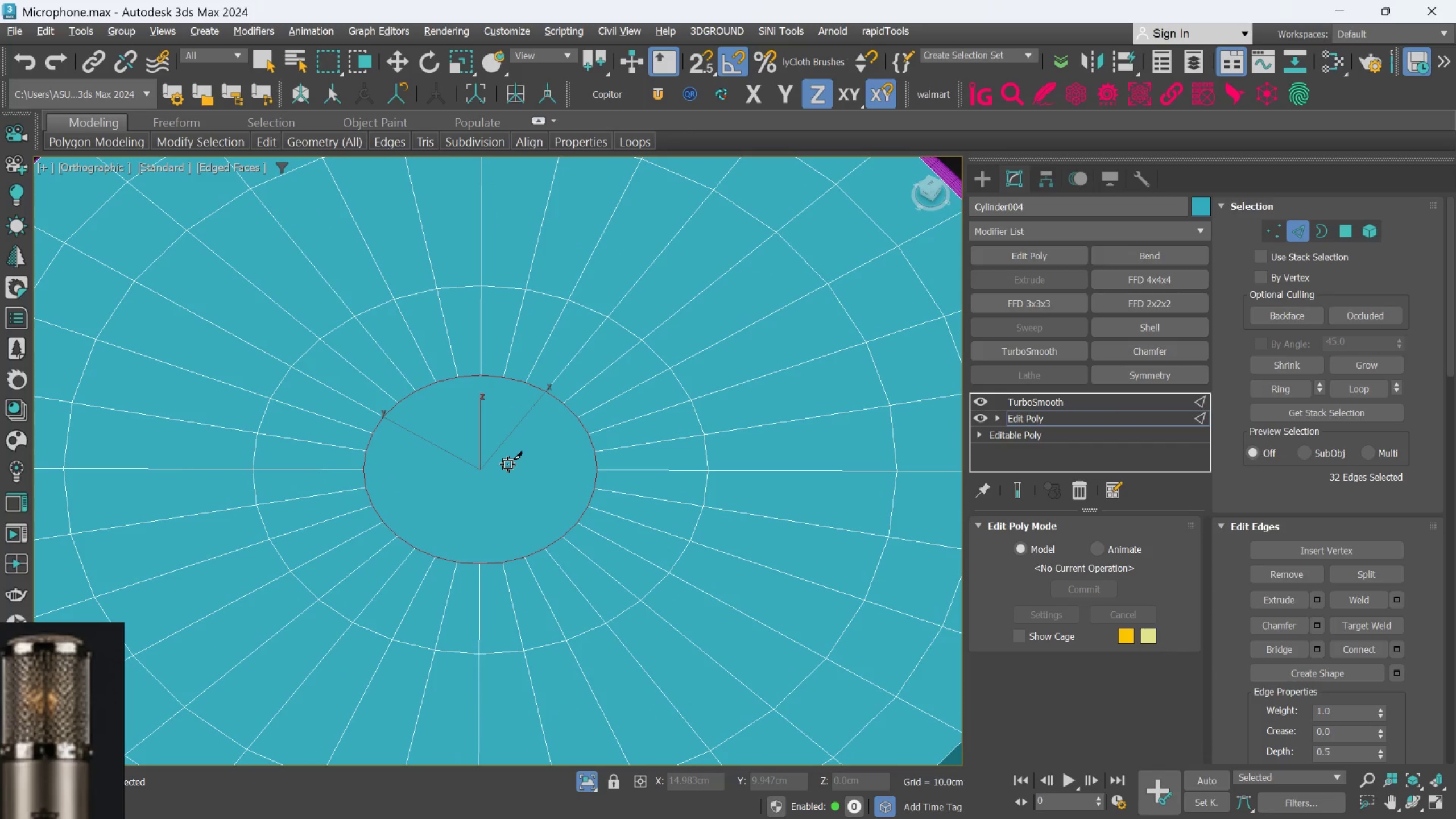 
scroll: coordinate [508, 464], scroll_direction: down, amount: 1.0
 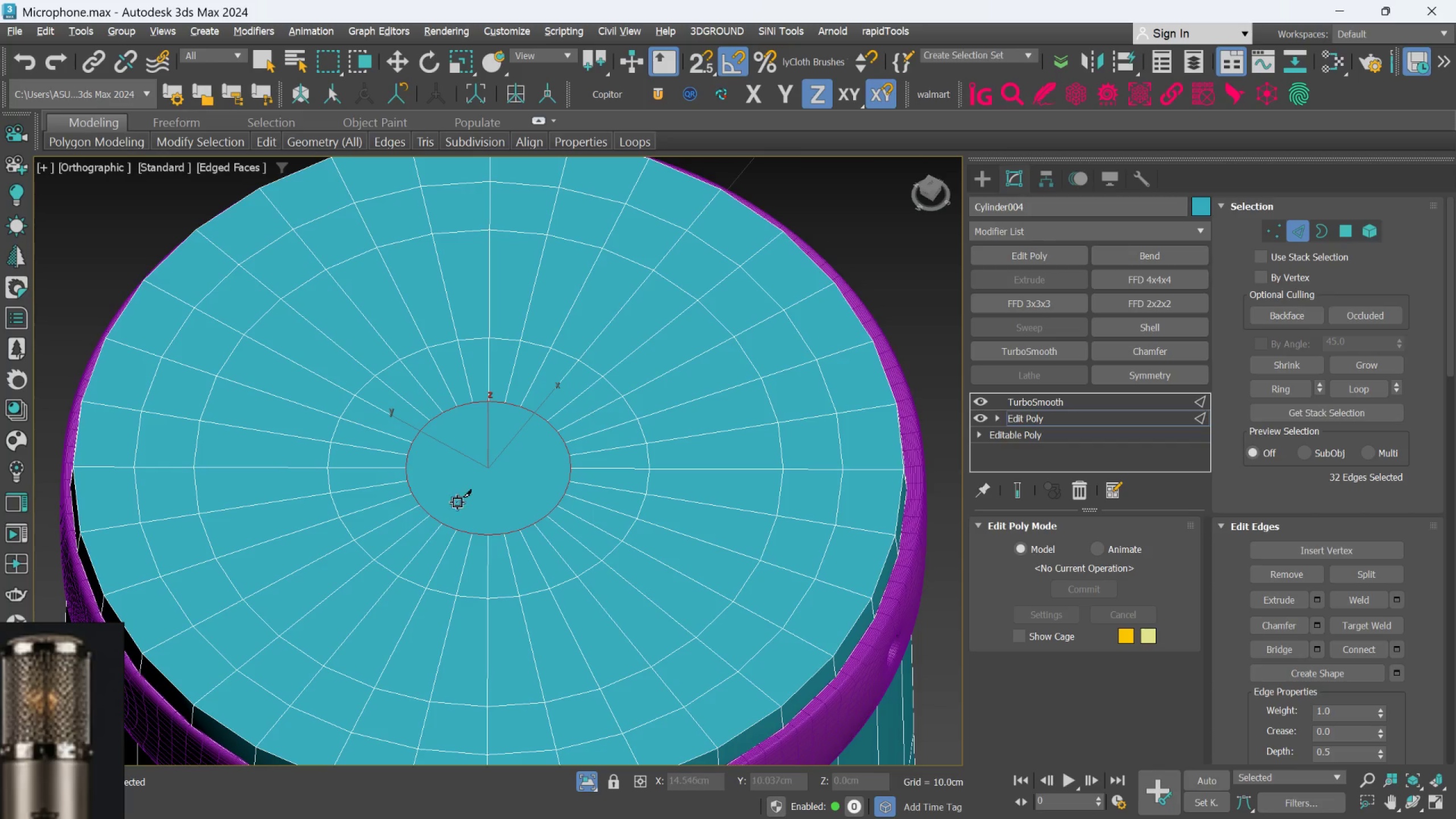 
scroll: coordinate [448, 509], scroll_direction: up, amount: 1.0
 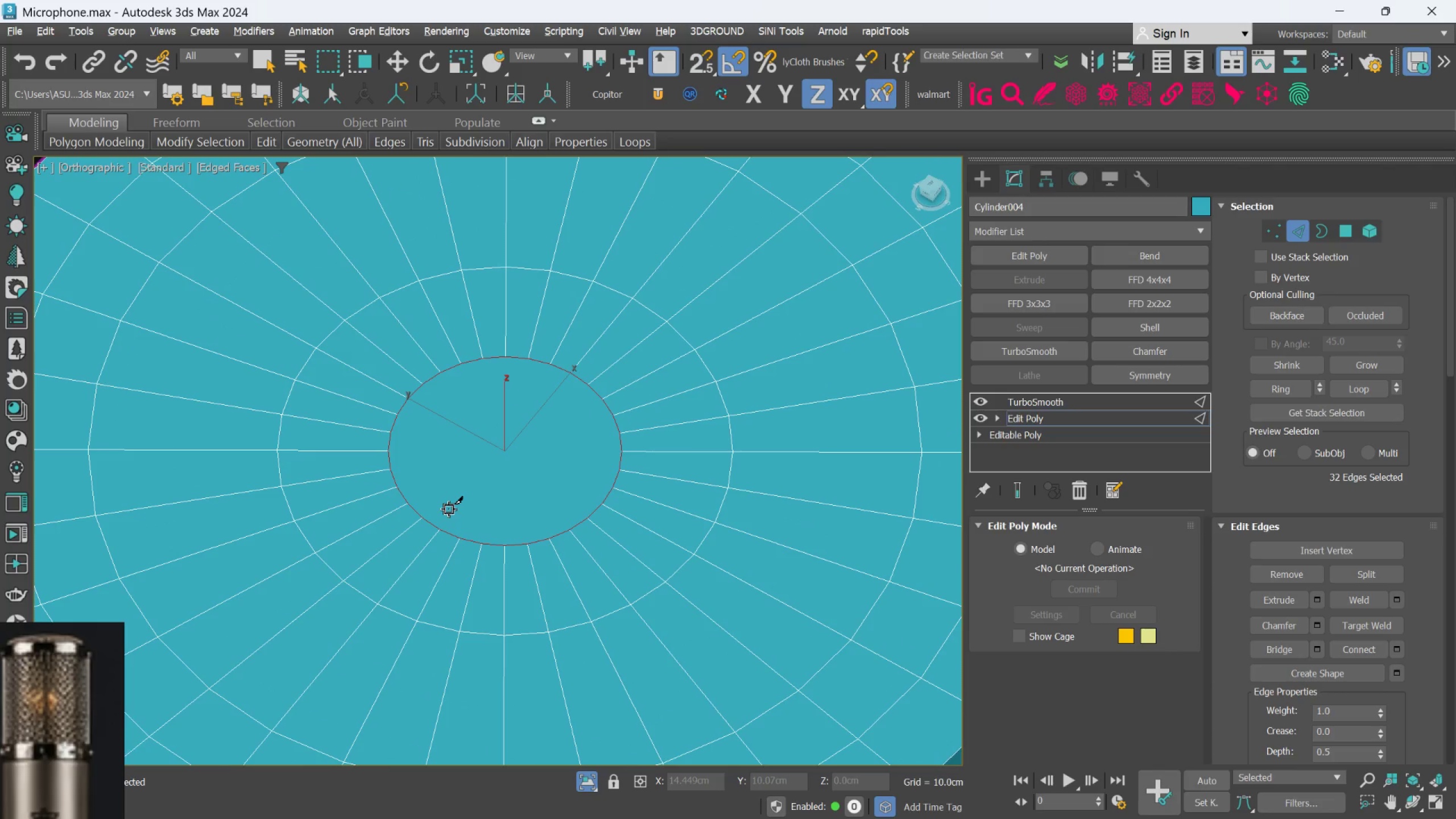 
key(T)
 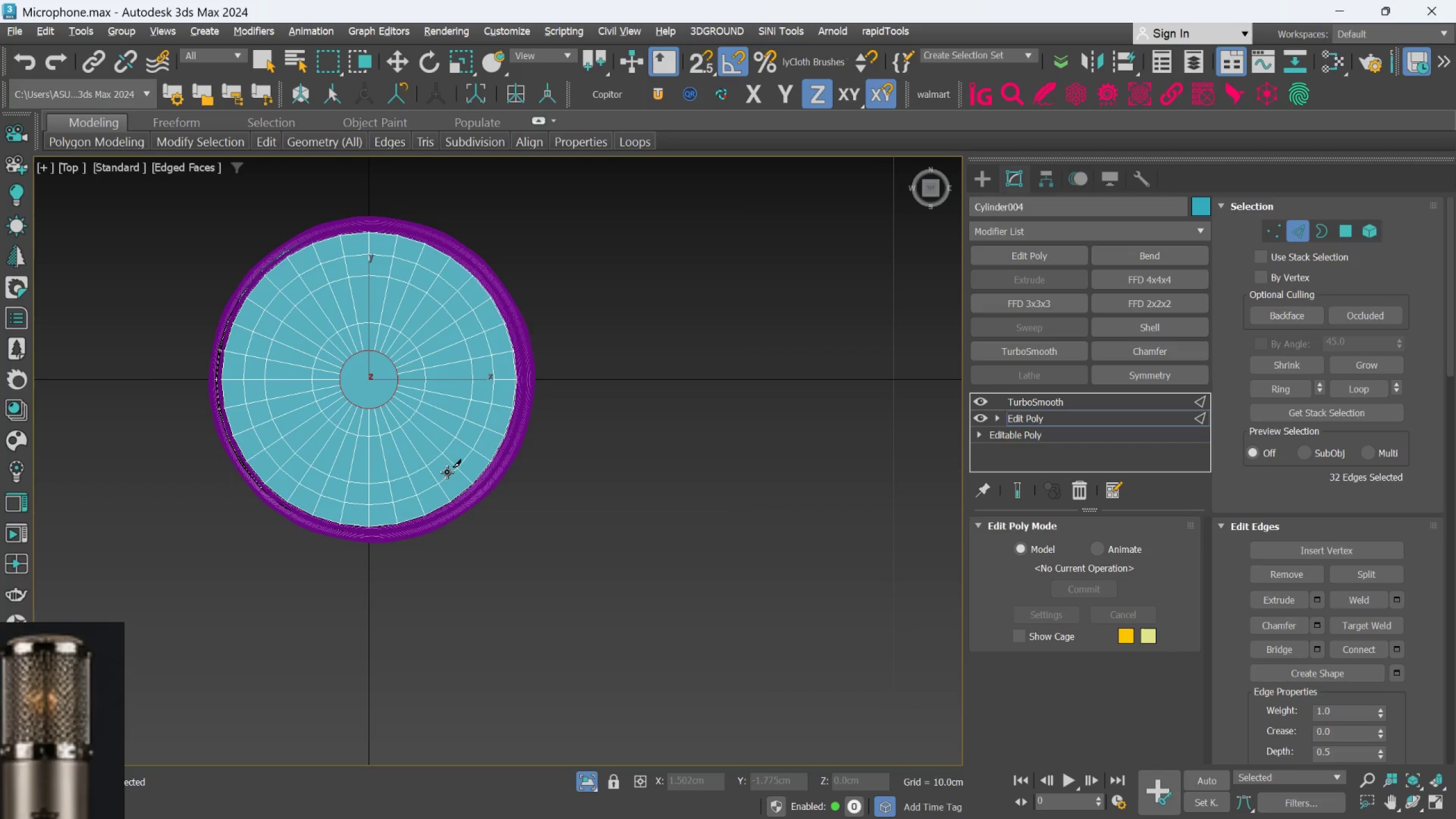 
scroll: coordinate [376, 382], scroll_direction: up, amount: 3.0
 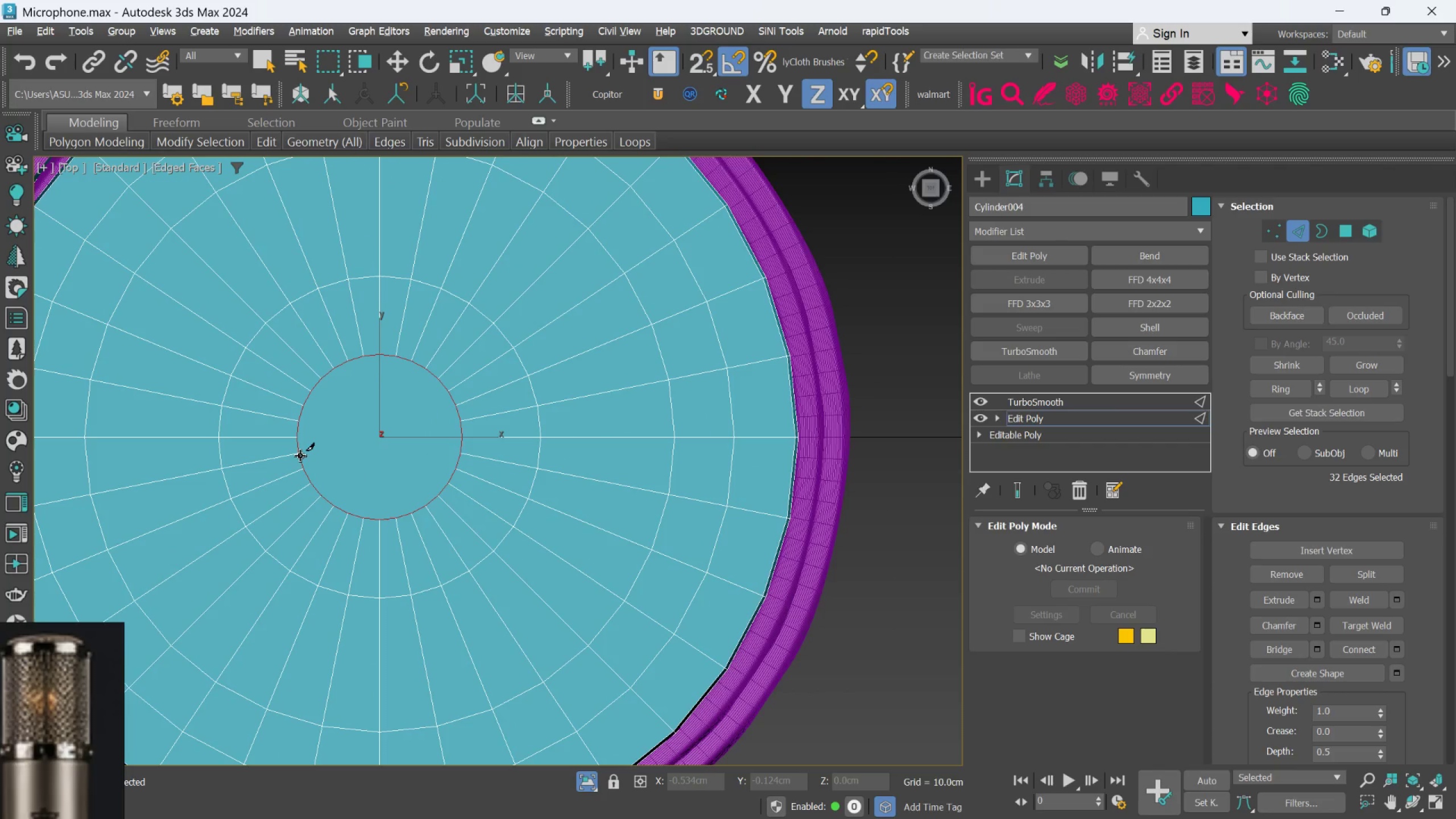 
wait(6.0)
 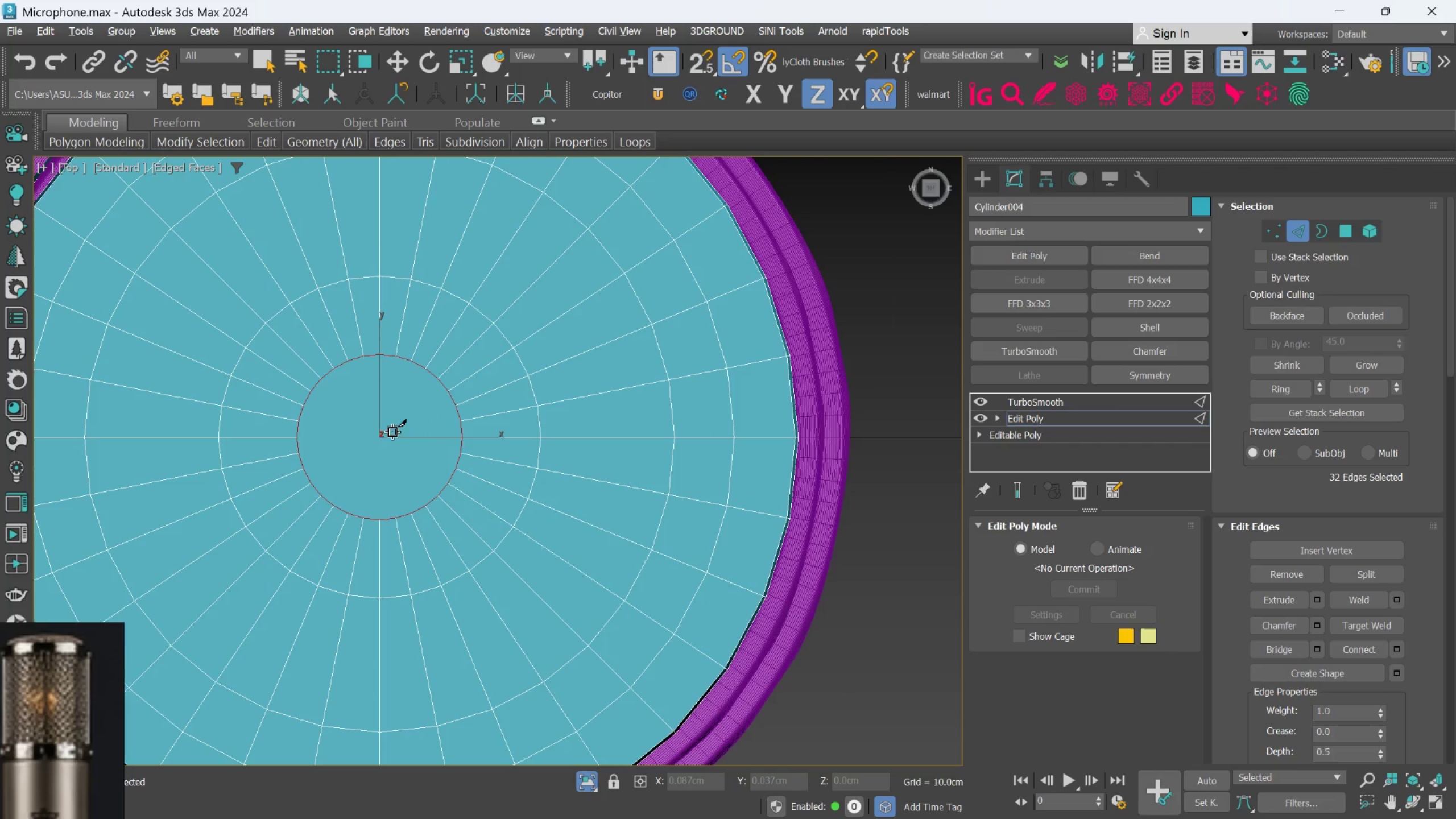 
left_click([301, 453])
 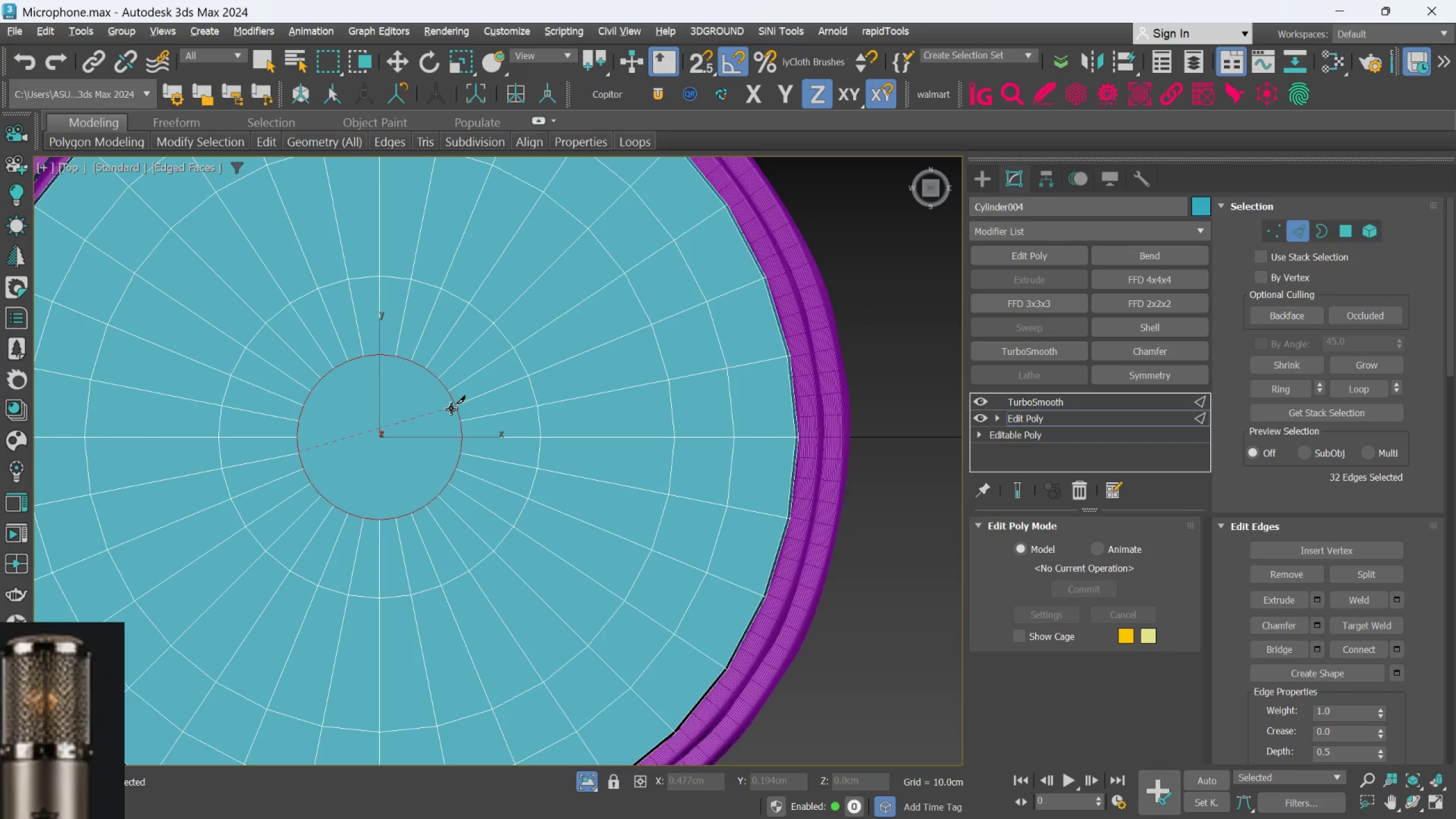 
left_click([454, 407])
 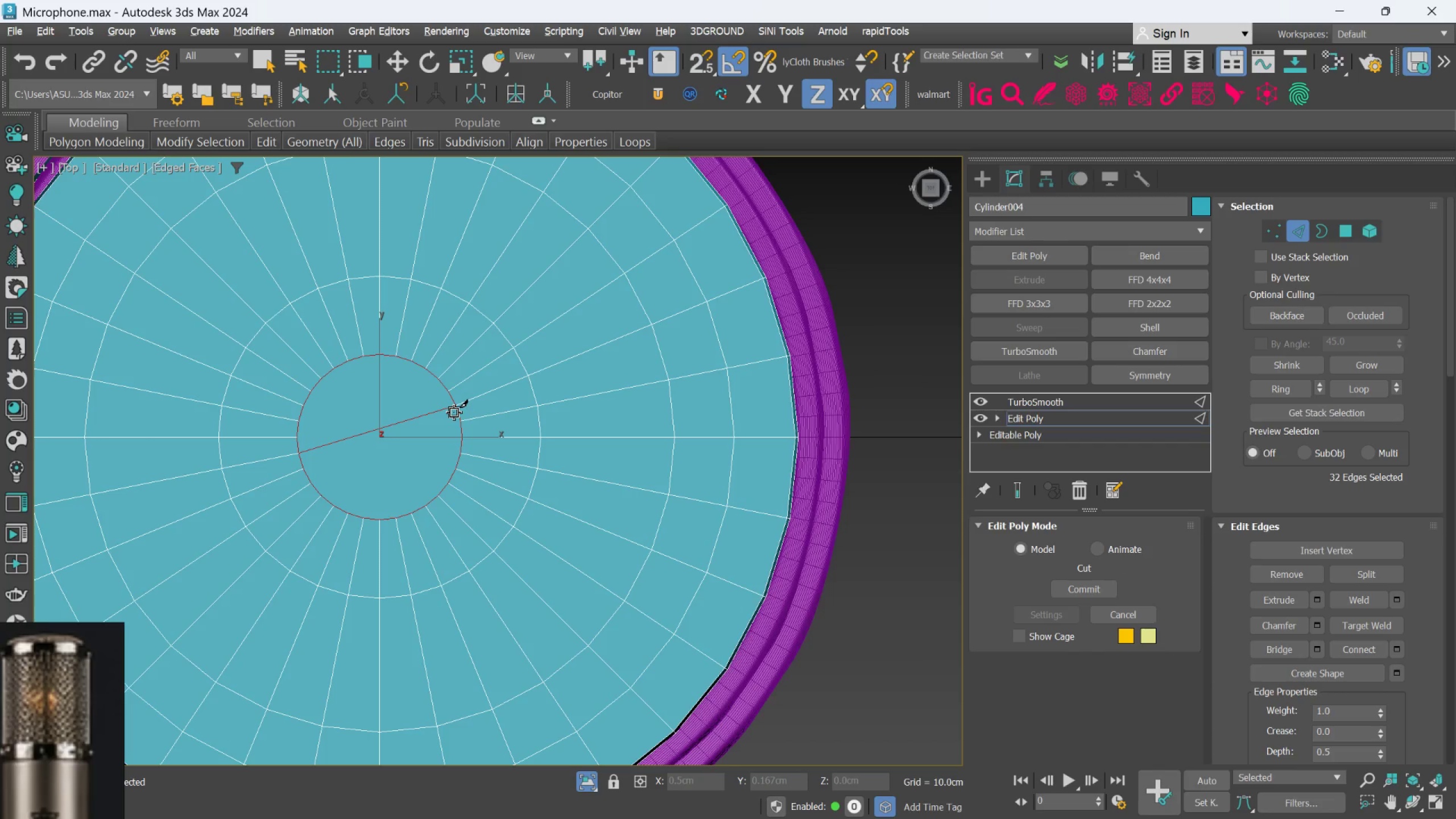 
right_click([454, 412])
 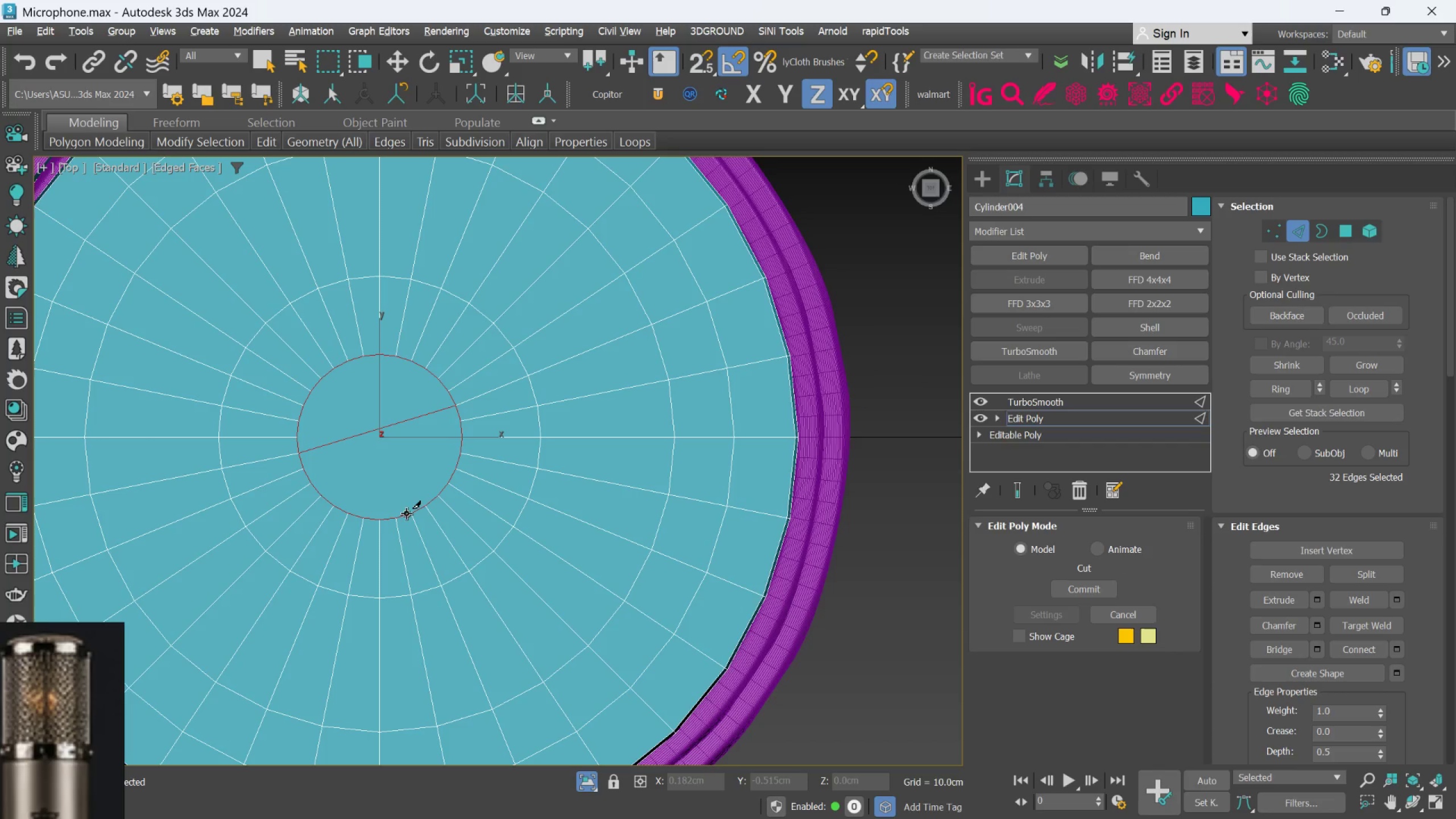 
left_click([408, 514])
 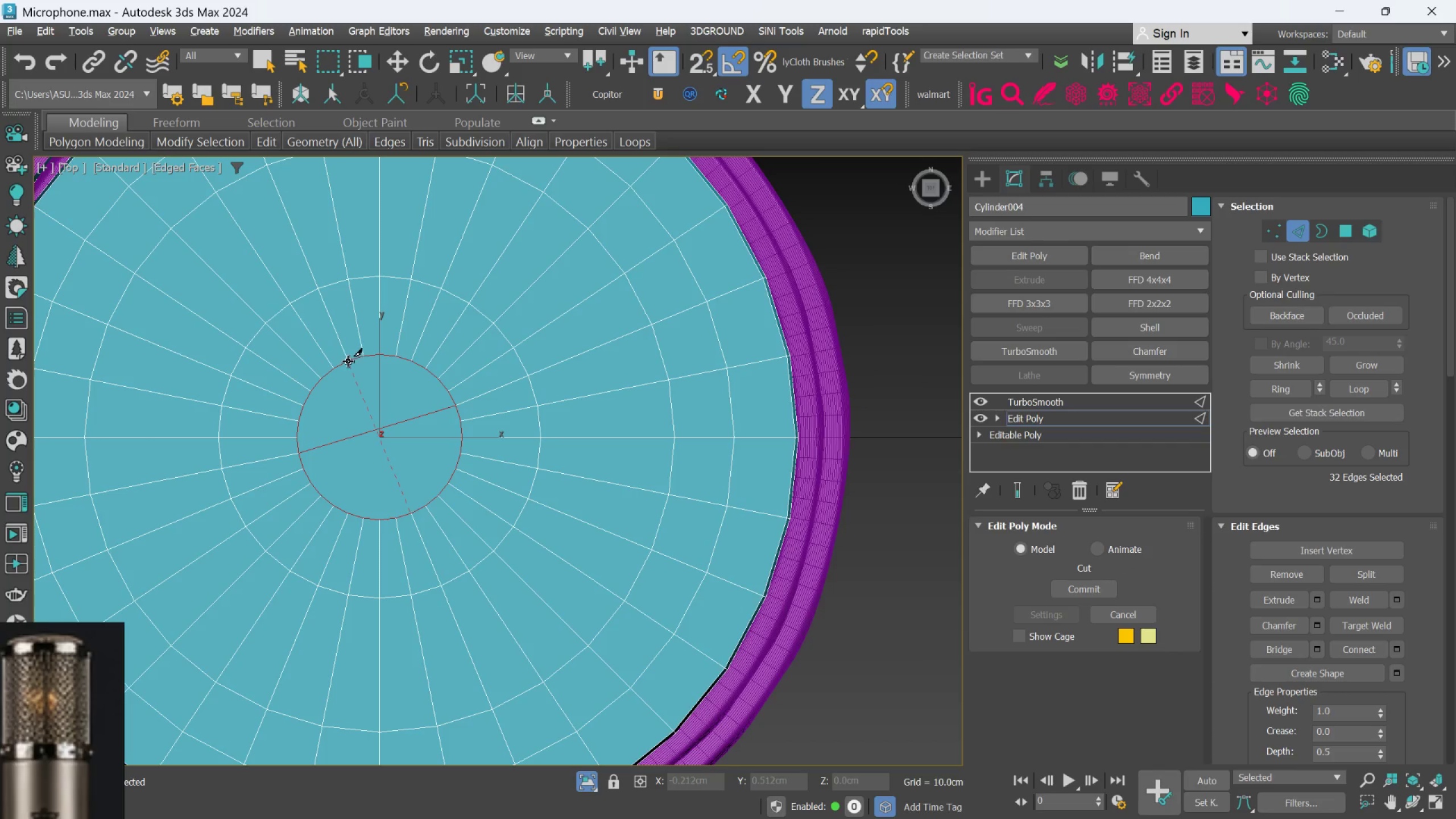 
left_click([348, 361])
 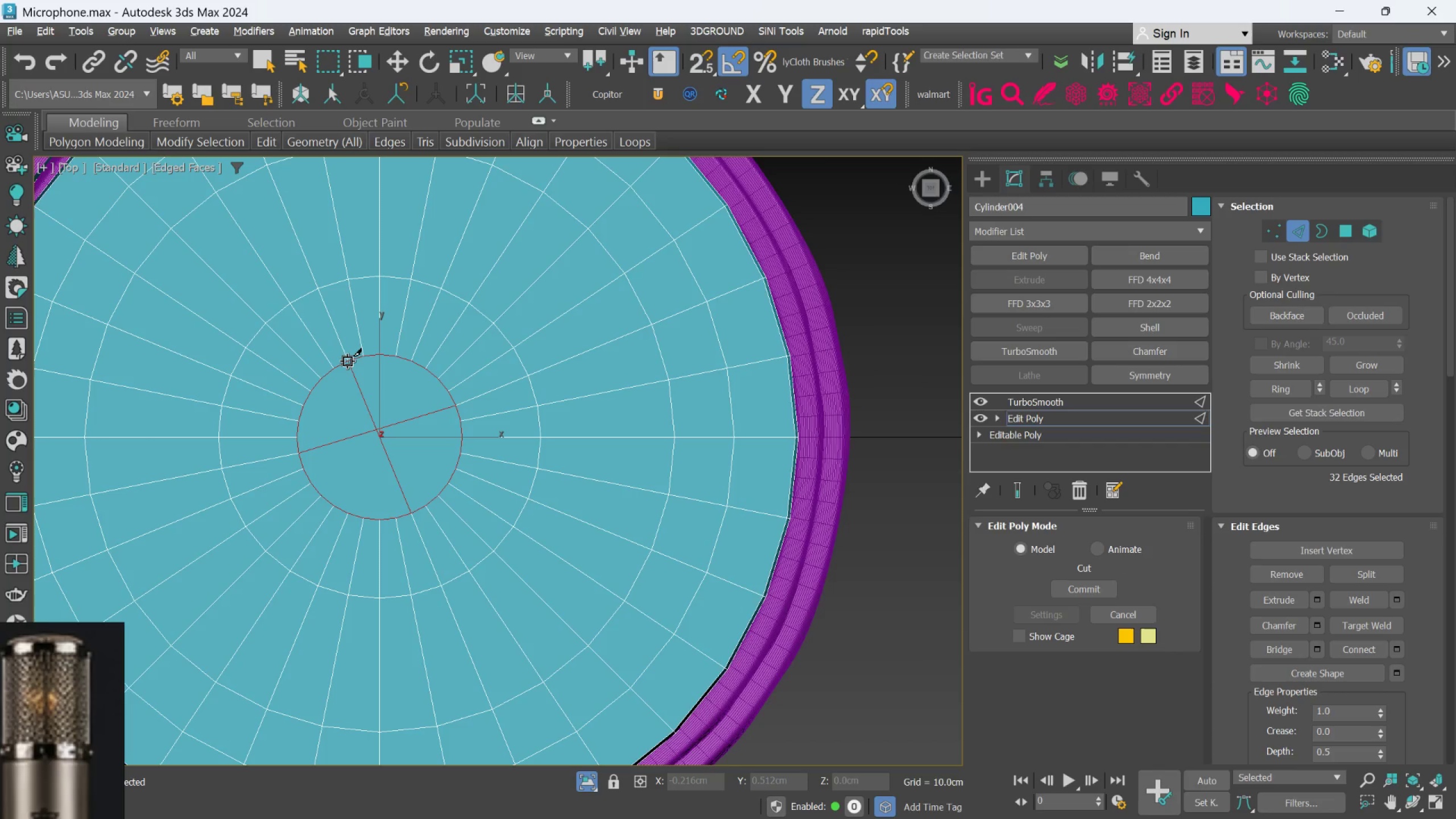 
right_click([348, 361])
 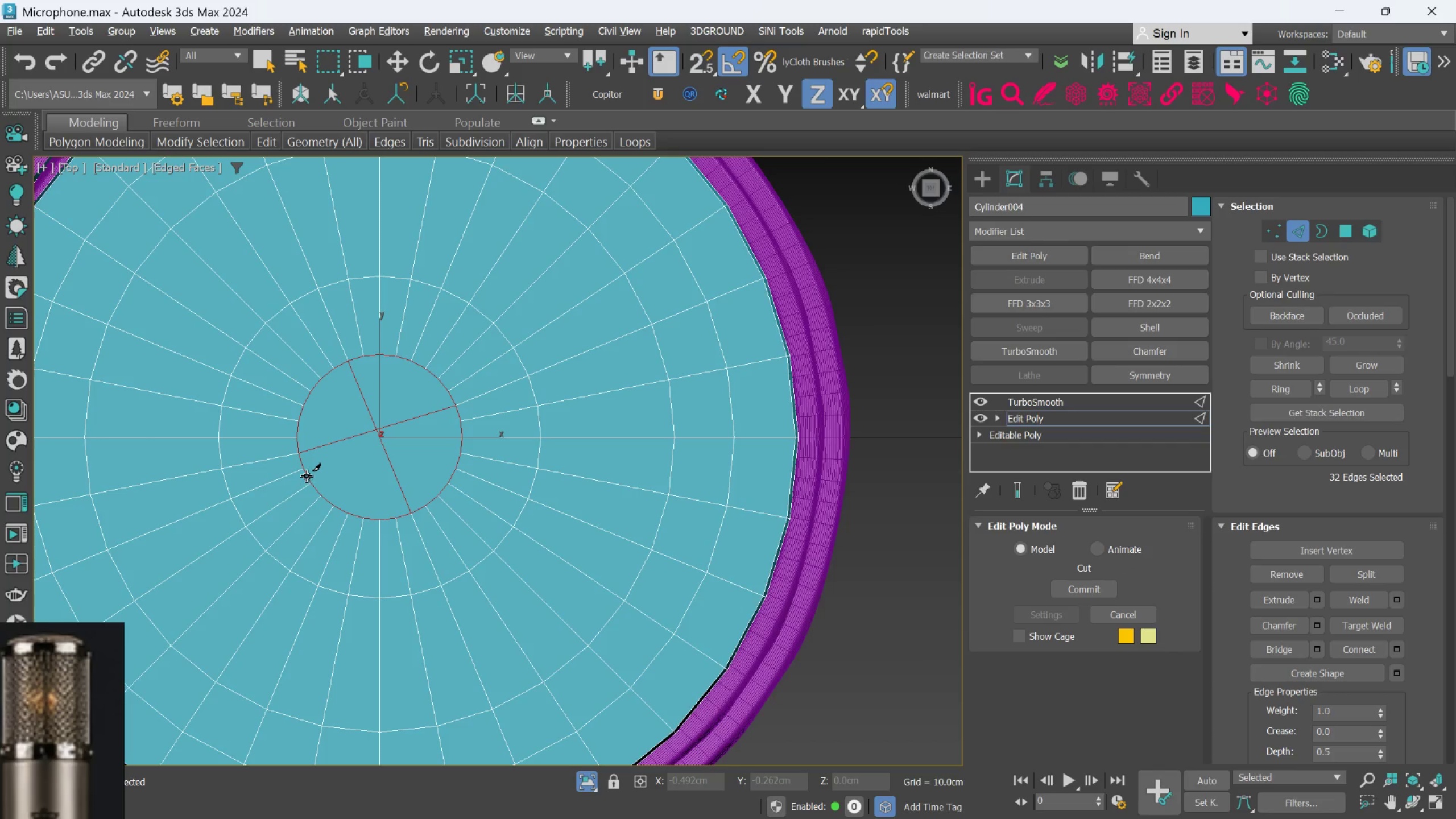 
wait(5.38)
 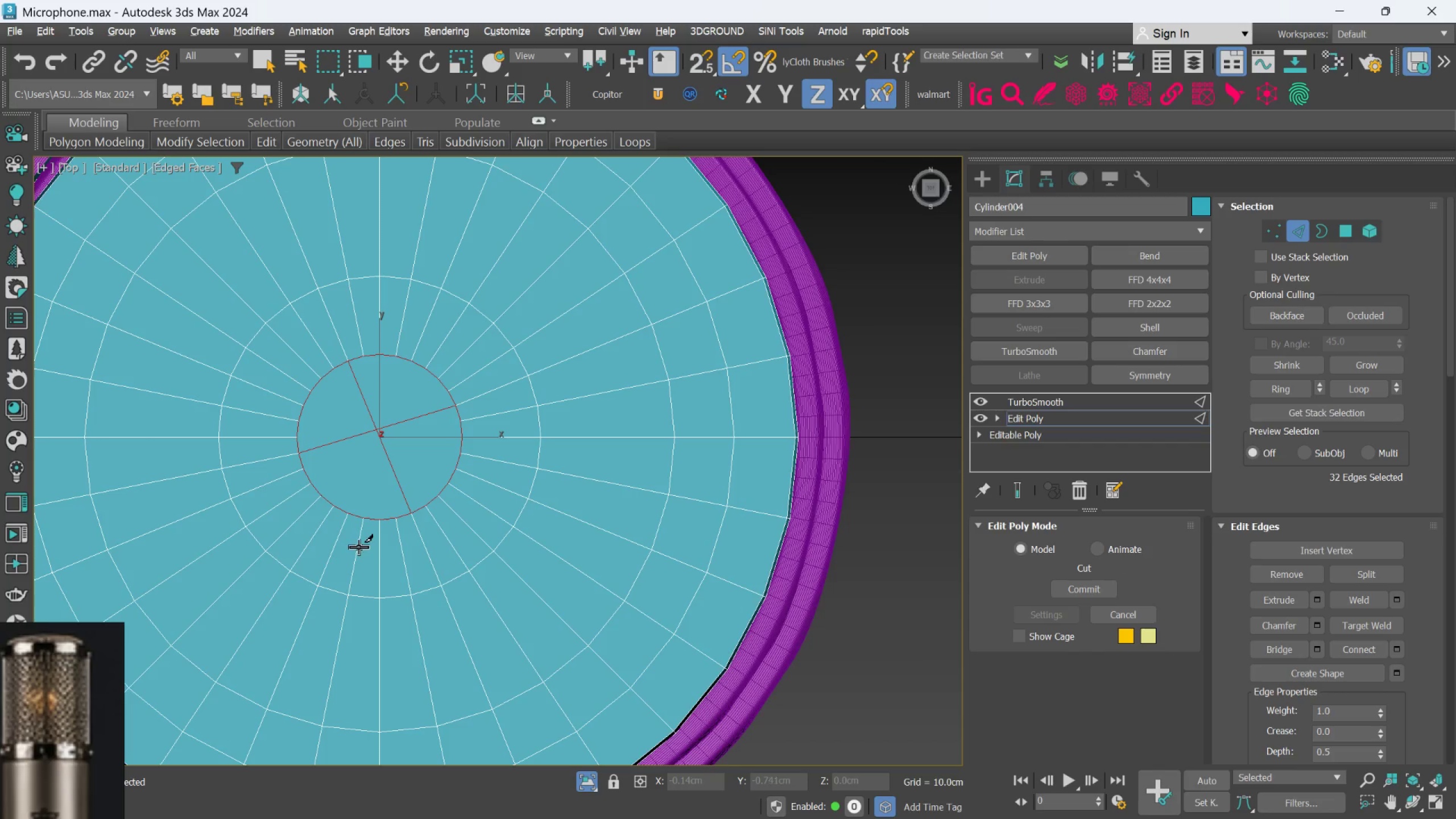 
left_click([462, 421])
 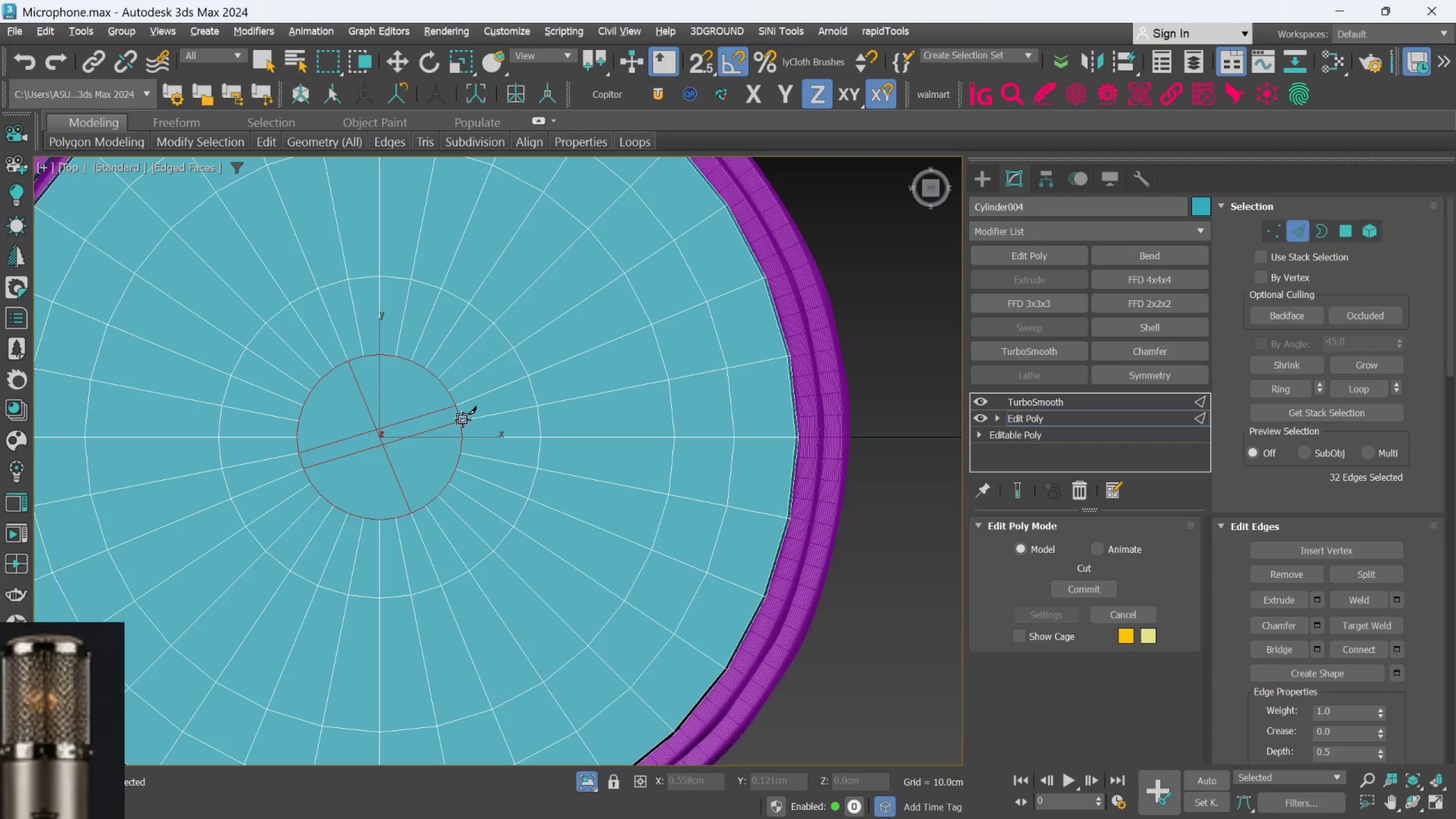 
right_click([462, 419])
 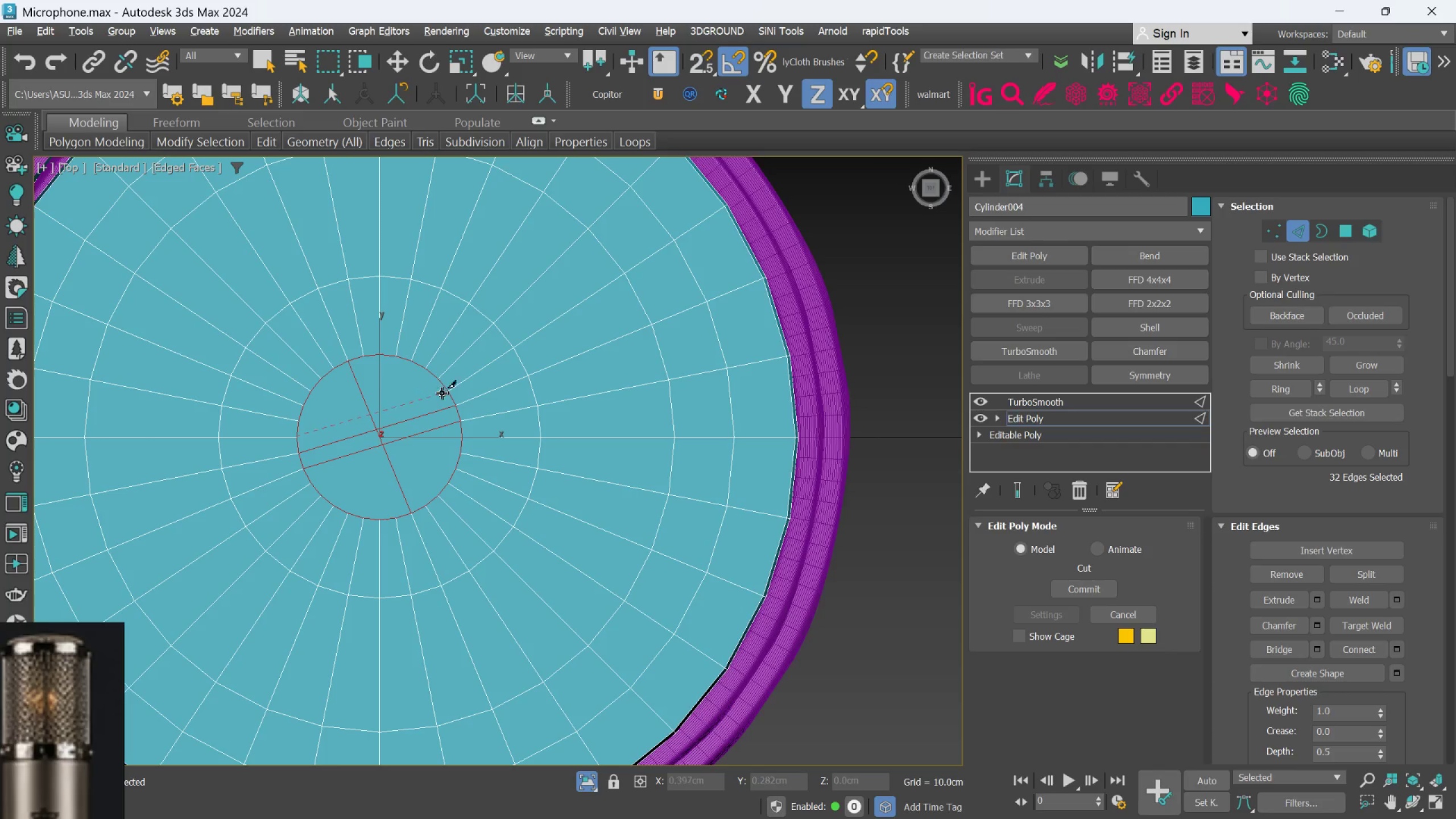 
left_click([452, 388])
 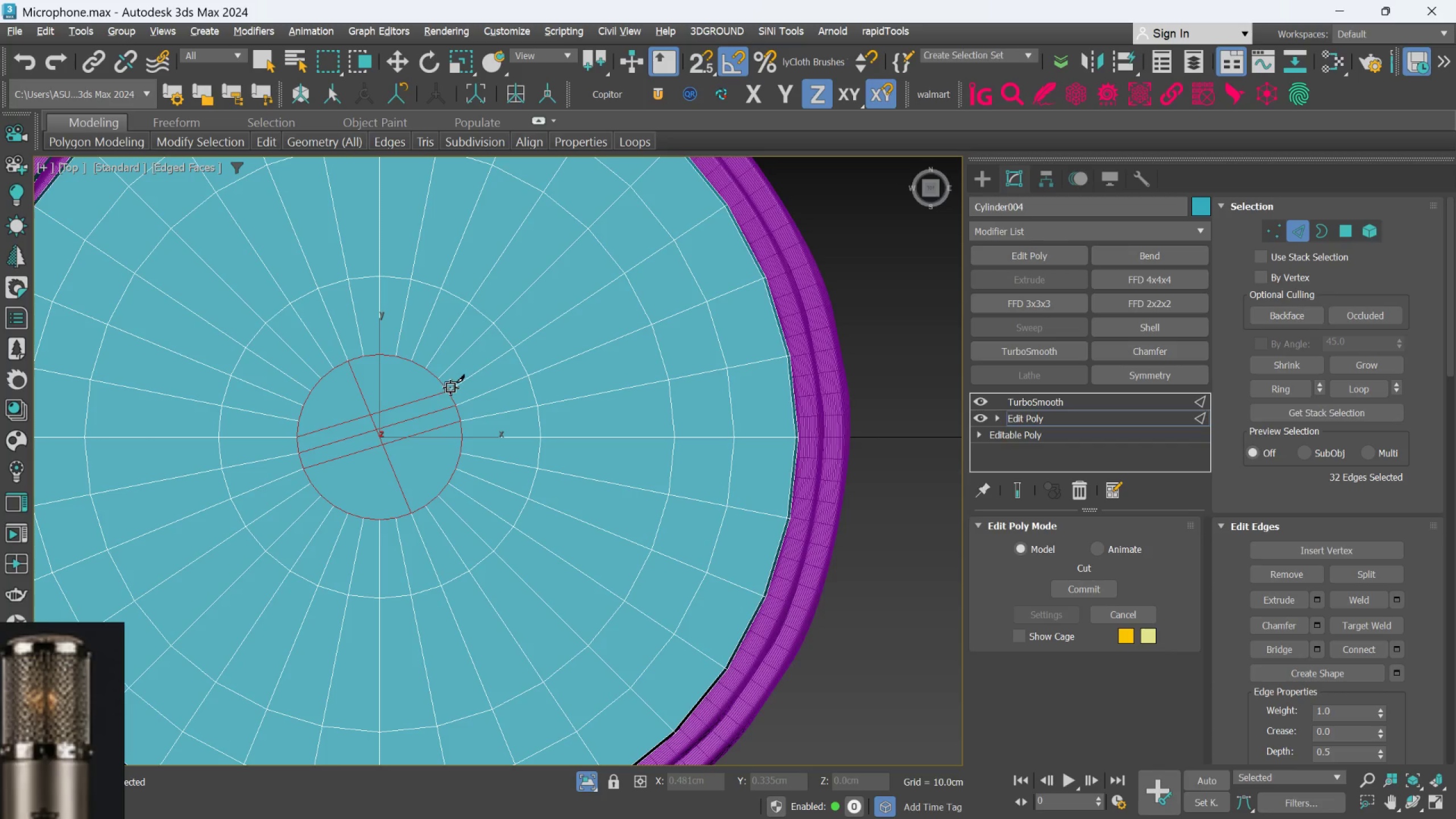 
right_click([450, 387])
 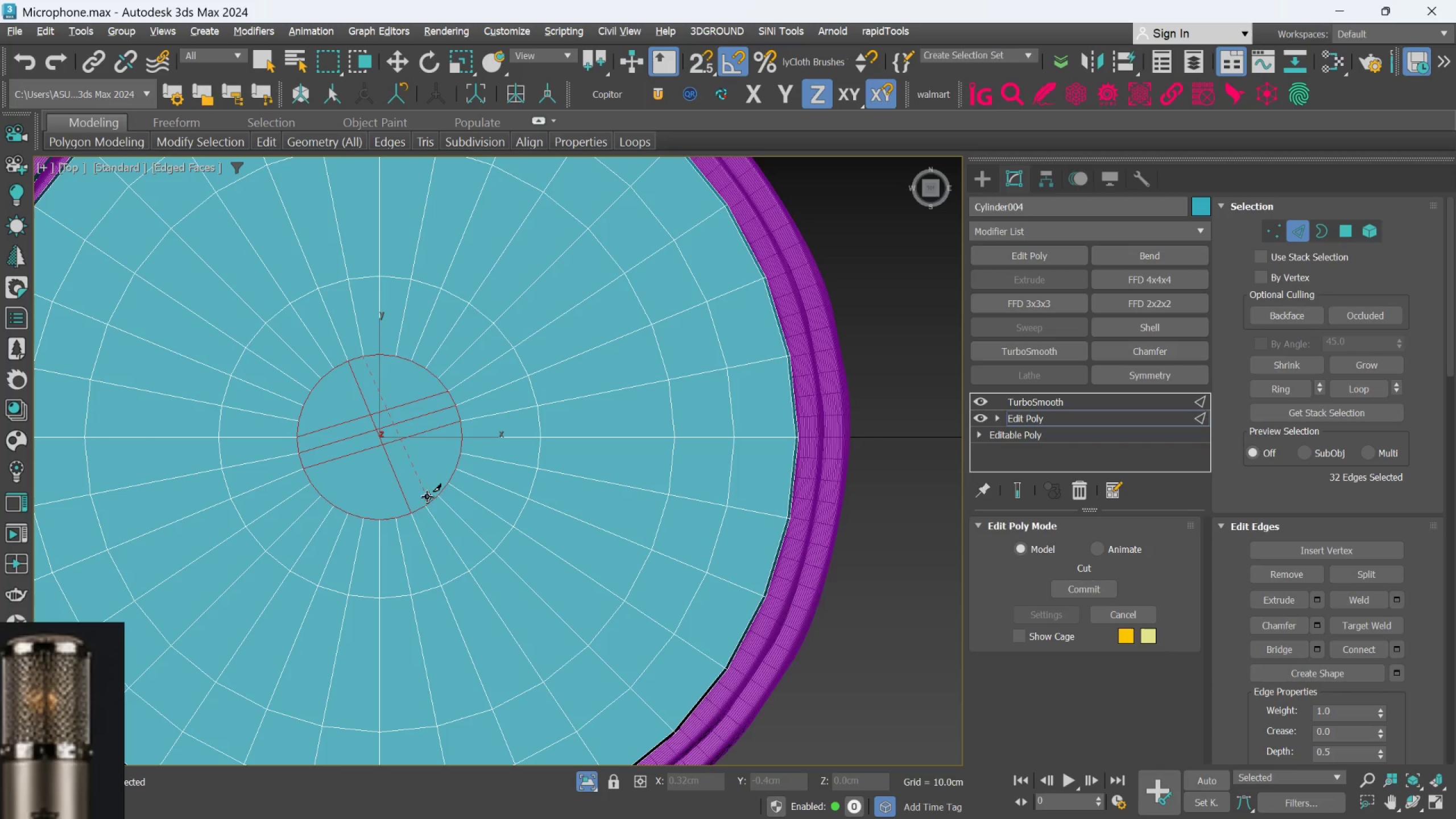 
left_click([427, 506])
 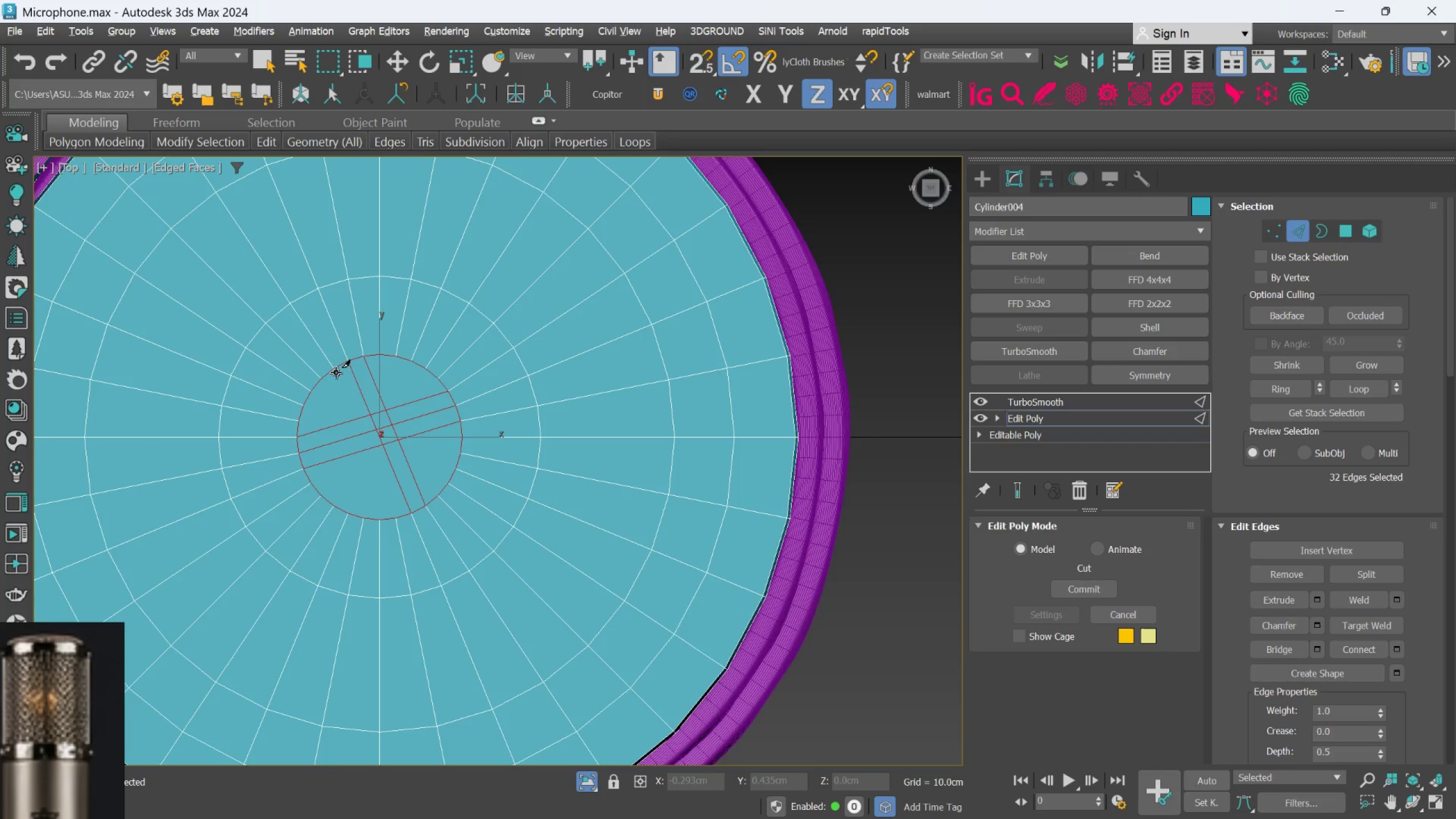 
left_click_drag(start_coordinate=[336, 372], to_coordinate=[338, 375])
 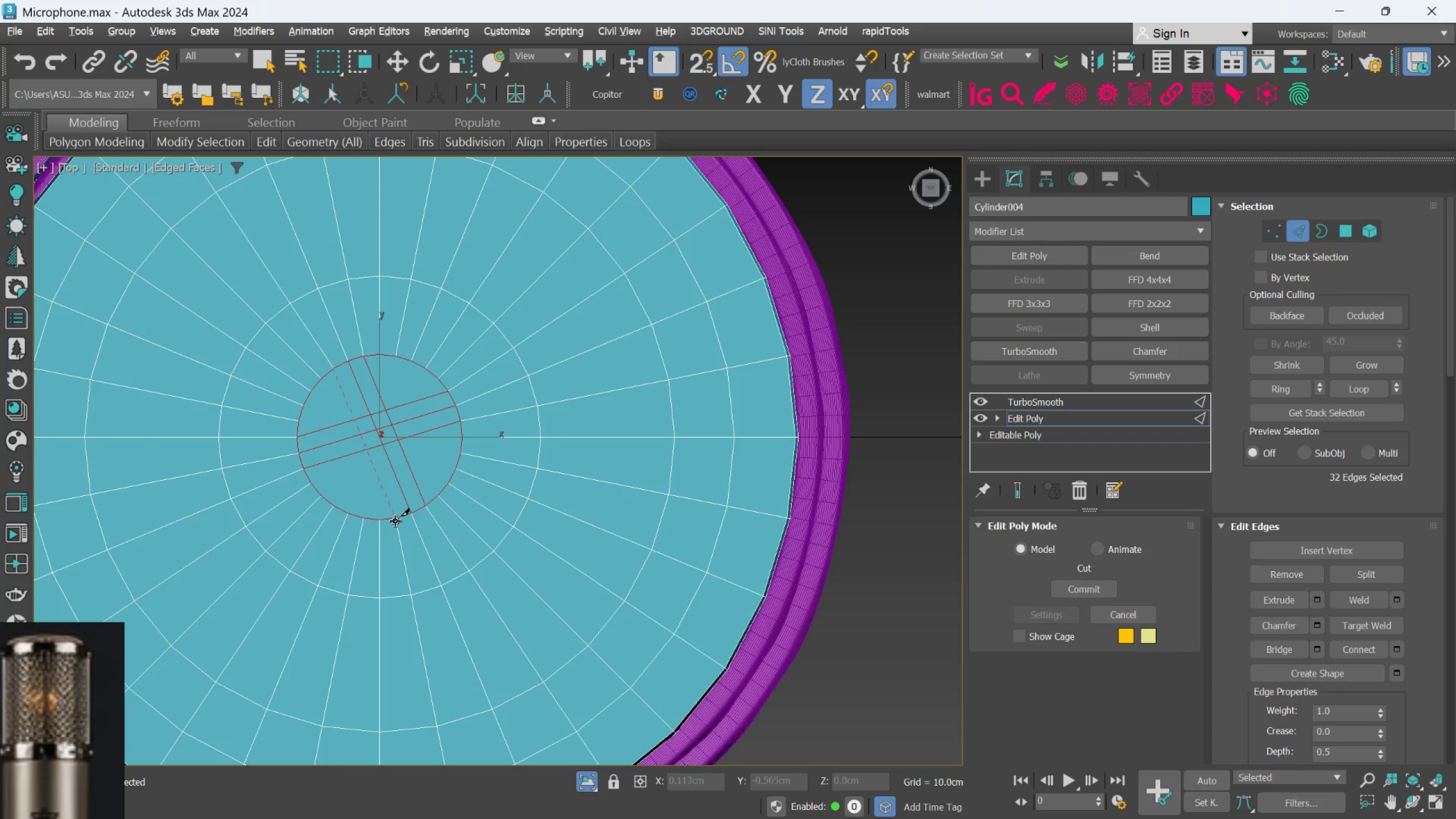 
left_click([395, 521])
 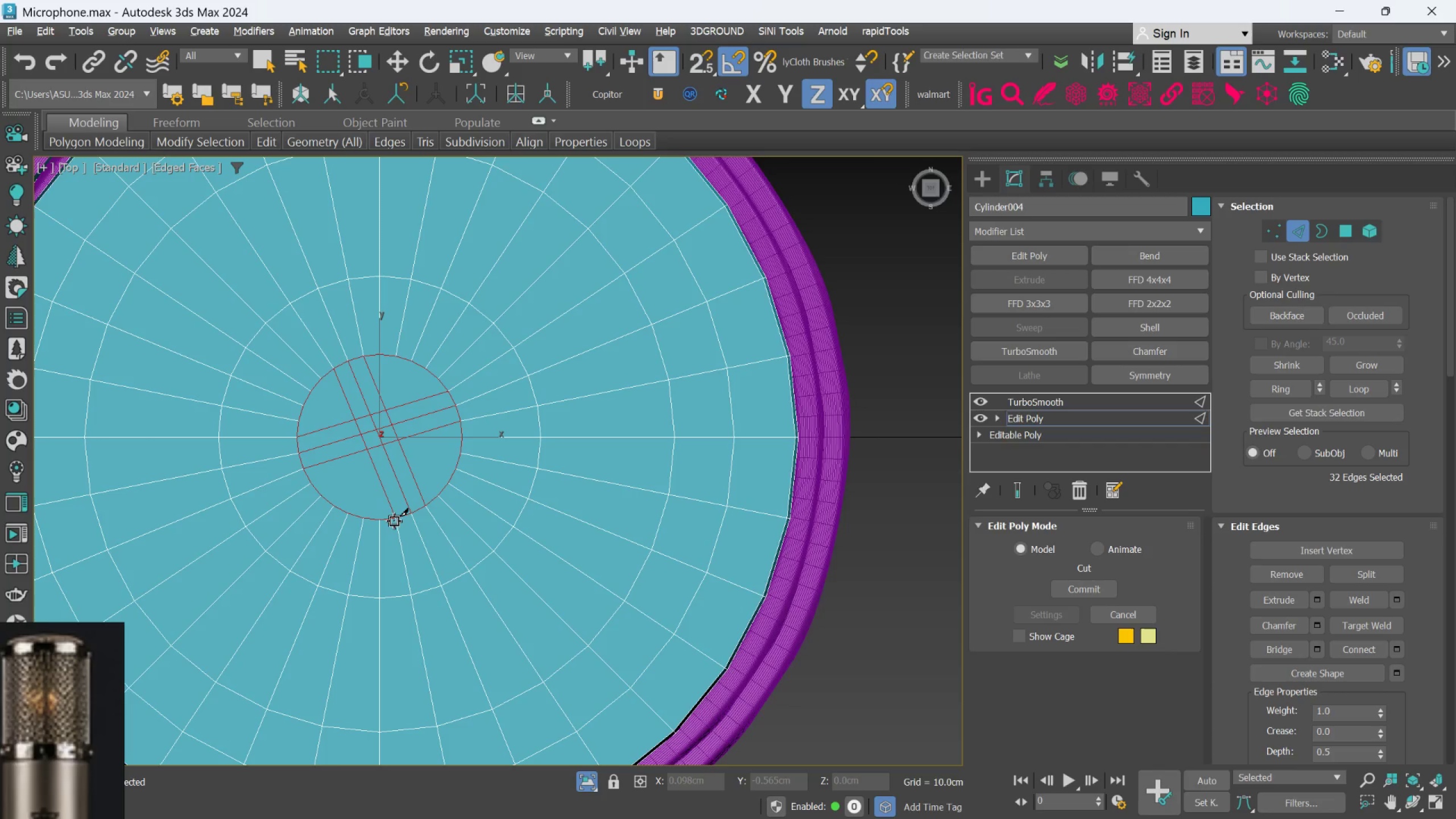 
right_click([394, 521])
 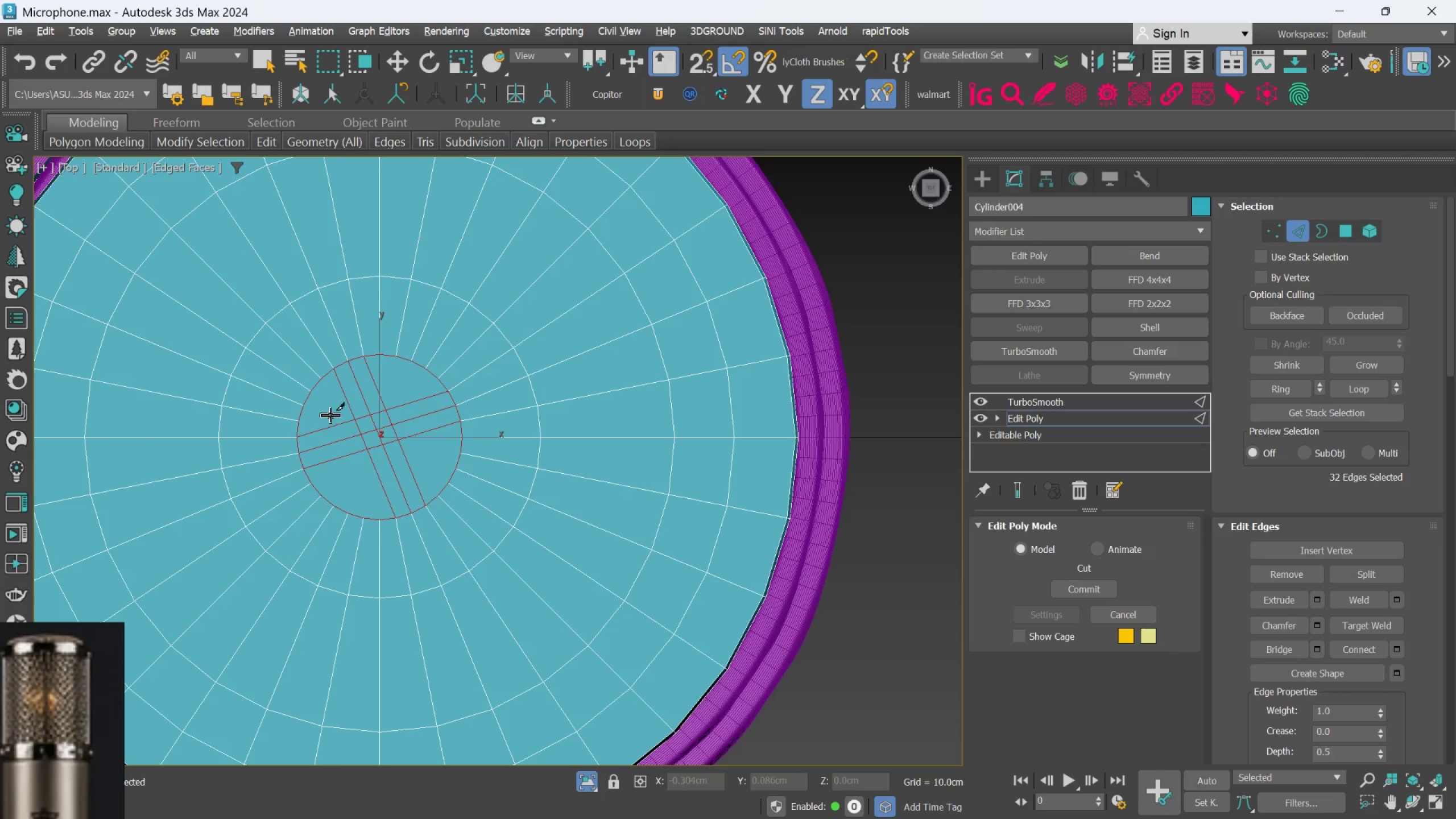 
left_click([320, 379])
 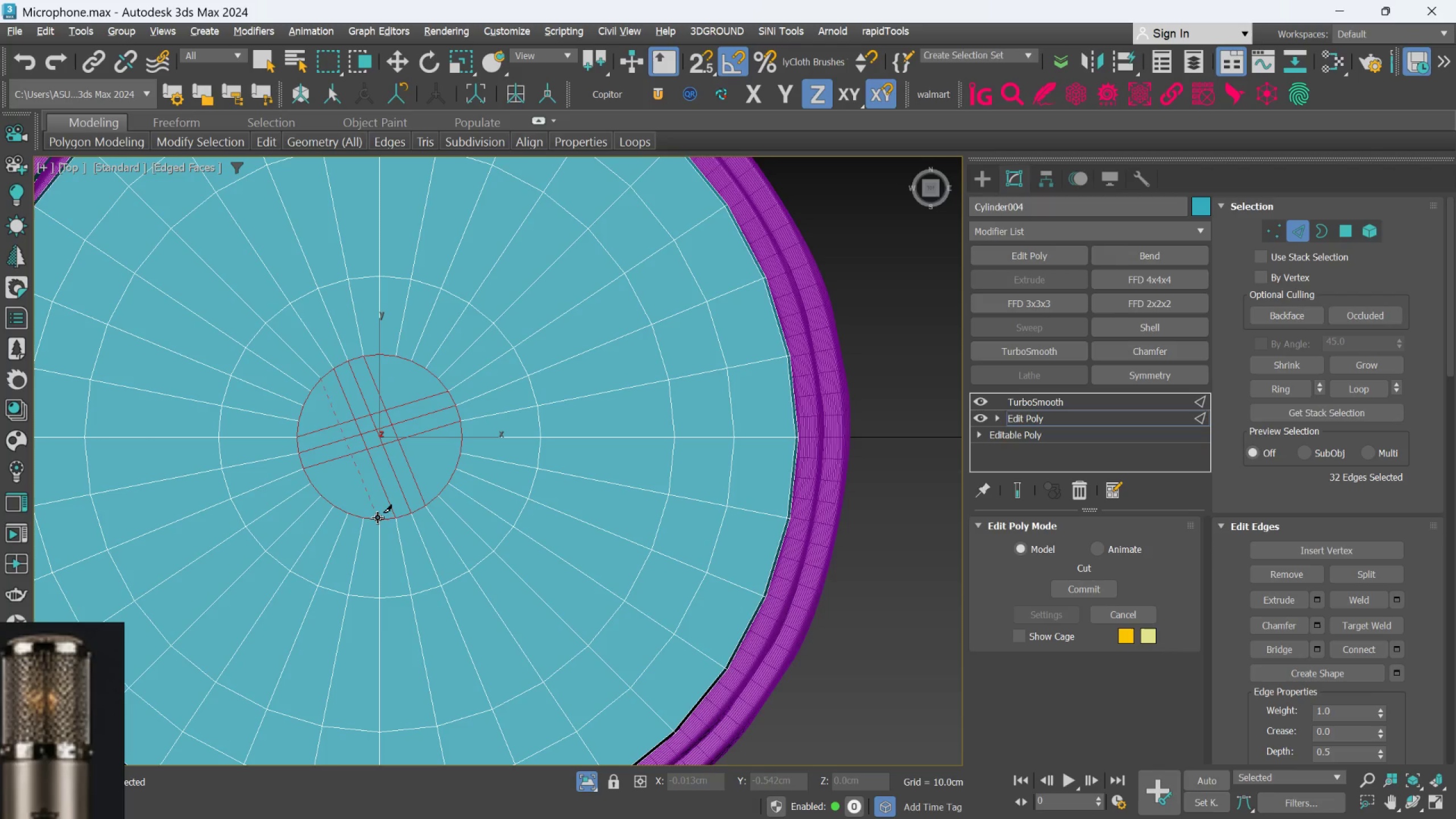 
right_click([377, 516])
 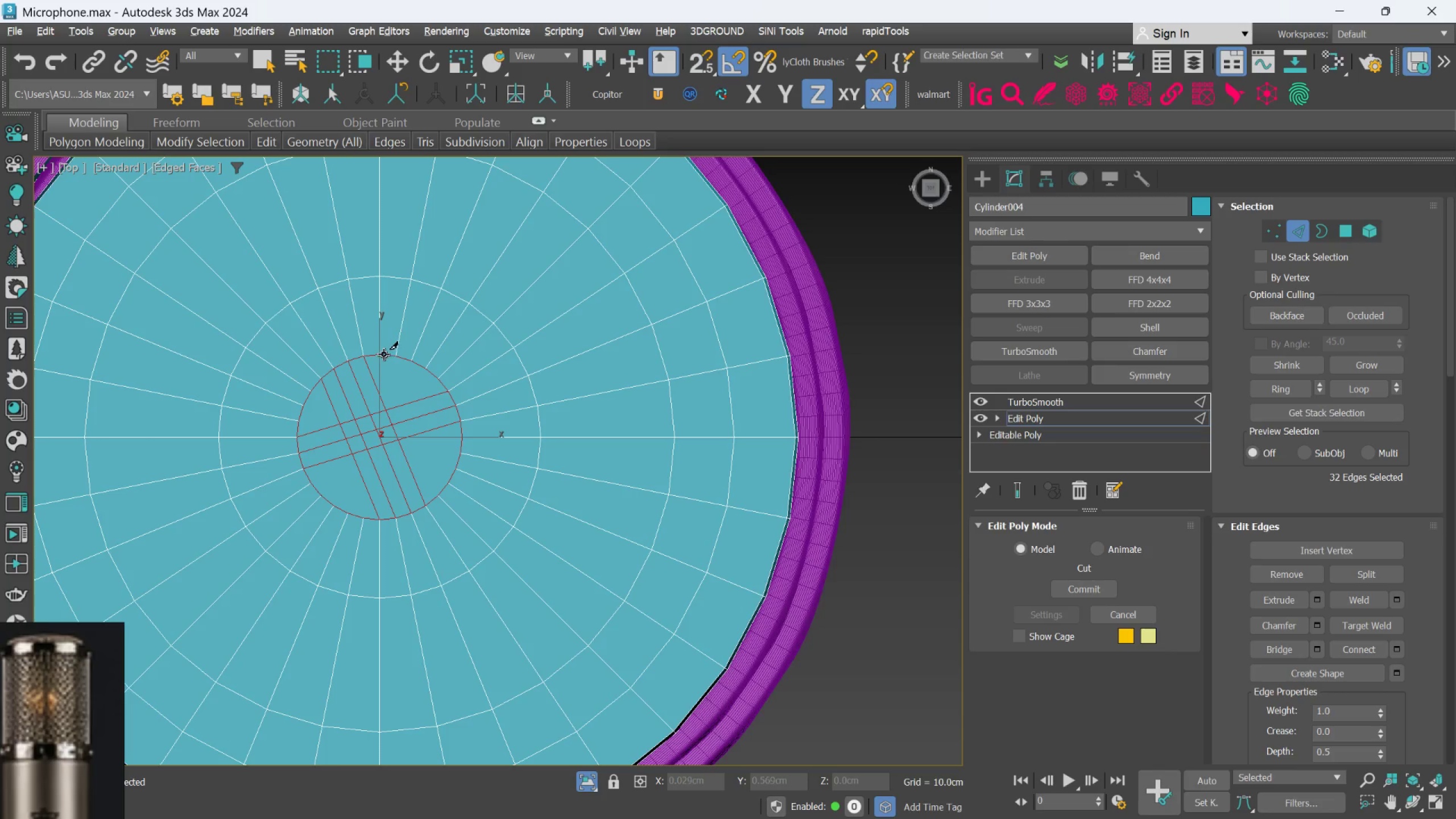 
left_click([384, 358])
 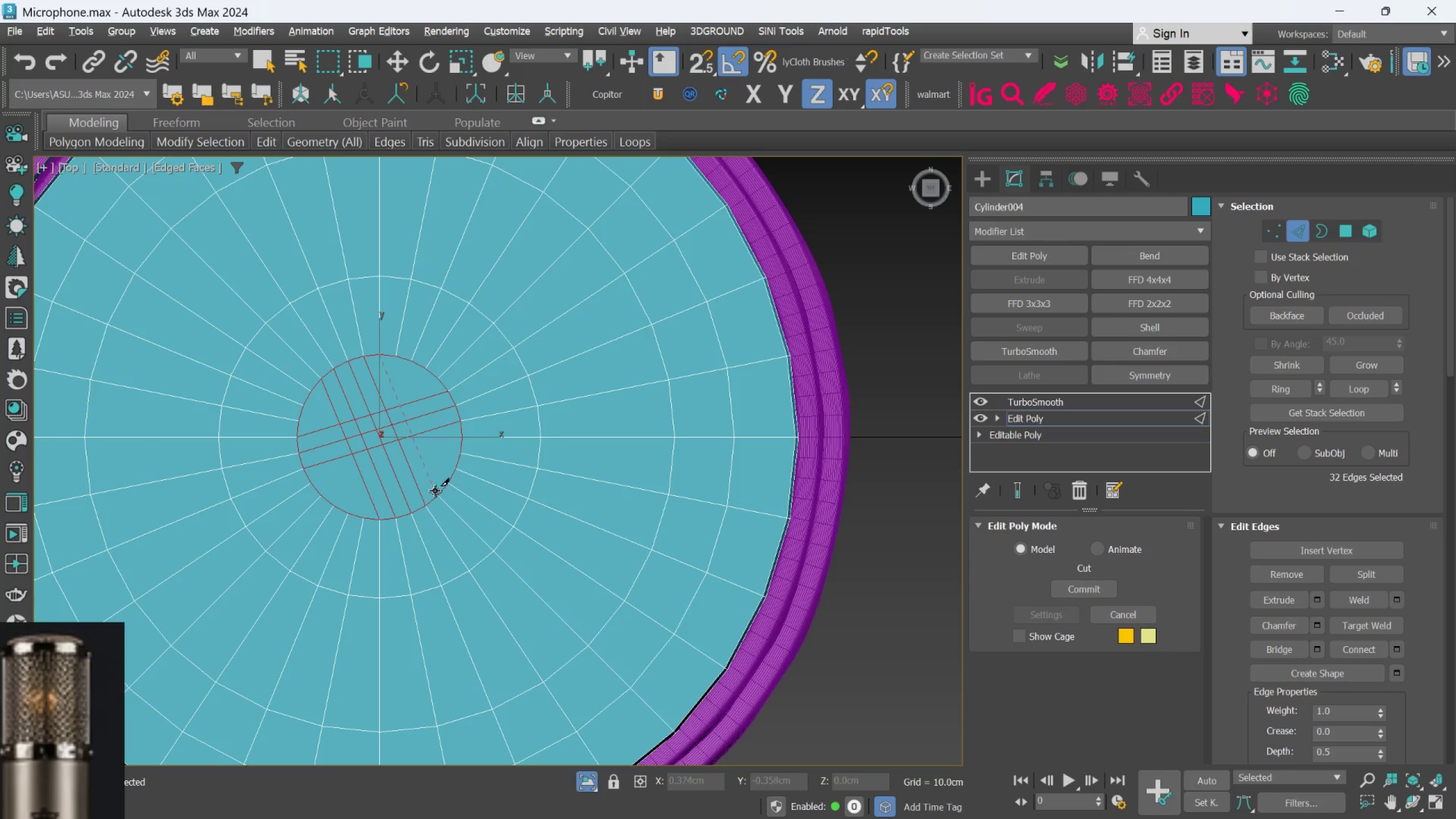 
left_click([442, 494])
 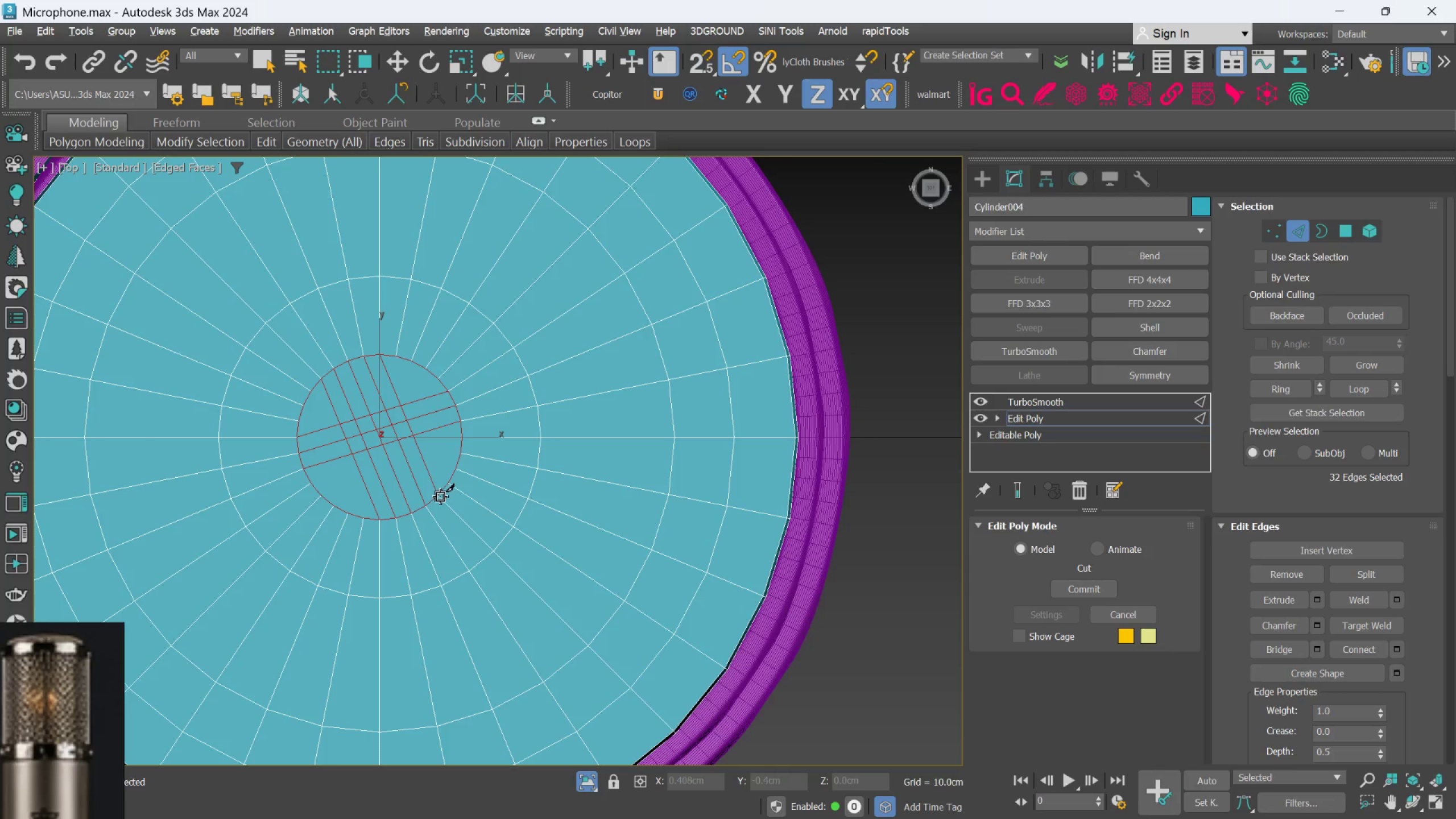 
right_click([440, 497])
 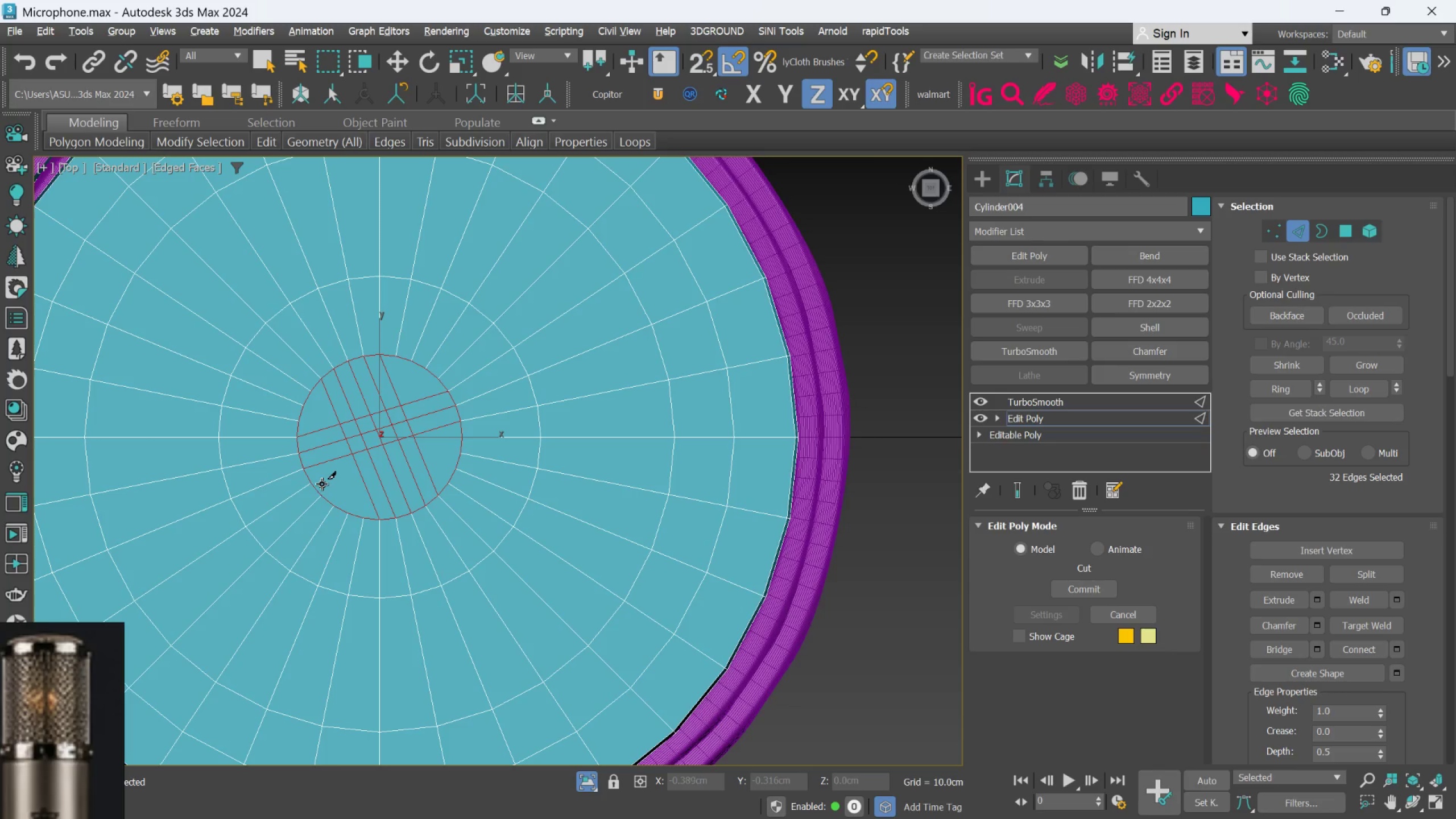 
left_click([322, 484])
 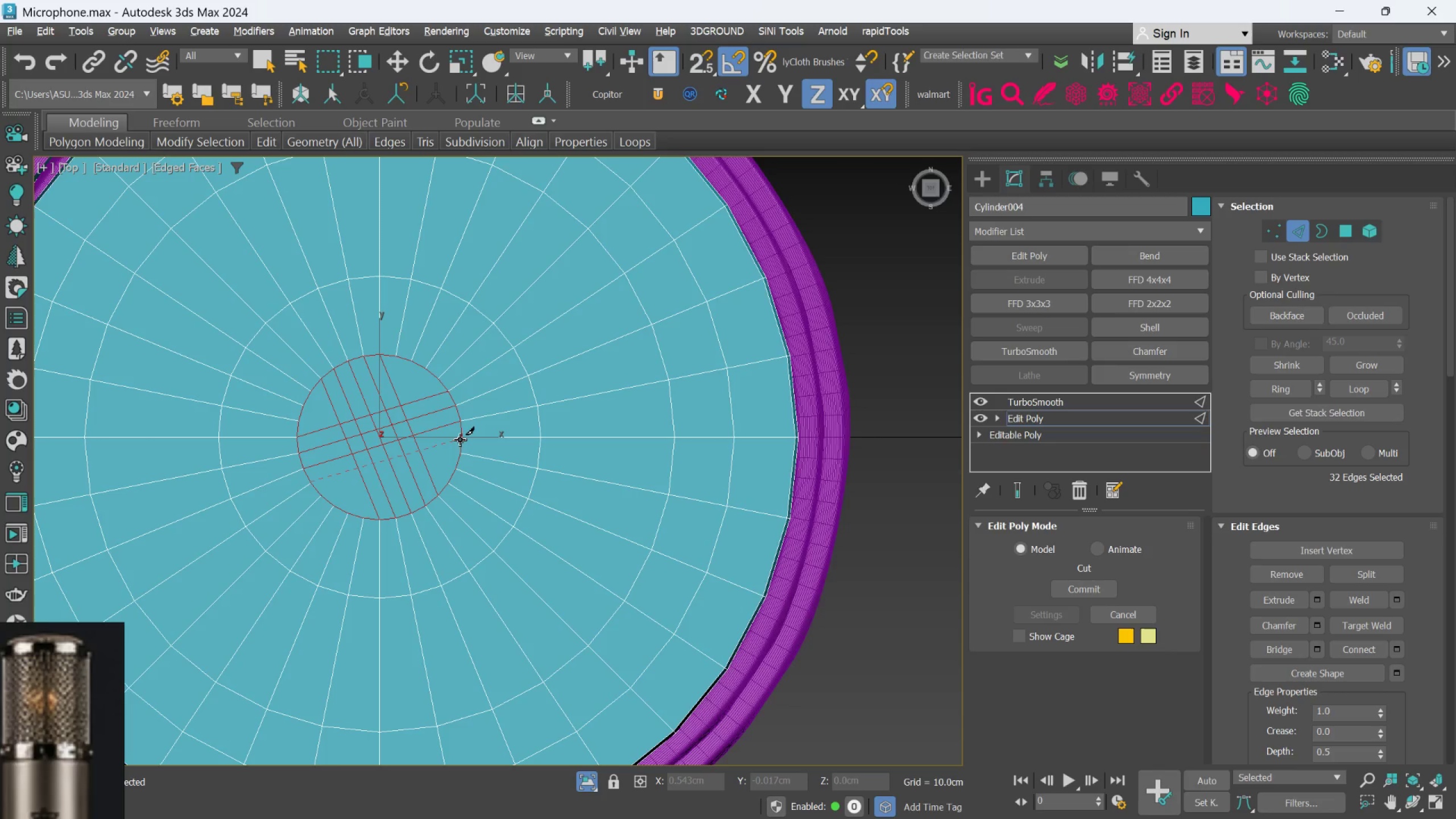 
left_click([460, 439])
 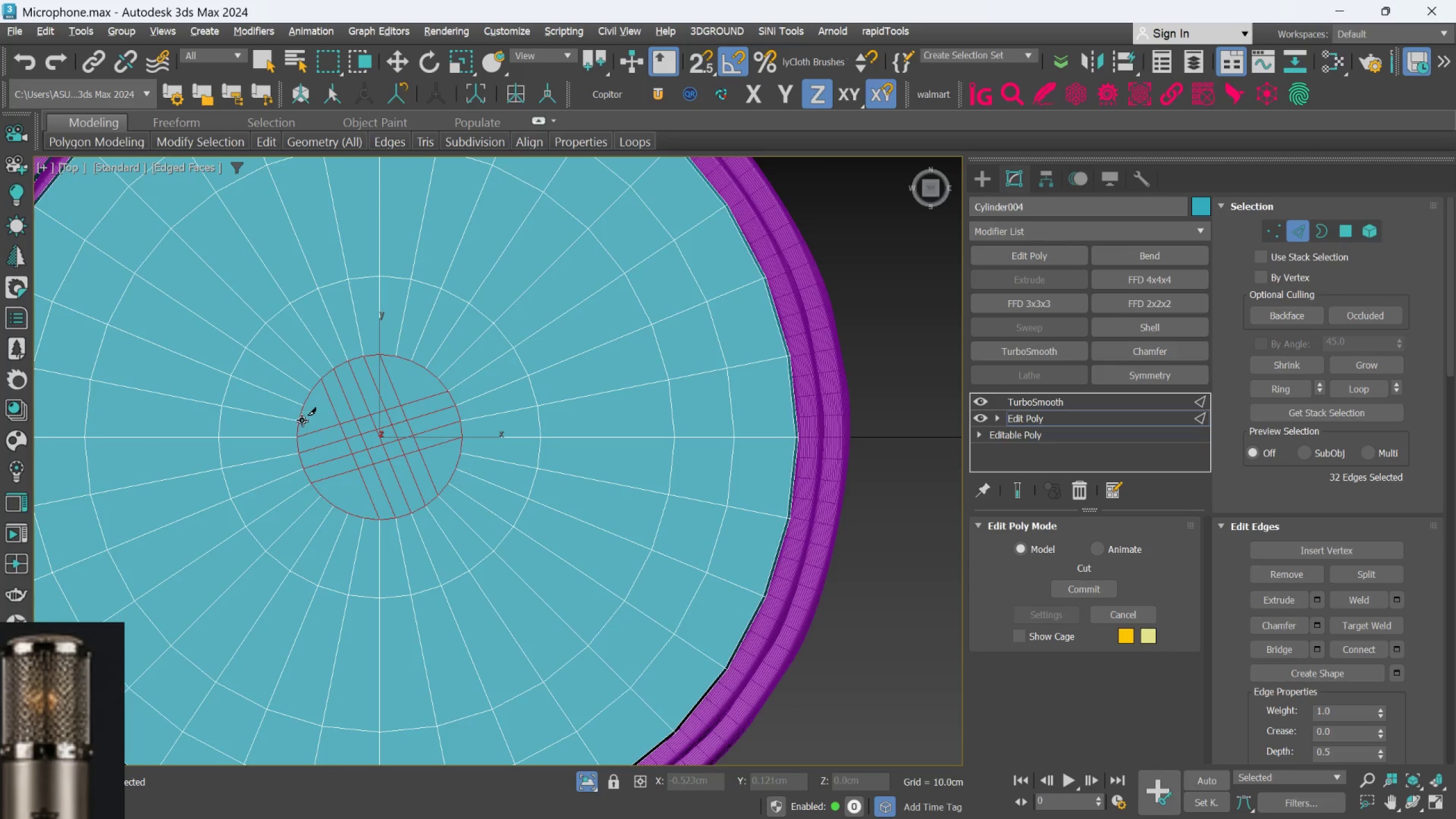 
left_click_drag(start_coordinate=[303, 421], to_coordinate=[308, 419])
 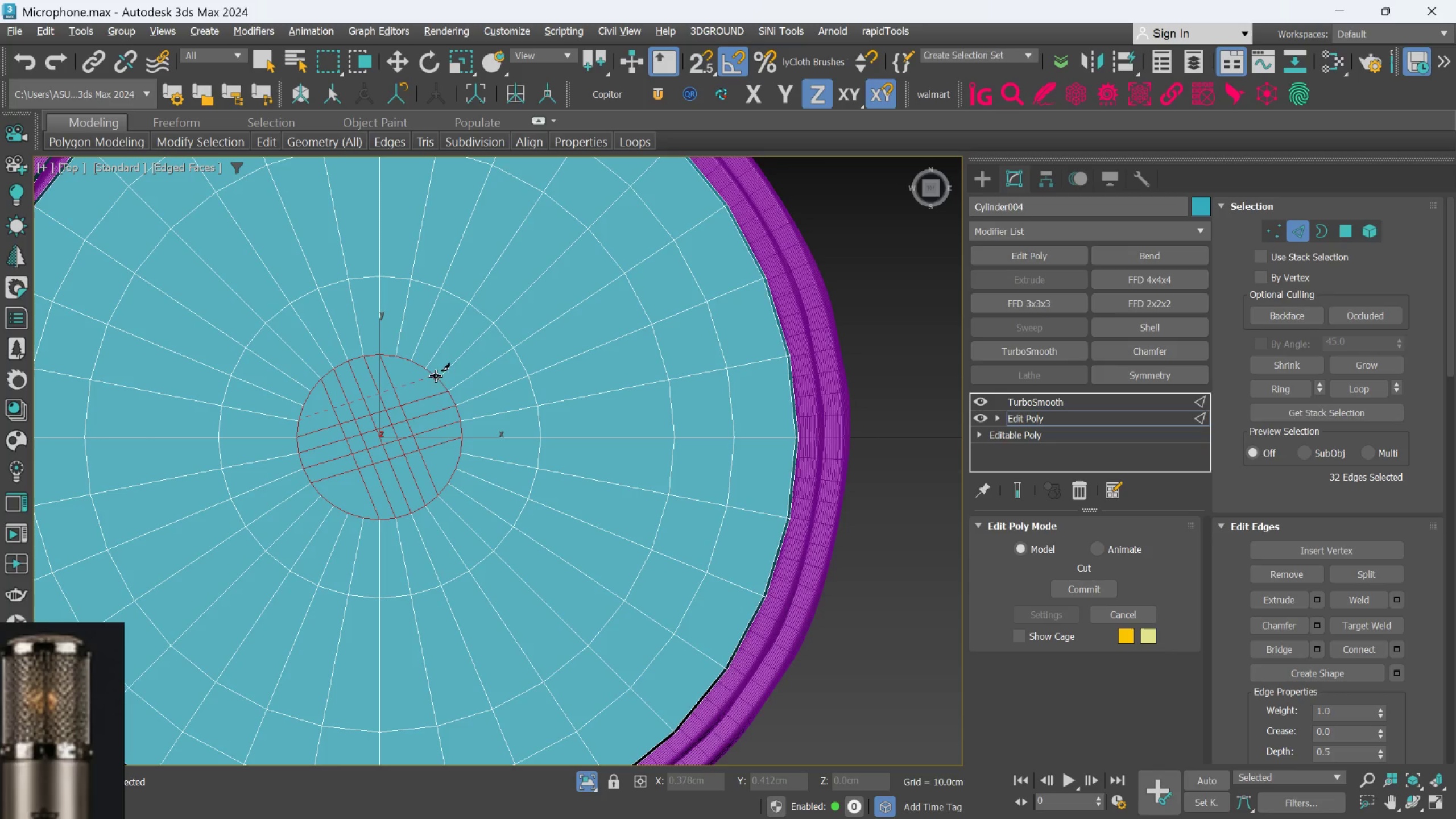 
left_click([438, 375])
 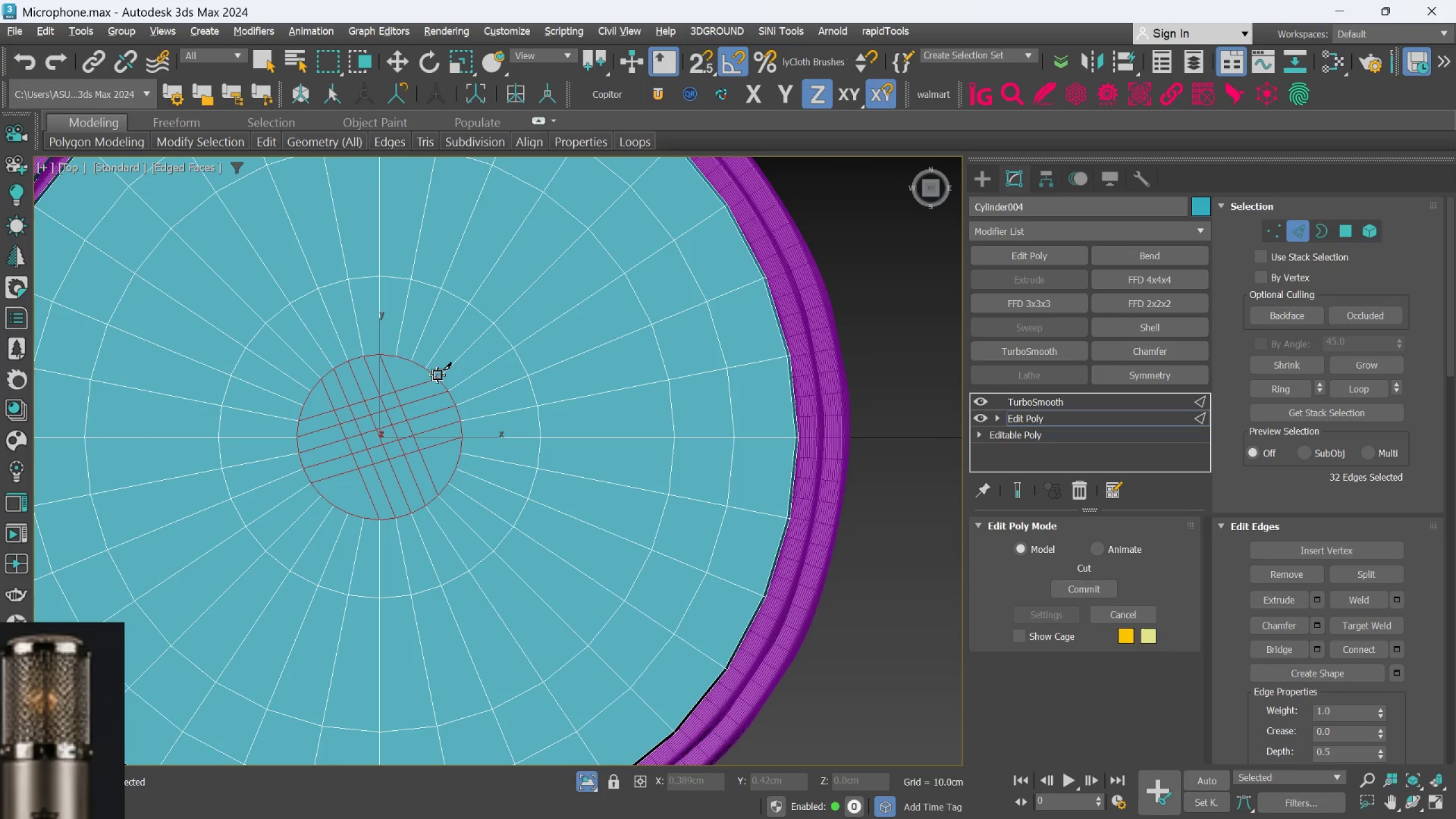 
right_click([436, 375])
 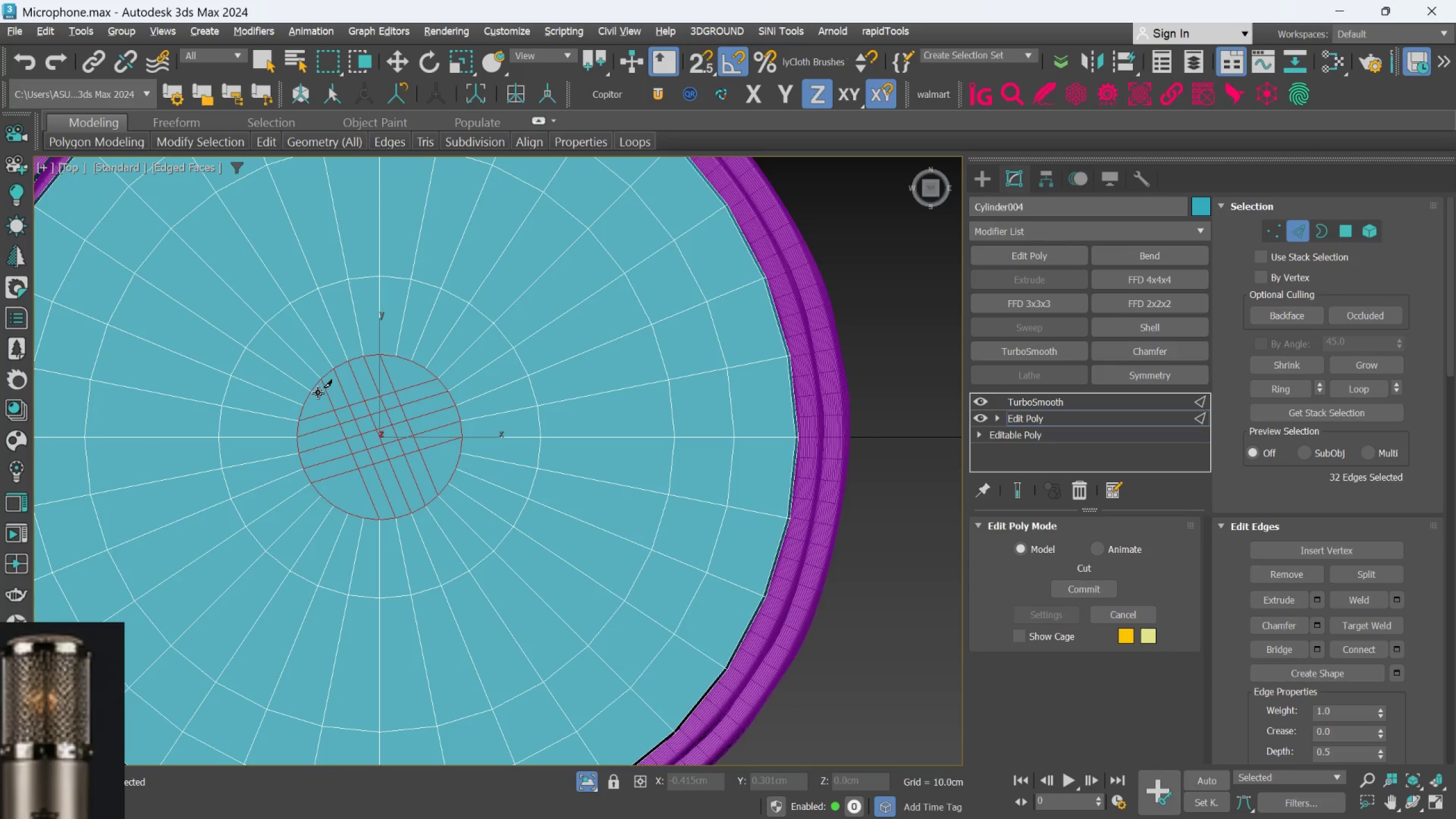 
left_click([313, 394])
 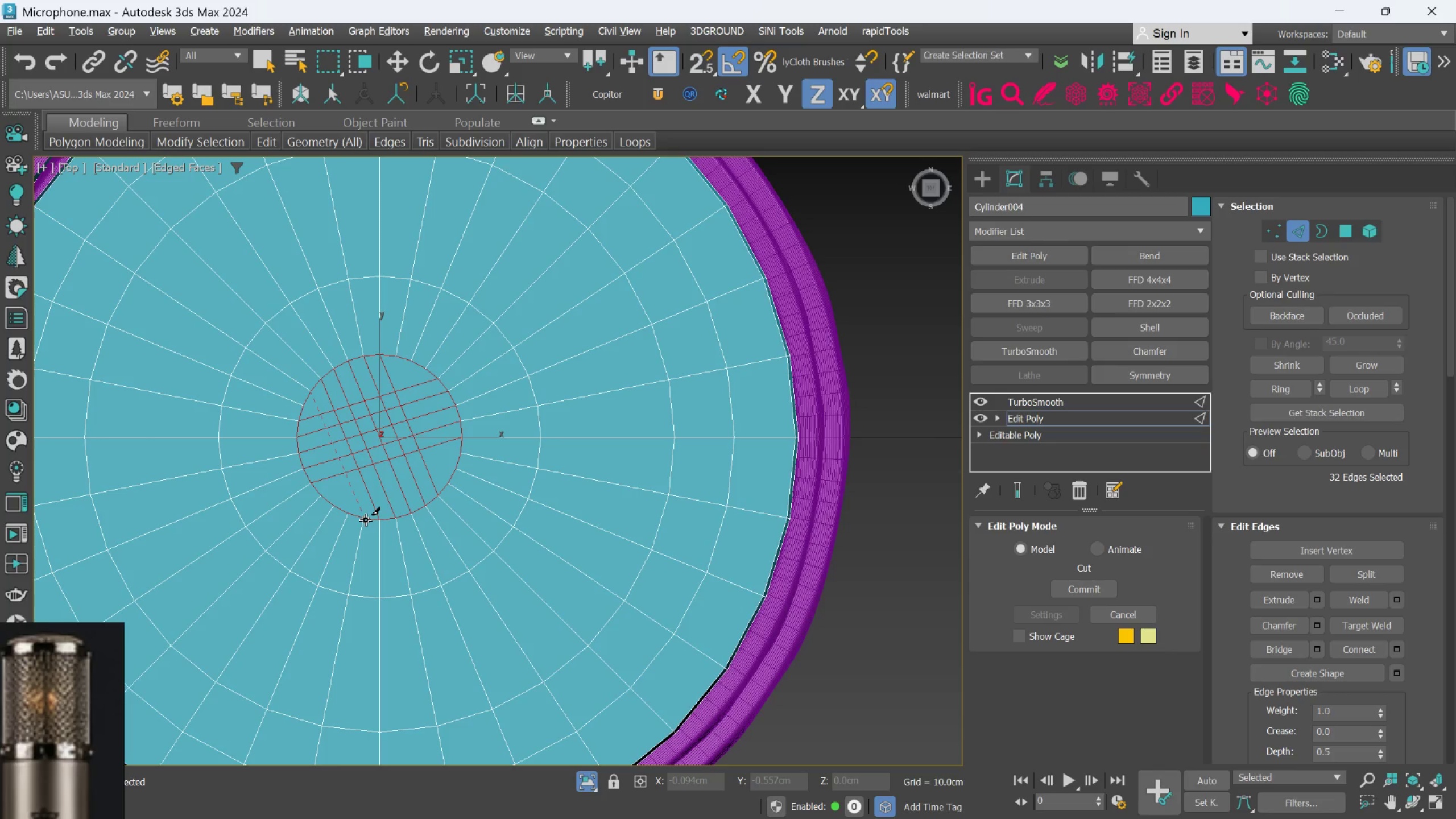 
left_click([366, 520])
 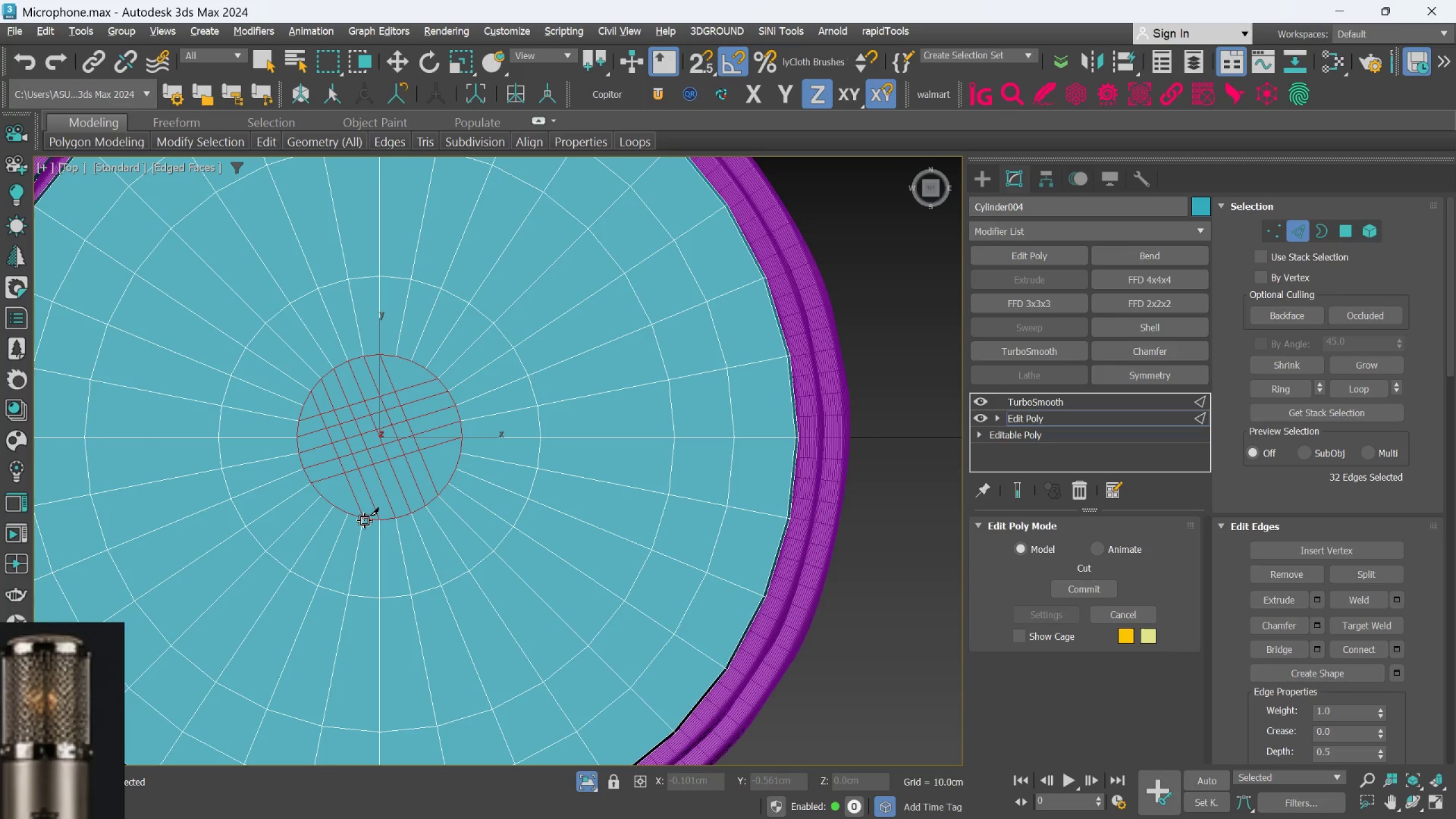 
right_click([365, 520])
 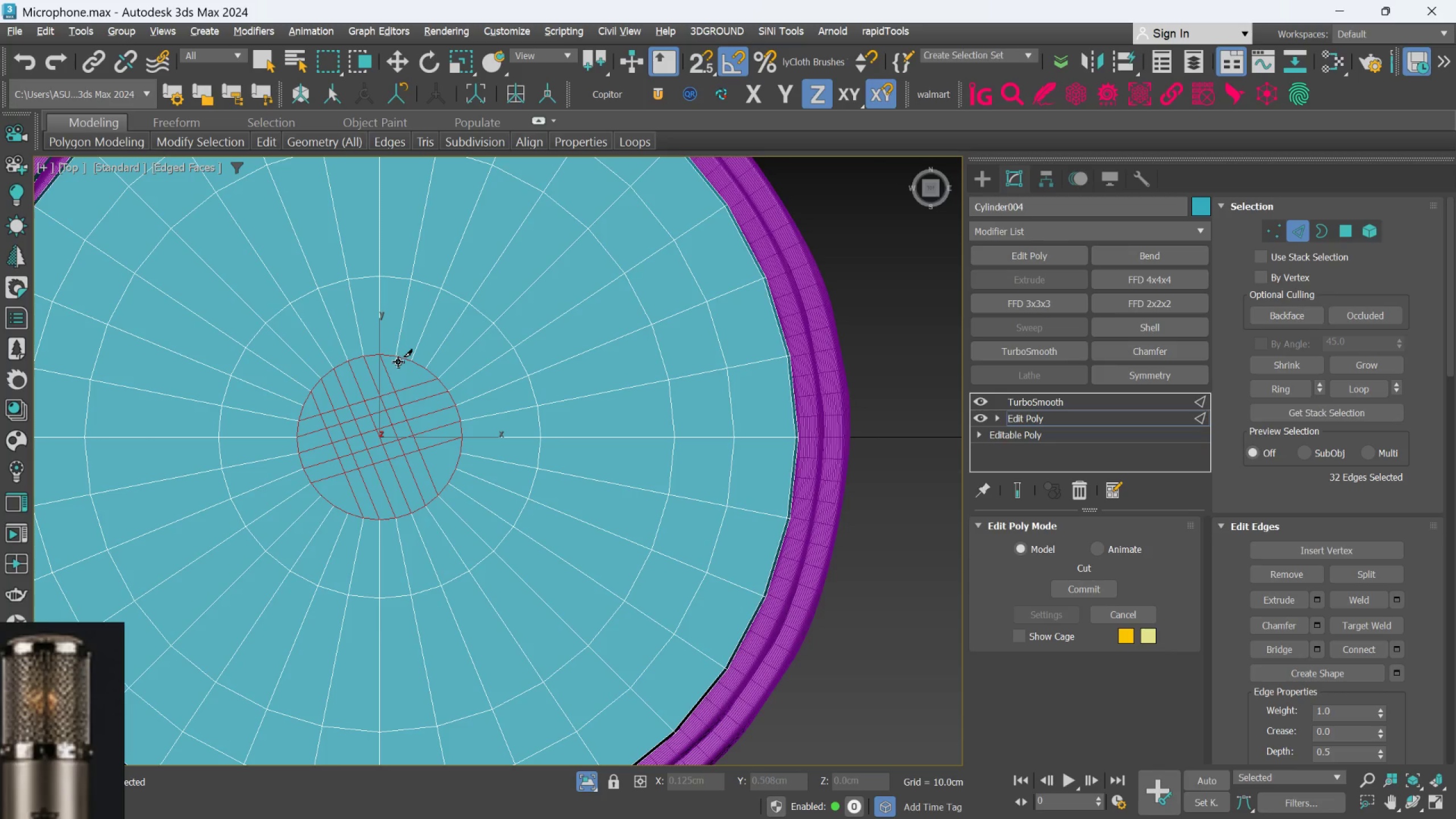 
left_click([398, 362])
 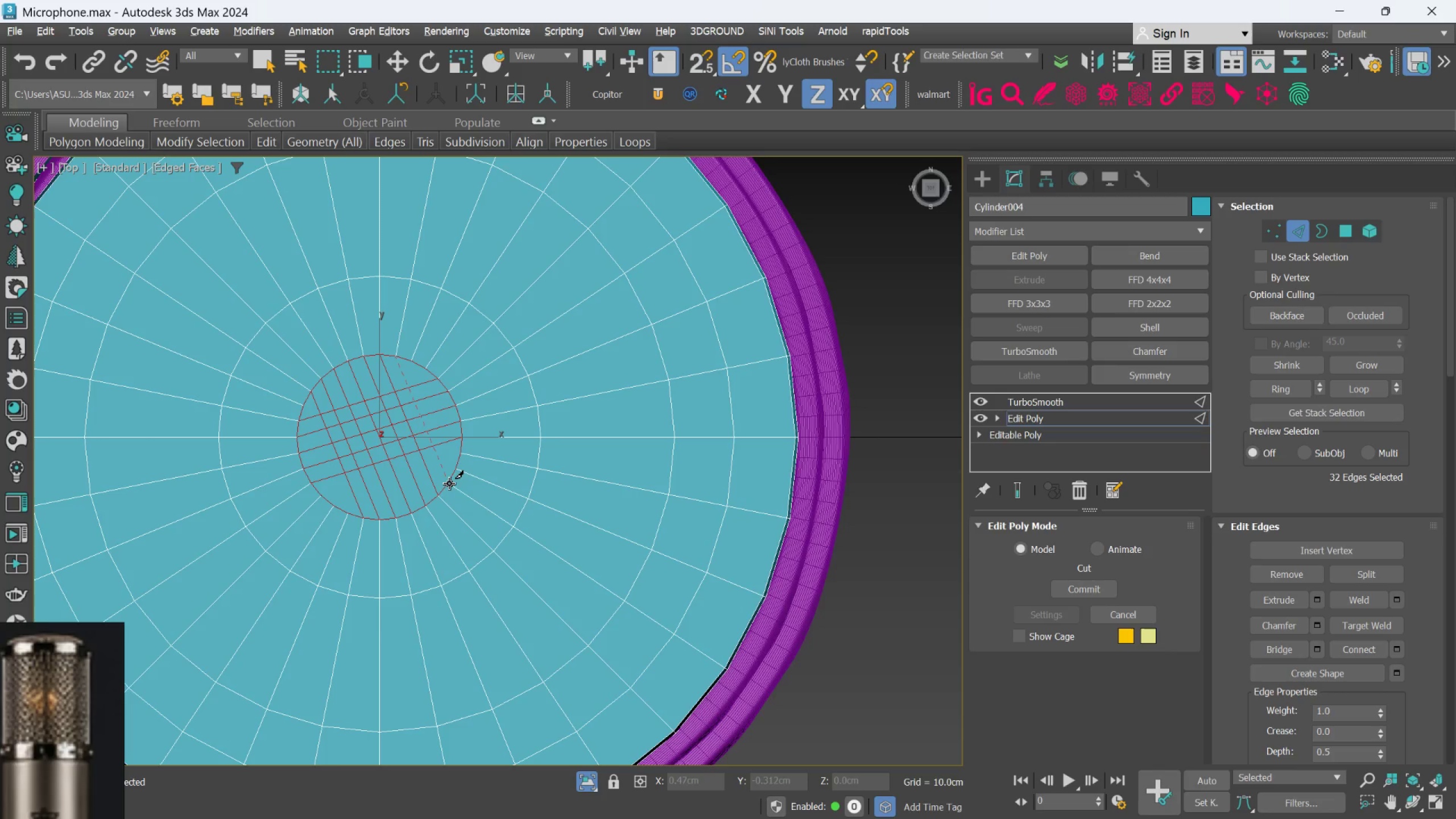 
left_click([450, 486])
 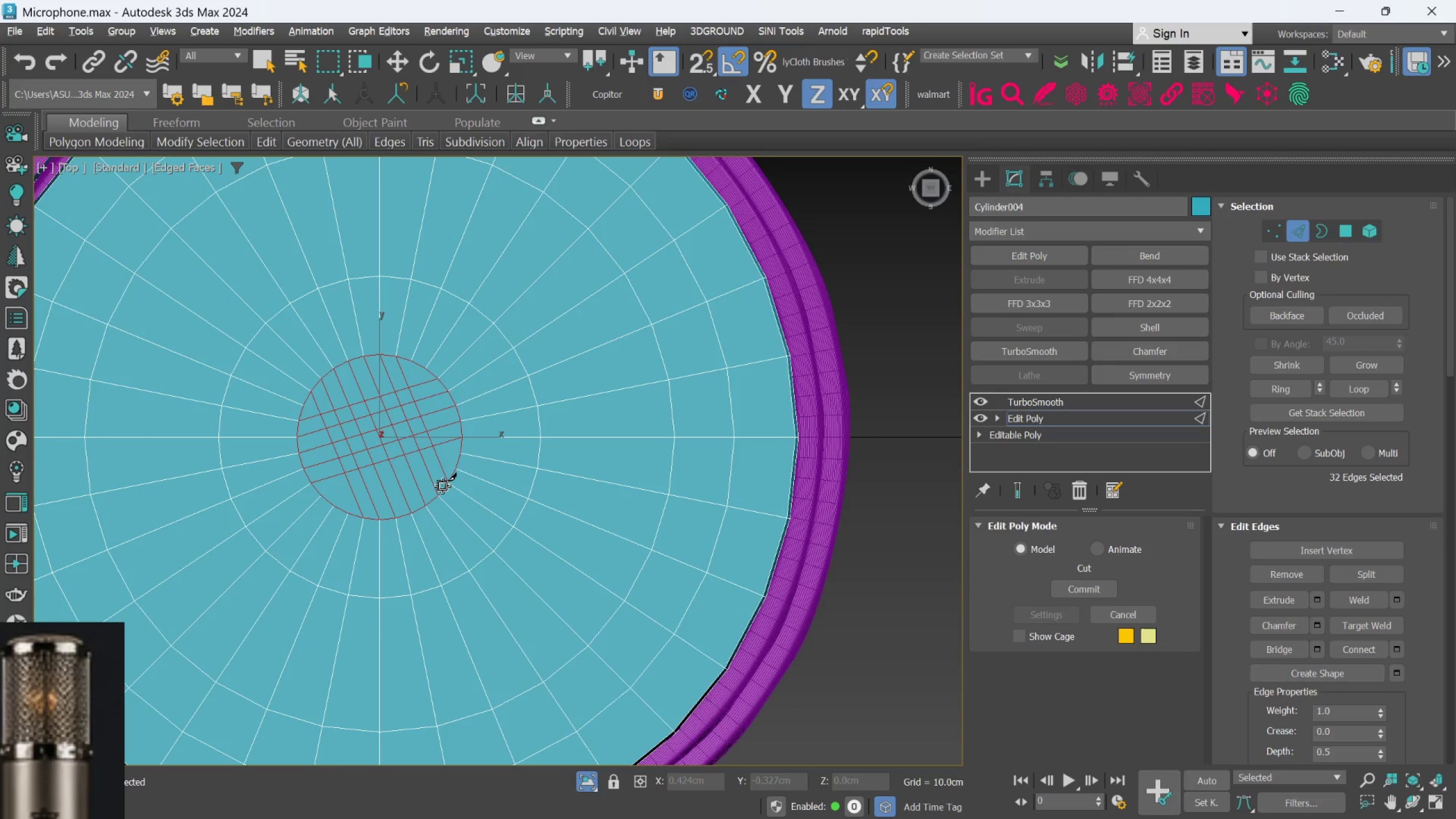 
right_click([442, 486])
 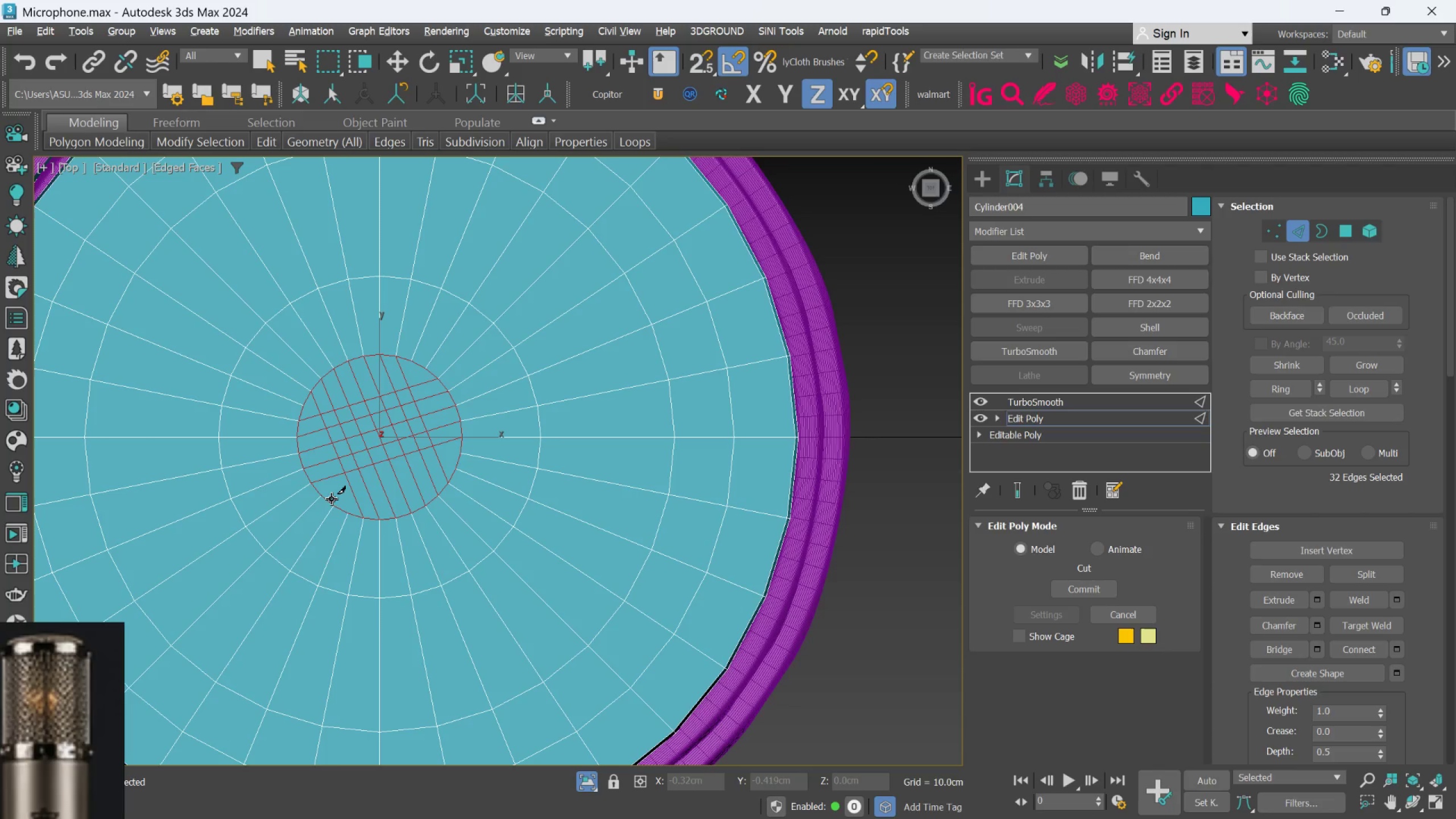 
left_click([328, 496])
 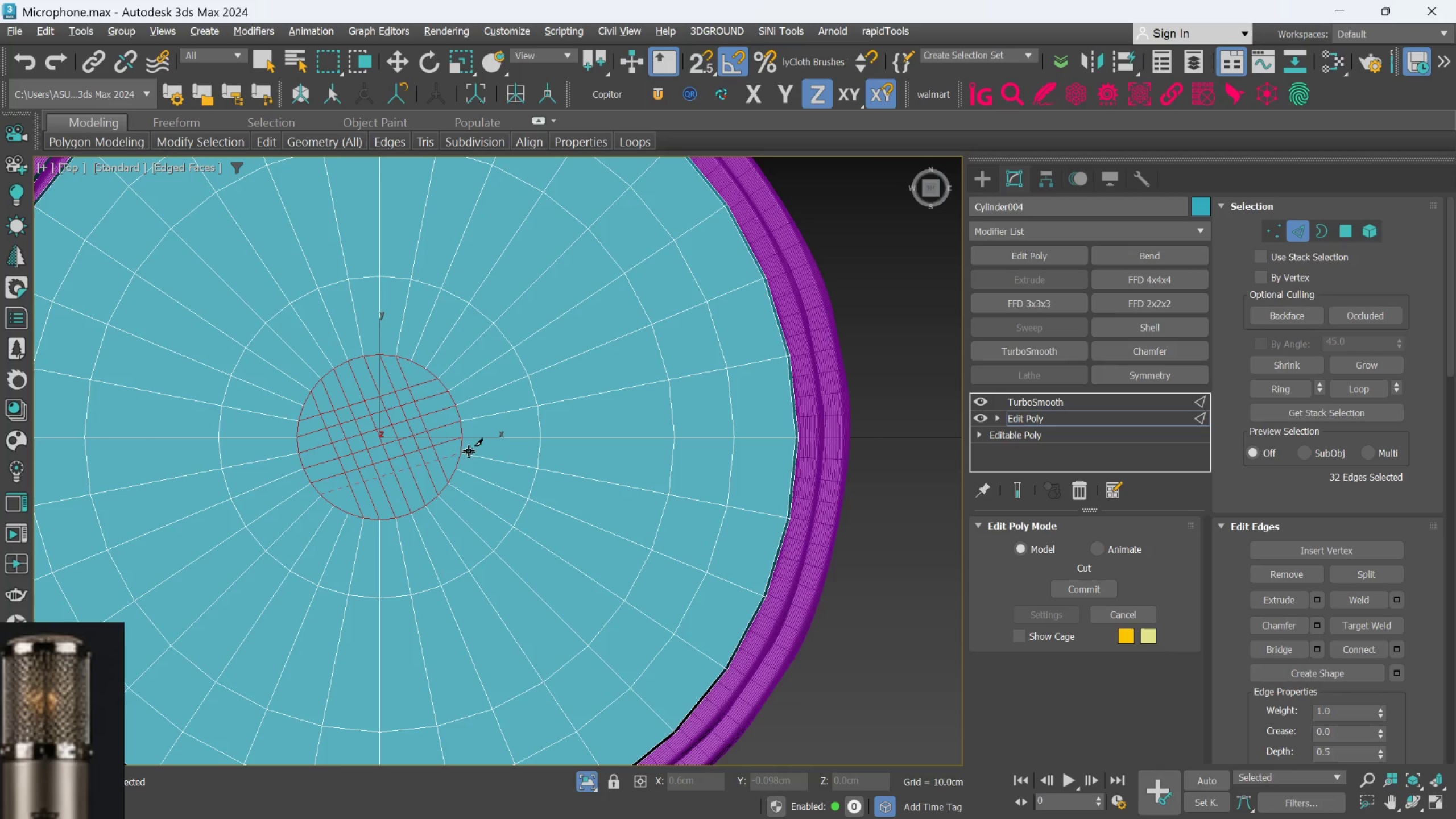 
left_click([464, 450])
 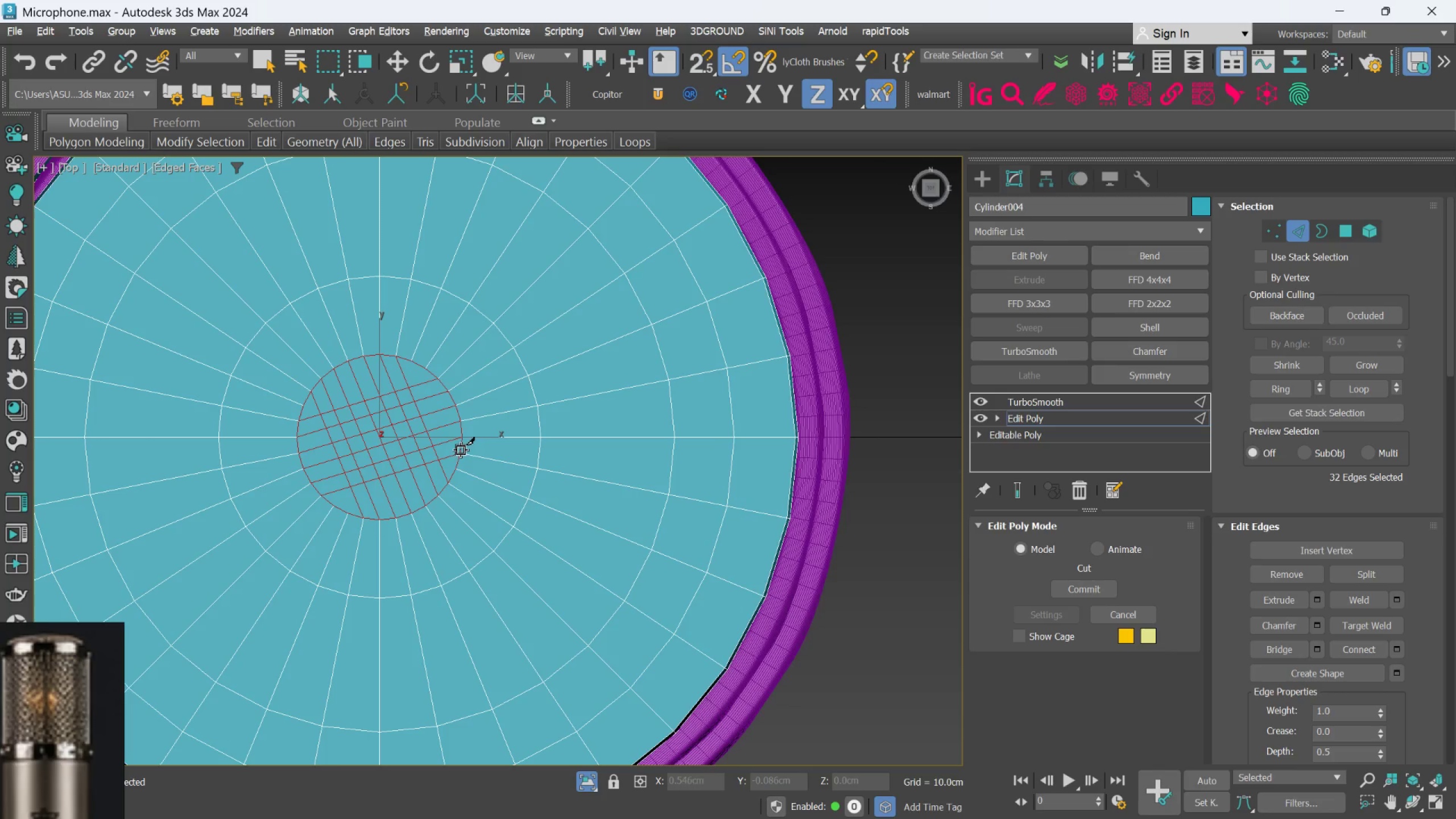 
right_click([458, 450])
 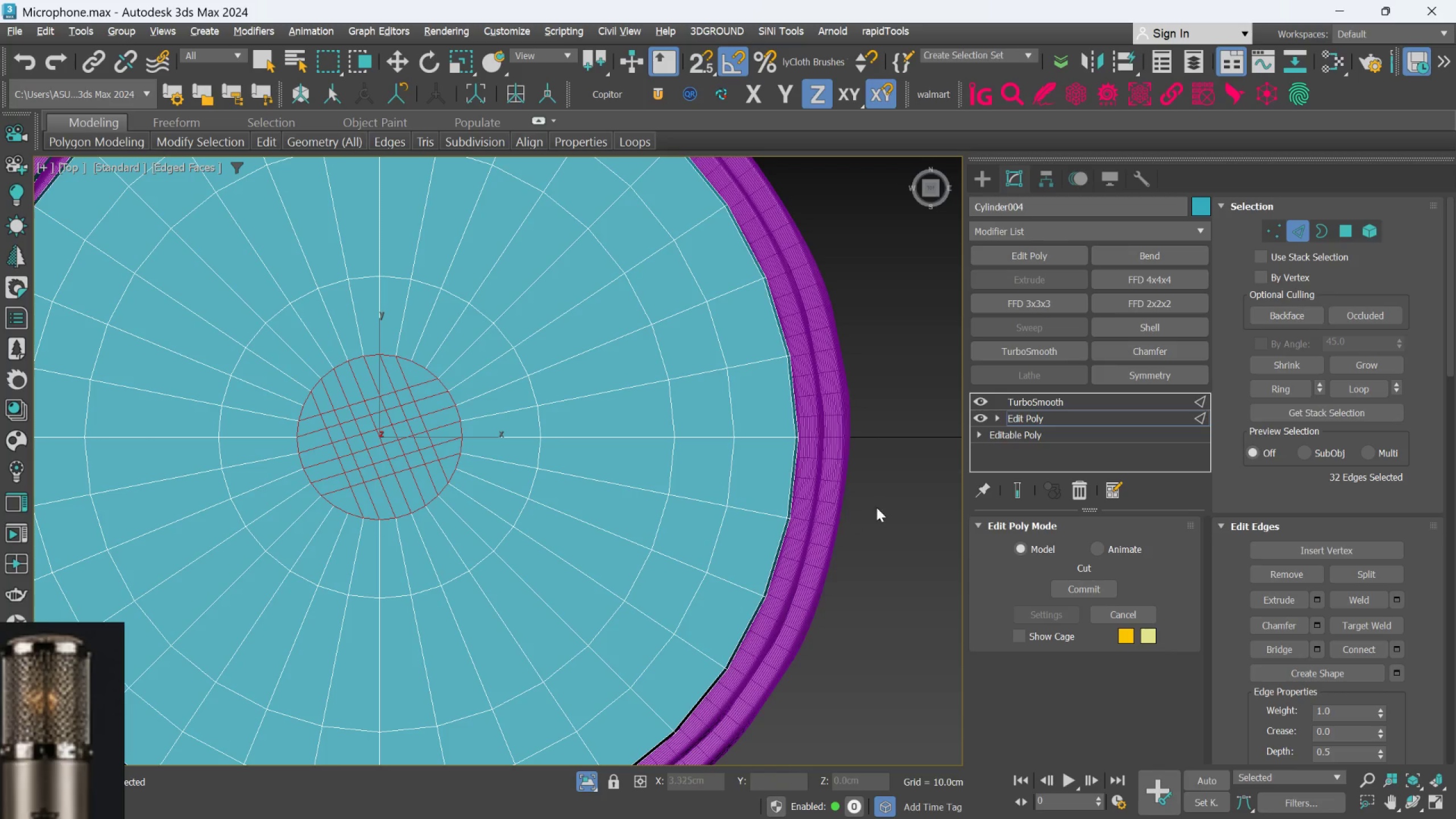 
right_click([878, 507])
 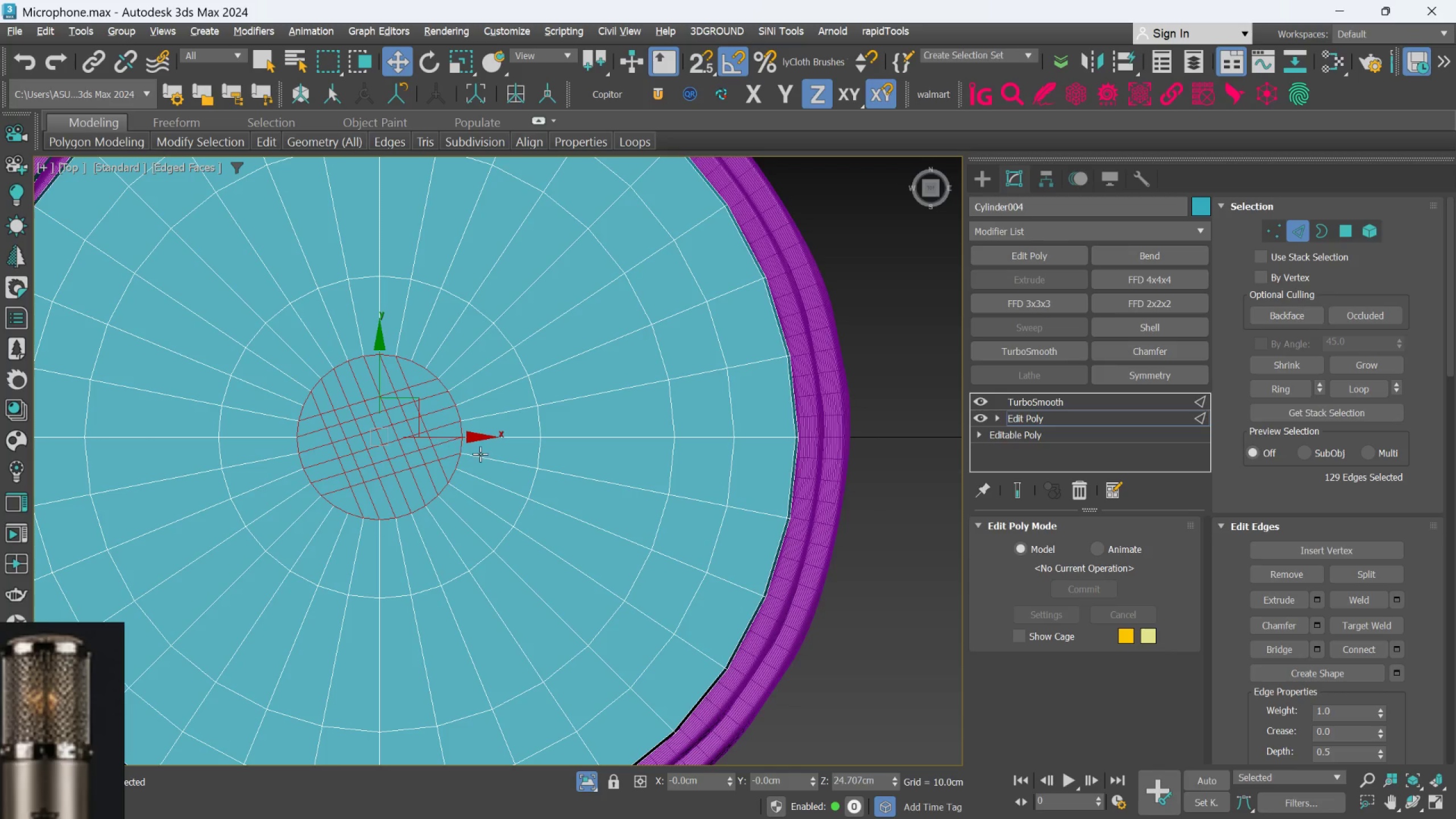 
scroll: coordinate [480, 454], scroll_direction: down, amount: 1.0
 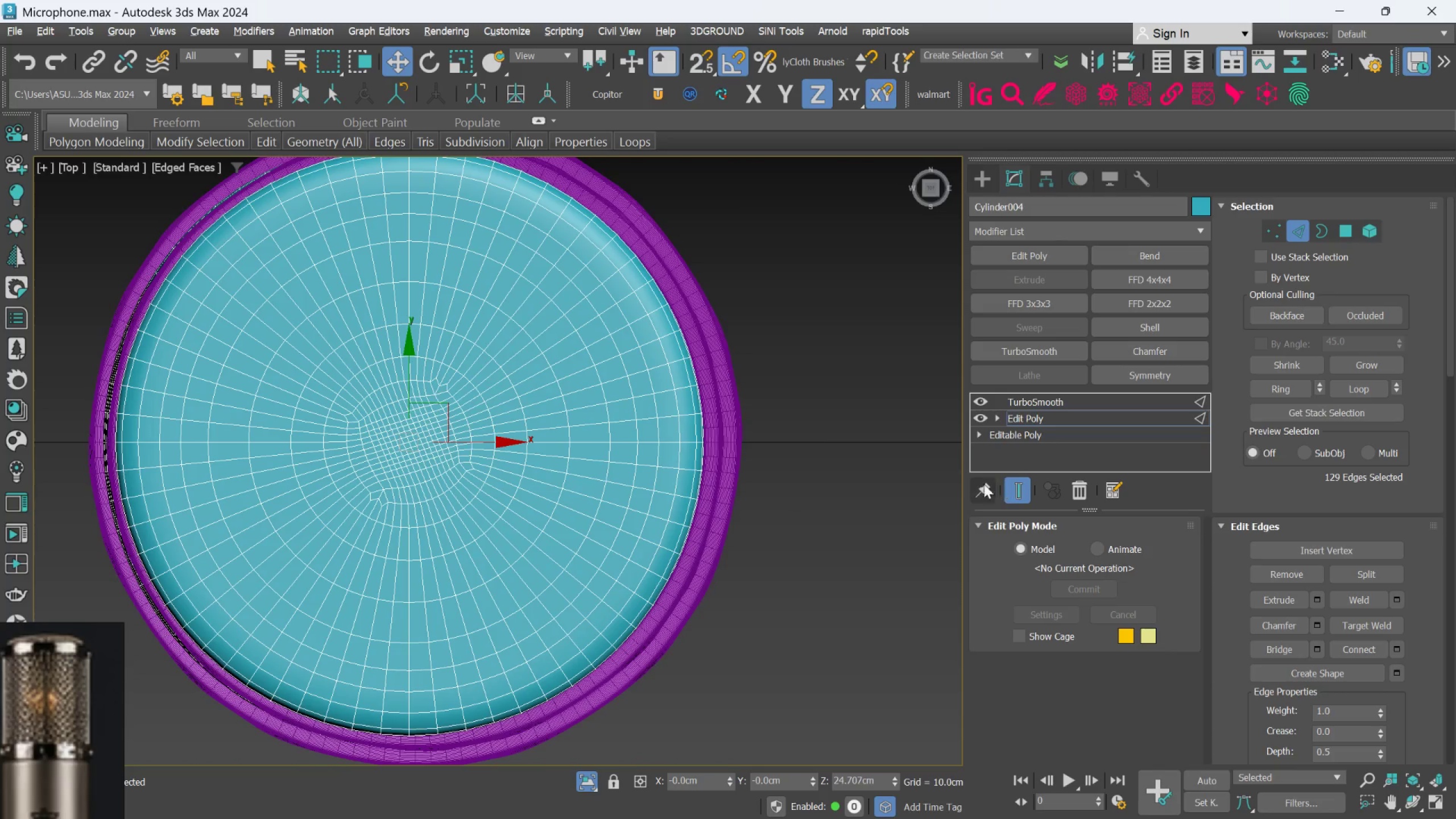 
key(F4)
 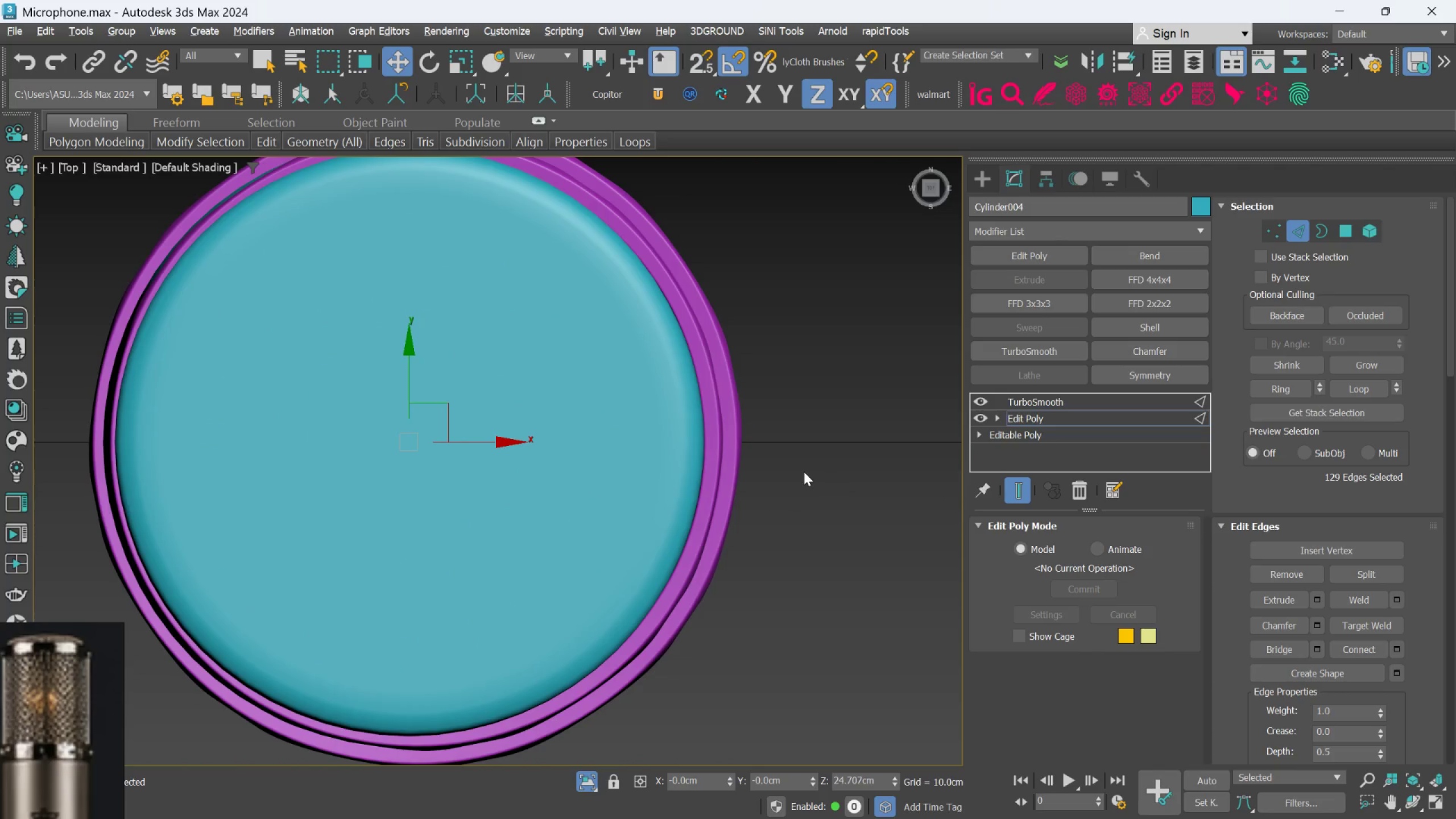 
scroll: coordinate [799, 469], scroll_direction: down, amount: 3.0
 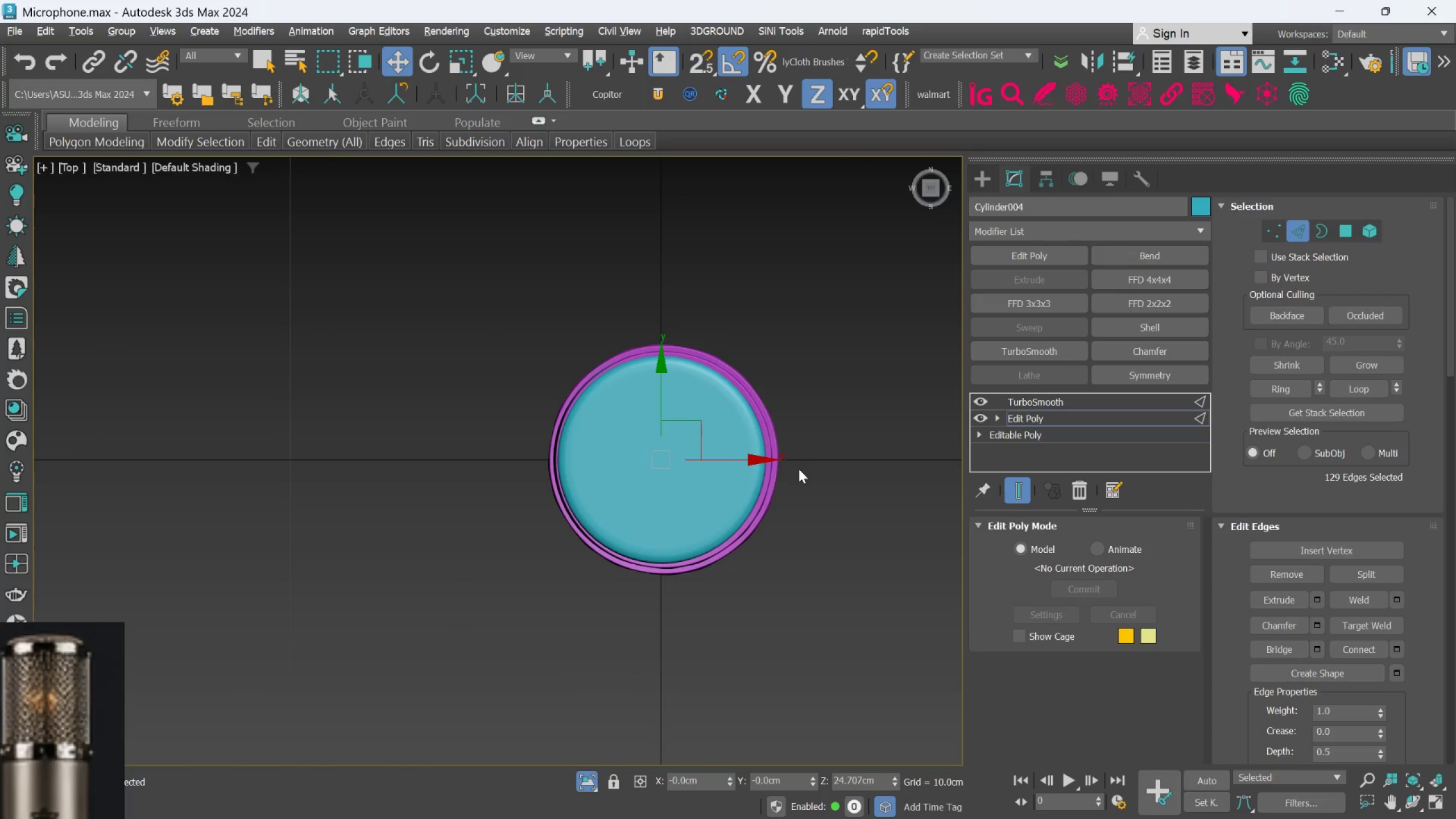 
hold_key(key=AltLeft, duration=0.67)
 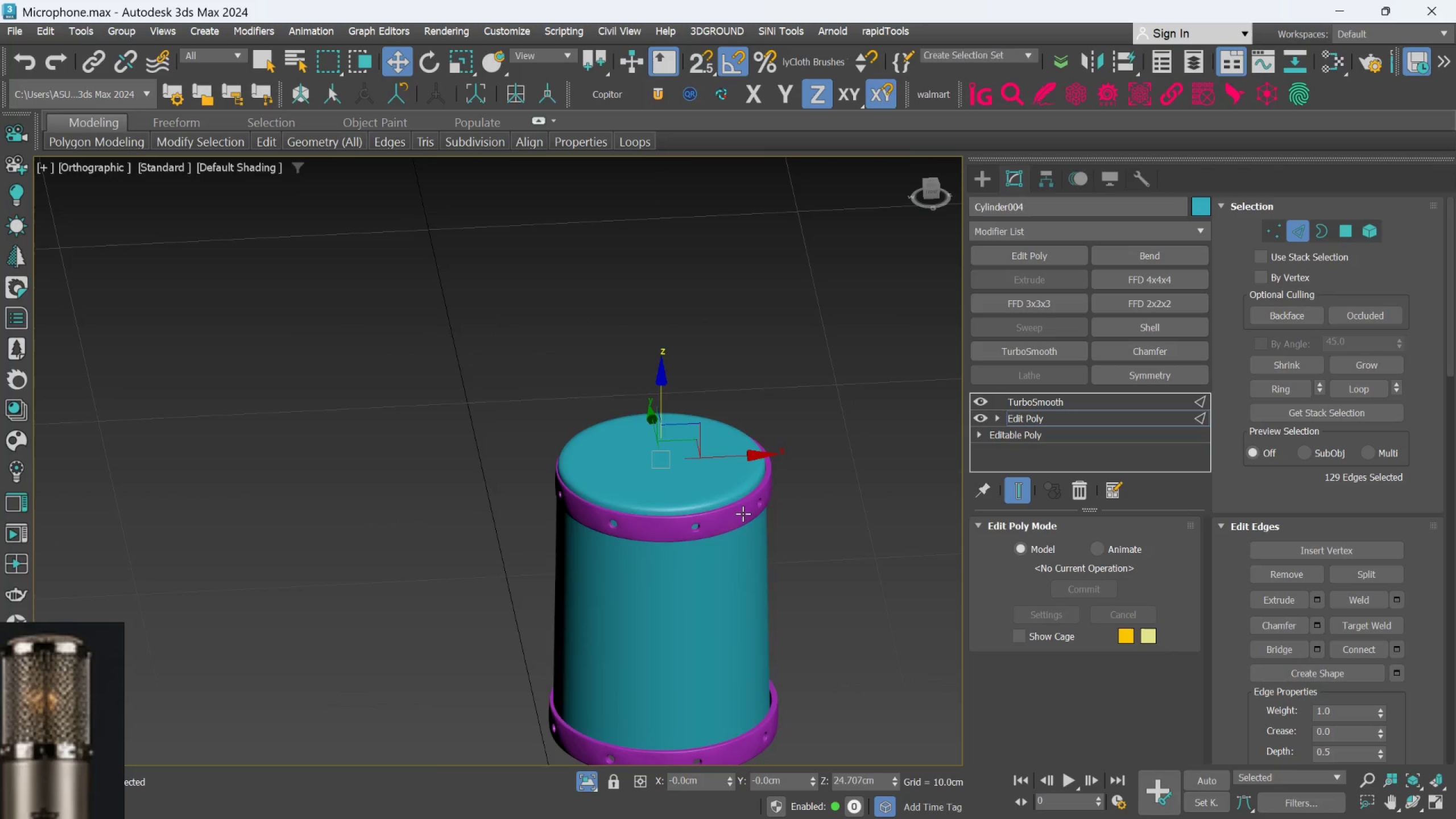 
hold_key(key=AltLeft, duration=0.68)
 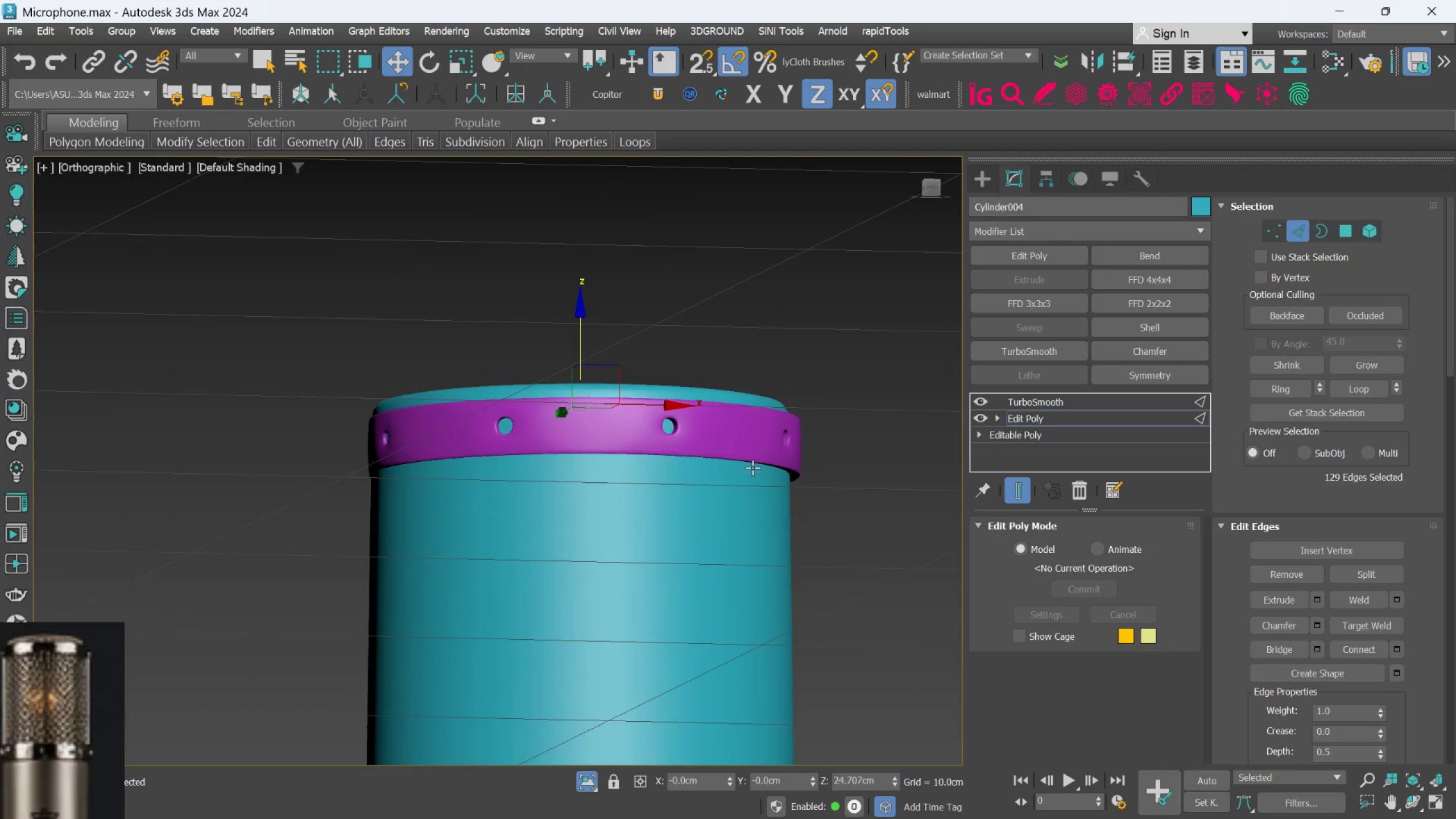 
scroll: coordinate [742, 516], scroll_direction: up, amount: 2.0
 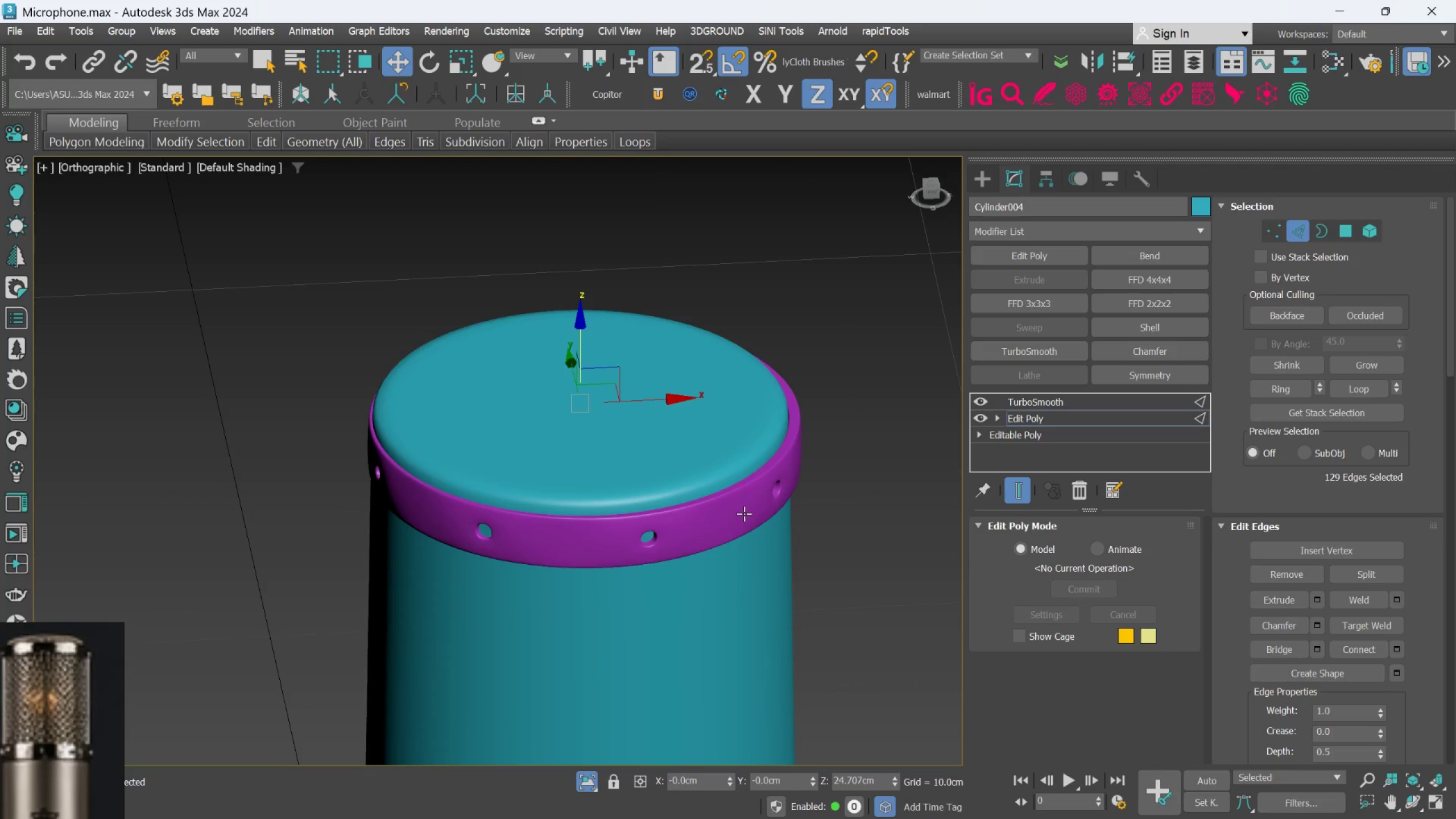 
hold_key(key=AltLeft, duration=0.83)
 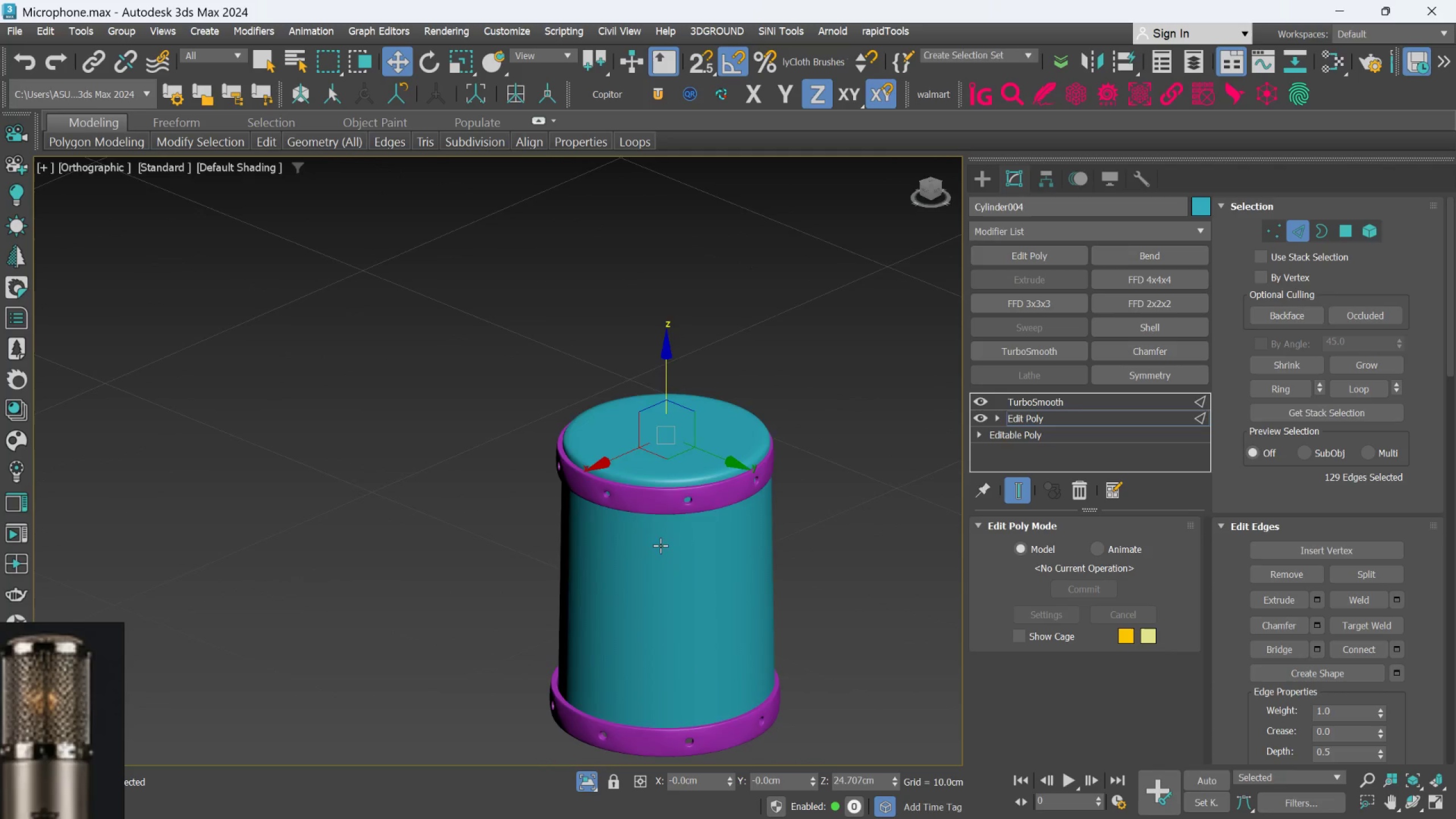 
scroll: coordinate [752, 468], scroll_direction: down, amount: 2.0
 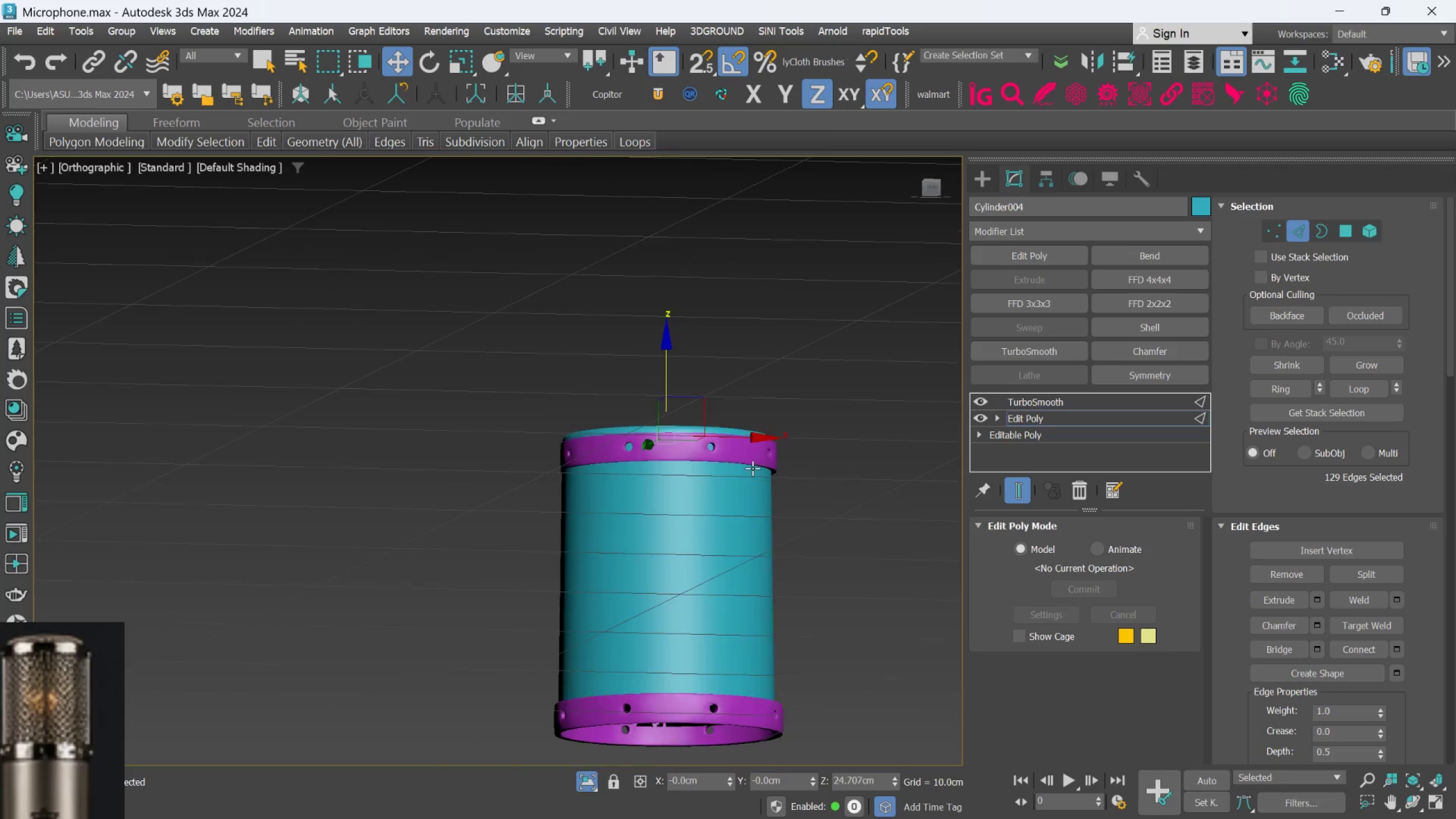 
hold_key(key=AltLeft, duration=0.48)
 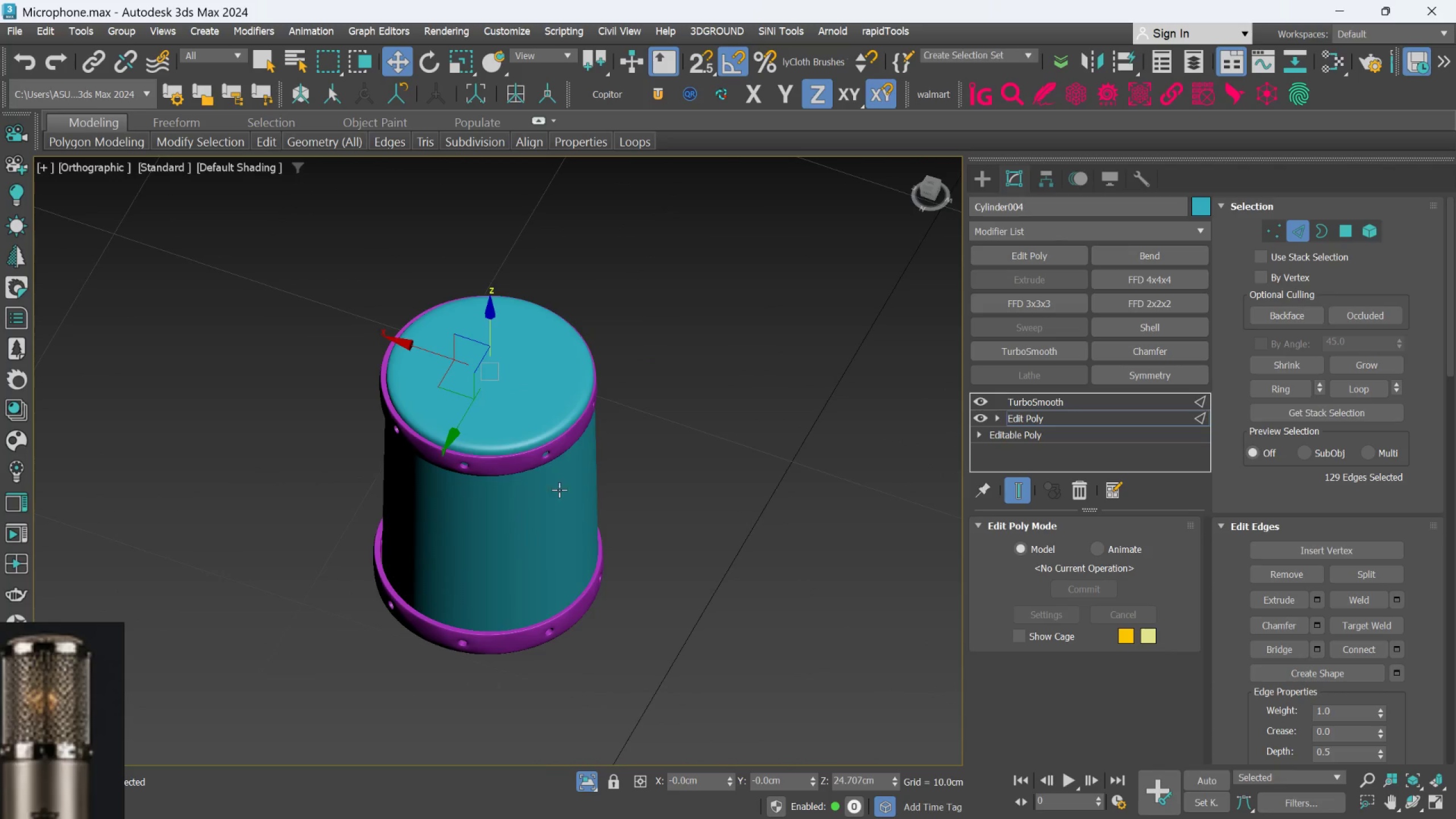 
hold_key(key=AltLeft, duration=1.43)
 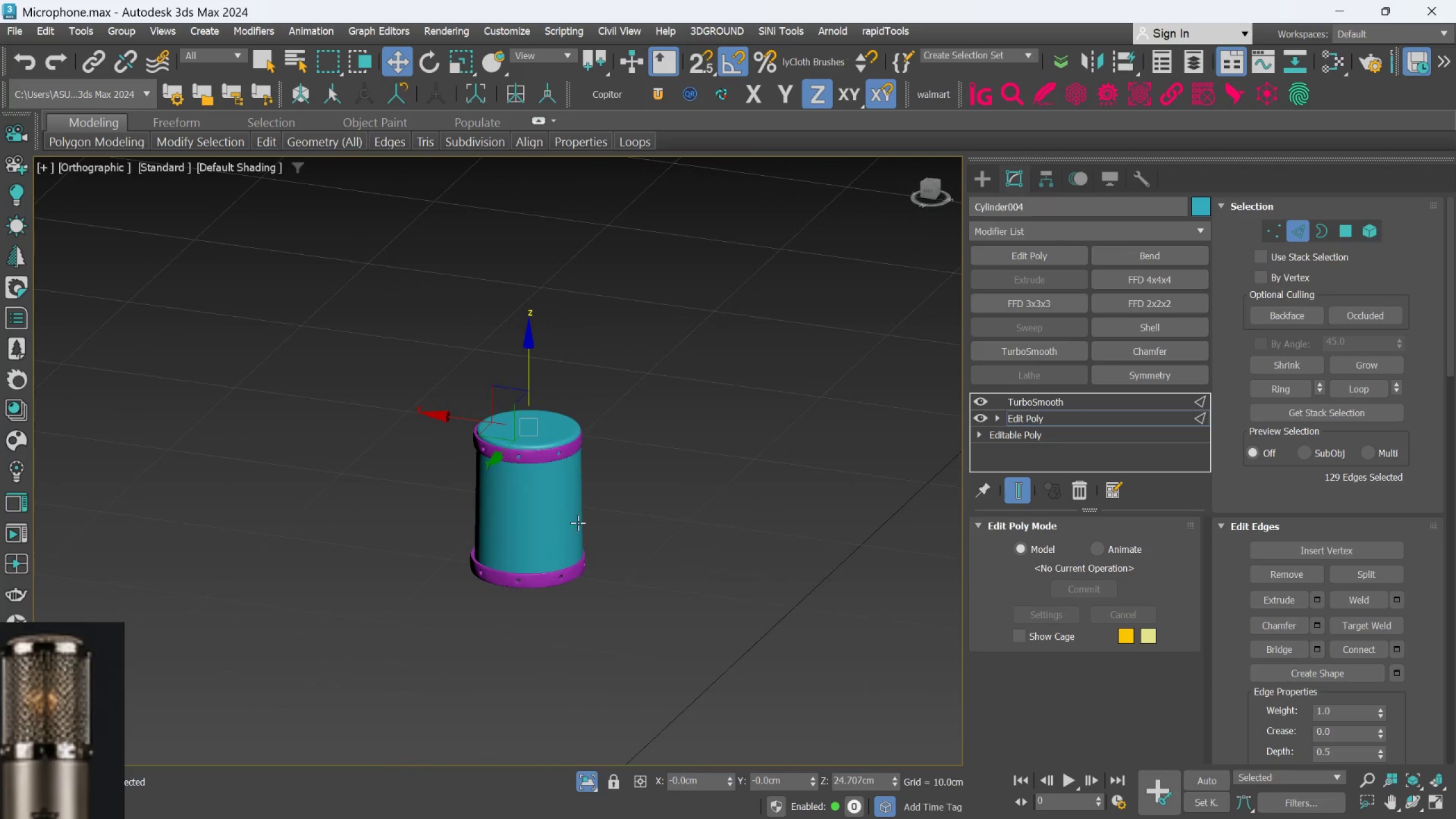 
scroll: coordinate [567, 483], scroll_direction: down, amount: 2.0
 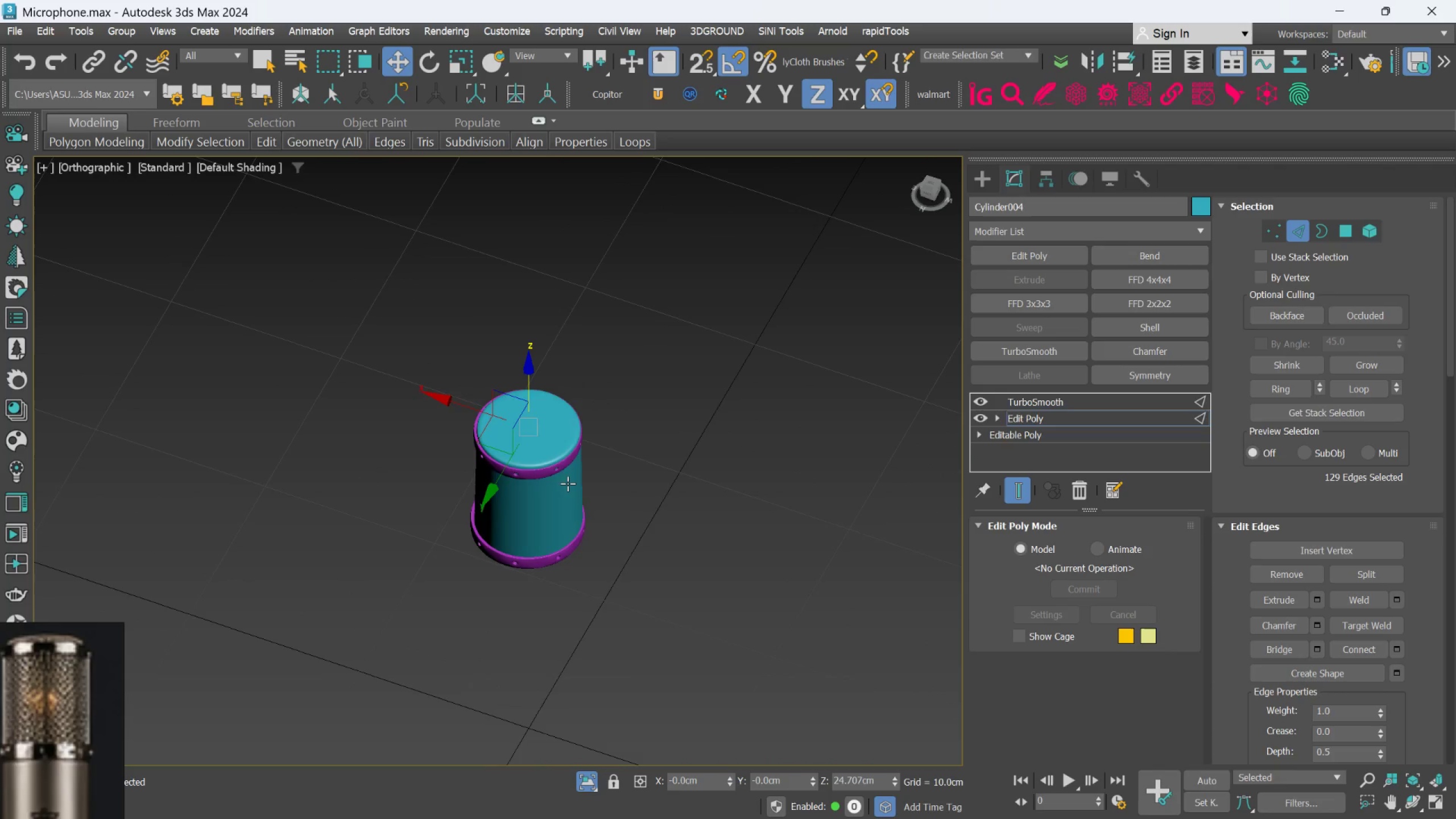 
scroll: coordinate [439, 611], scroll_direction: up, amount: 5.0
 